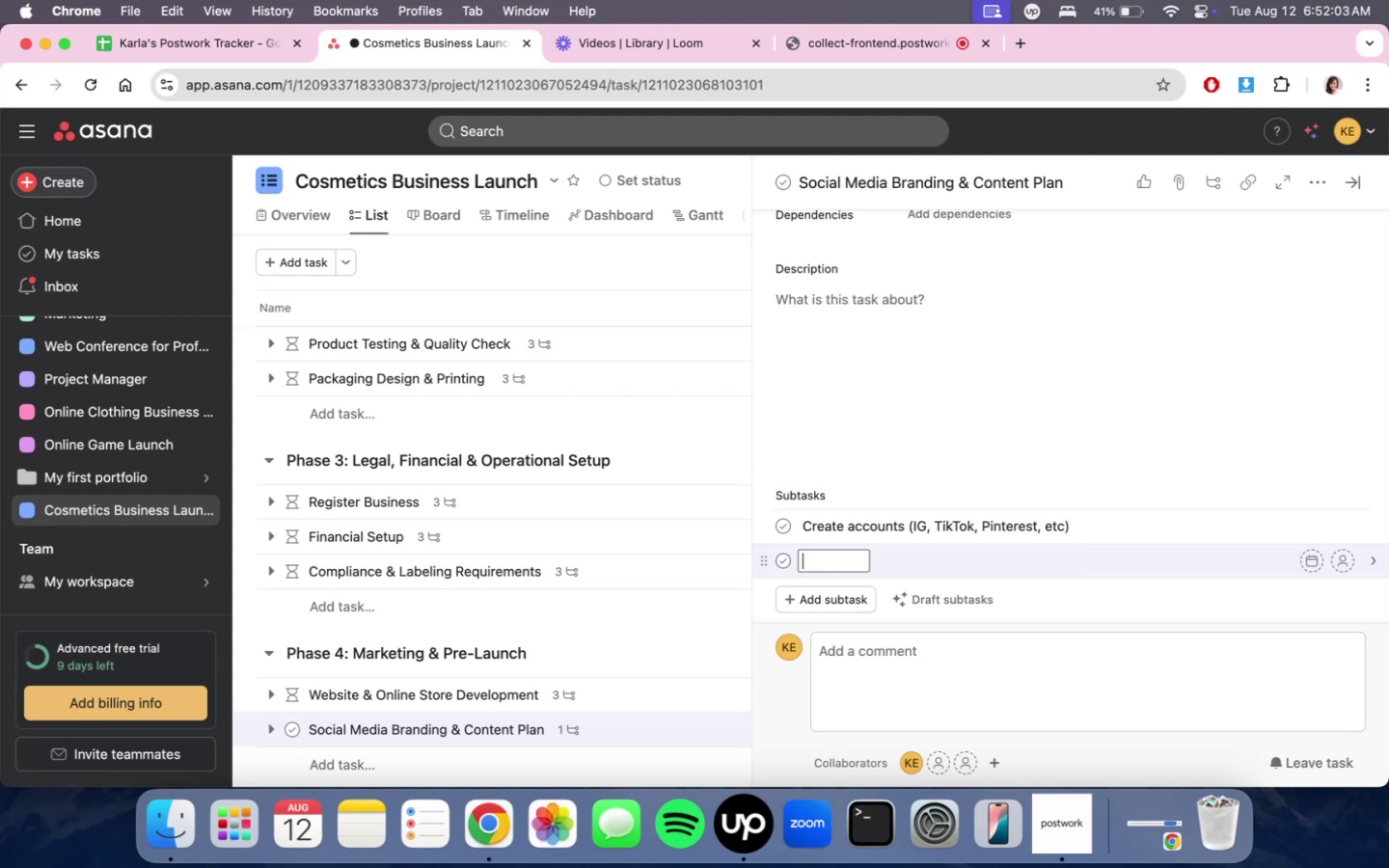 
 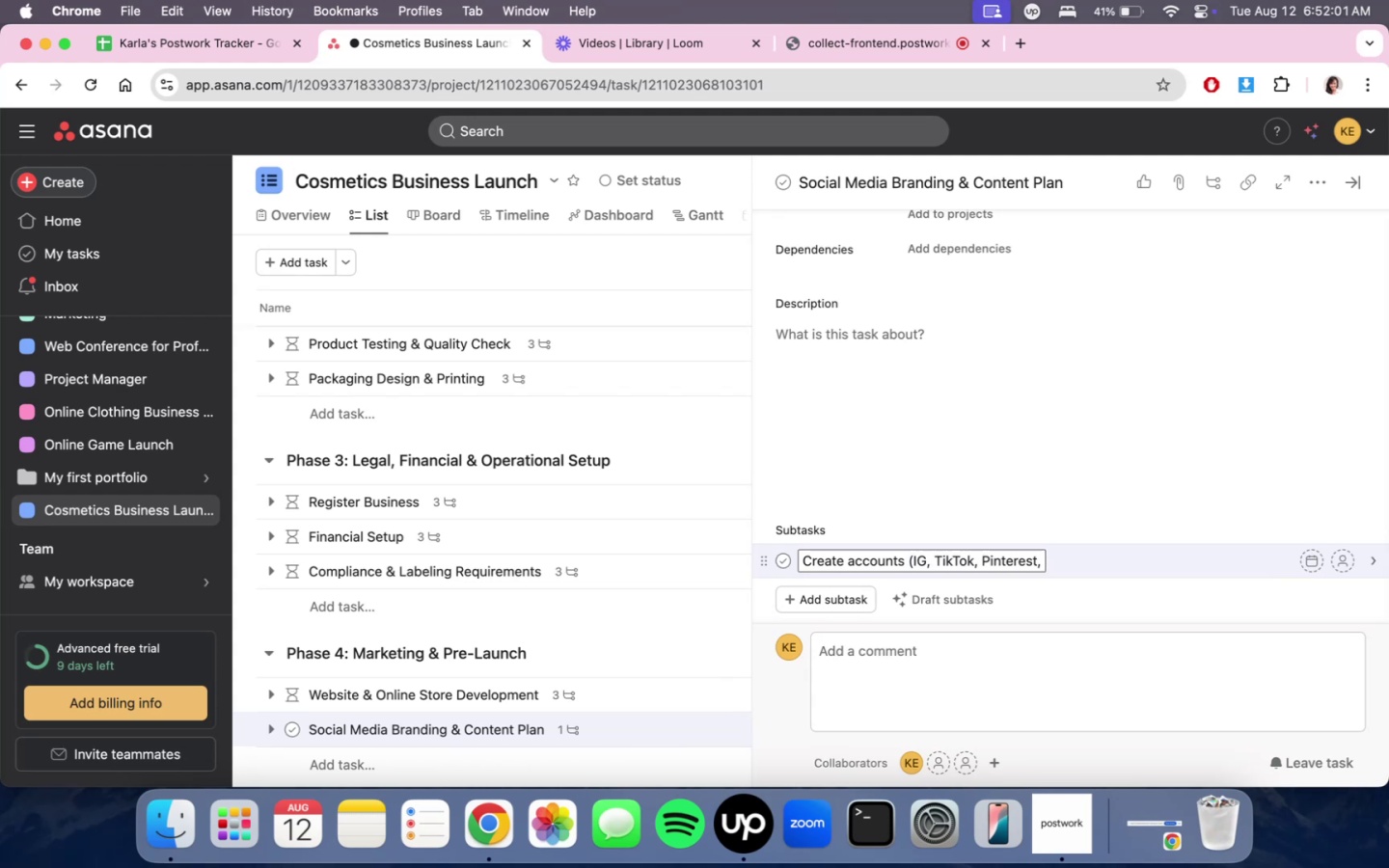 
key(Enter)
 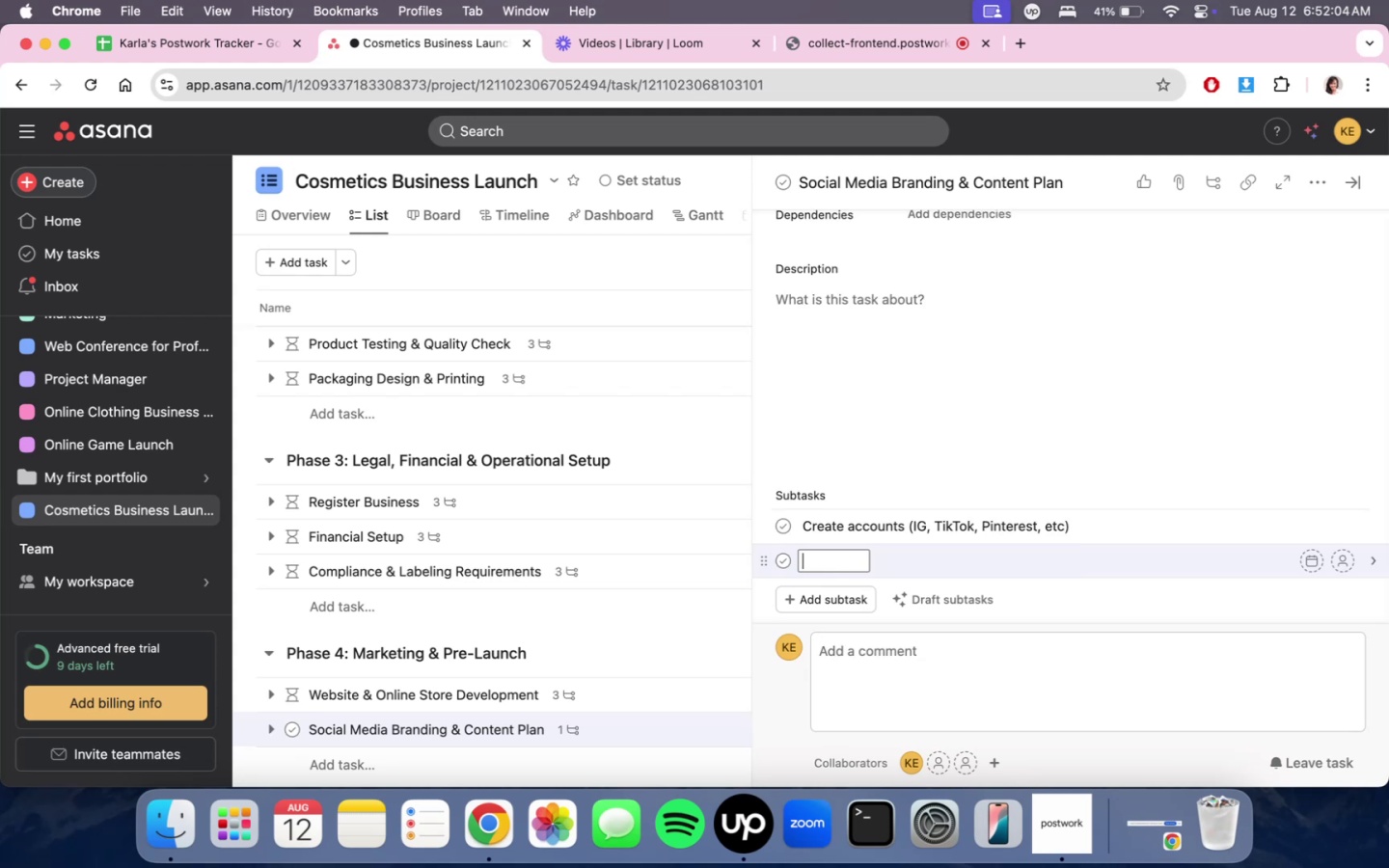 
type(Design branded)
 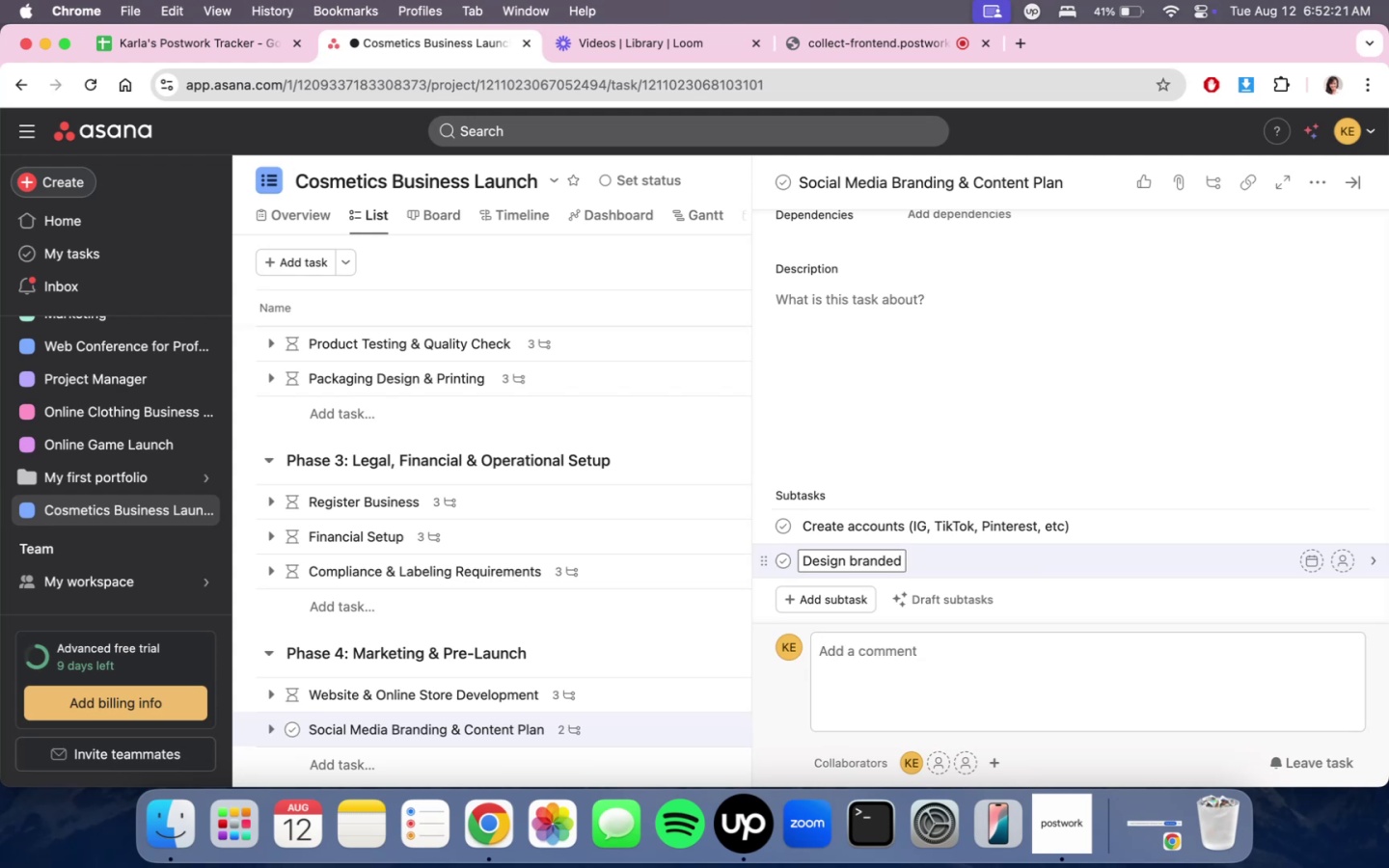 
wait(17.61)
 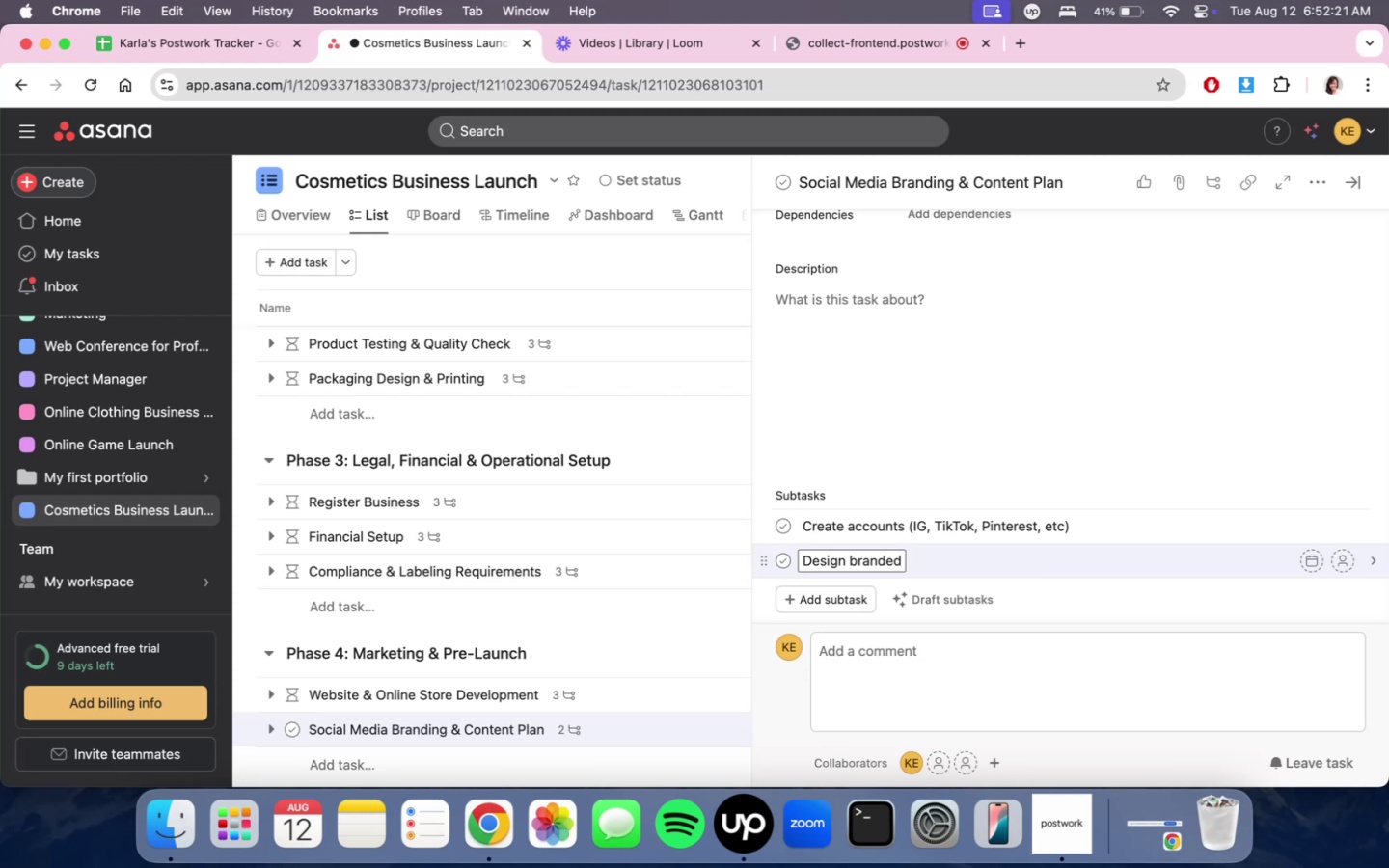 
type( templates in Canca)
key(Backspace)
key(Backspace)
key(Backspace)
type(va)
key(Backspace)
key(Backspace)
type(nva)
 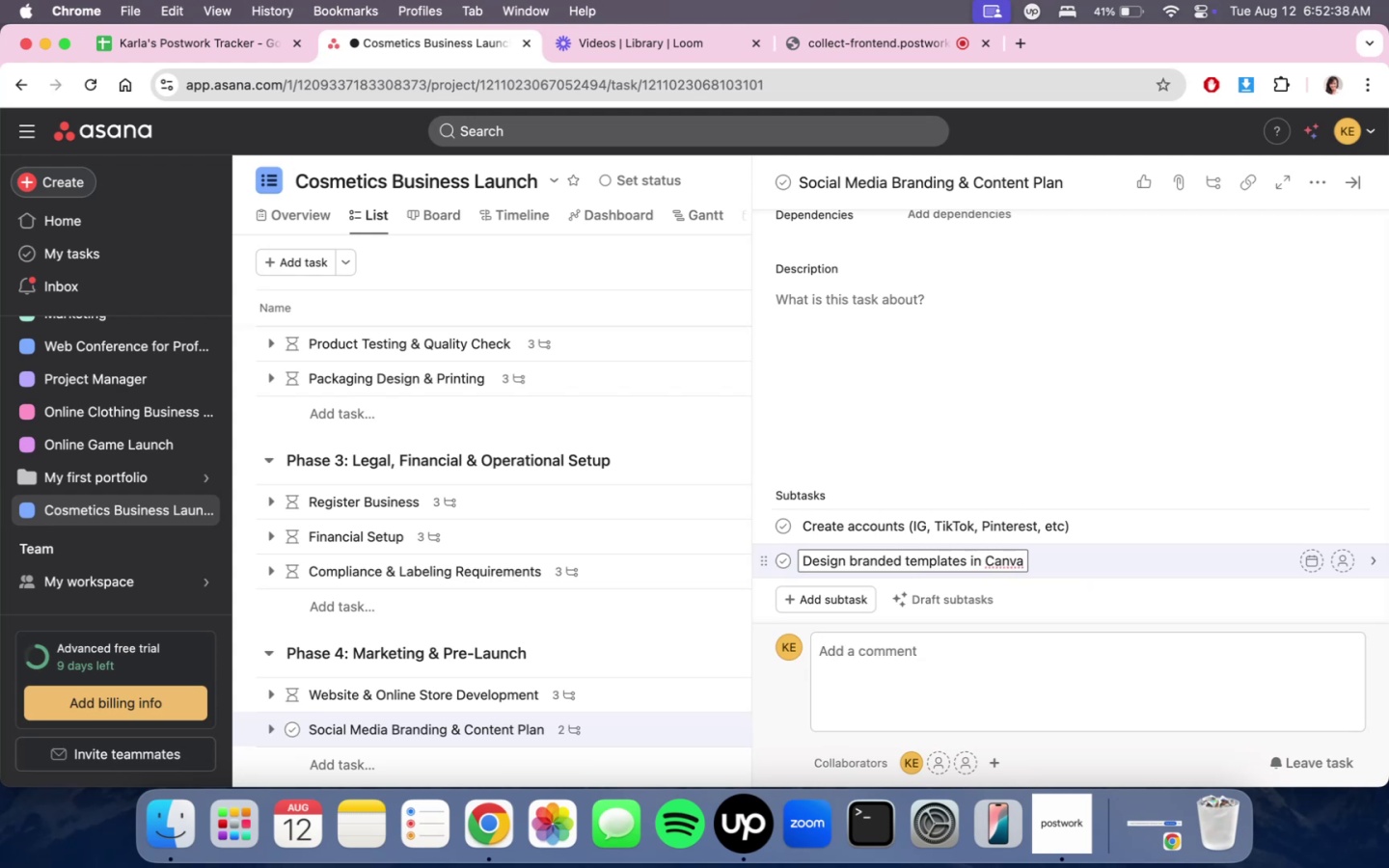 
wait(9.87)
 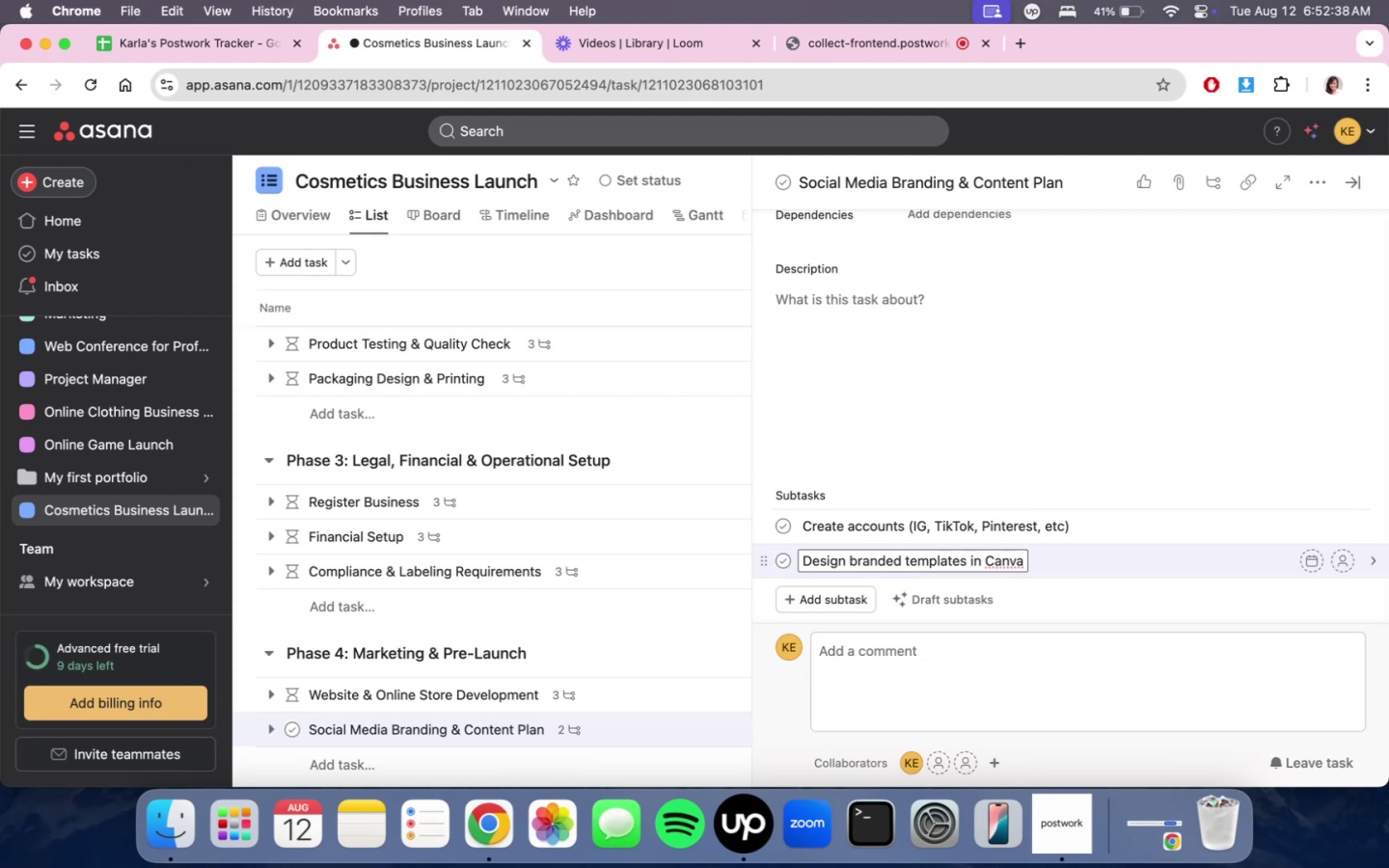 
key(Enter)
 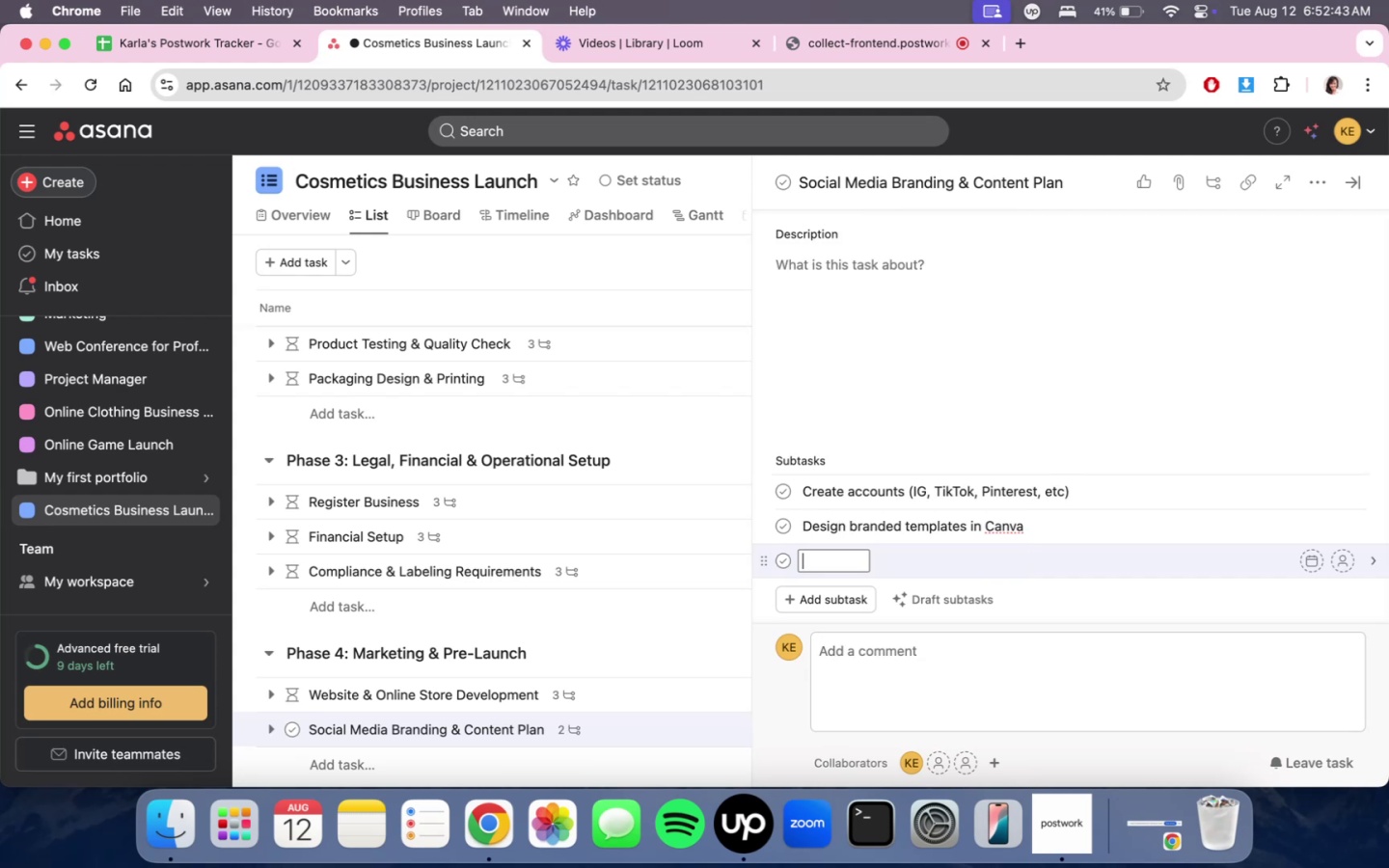 
type(Schedule posts for )
key(Backspace)
key(Backspace)
key(Backspace)
type(or 4 weeks pre-launch)
 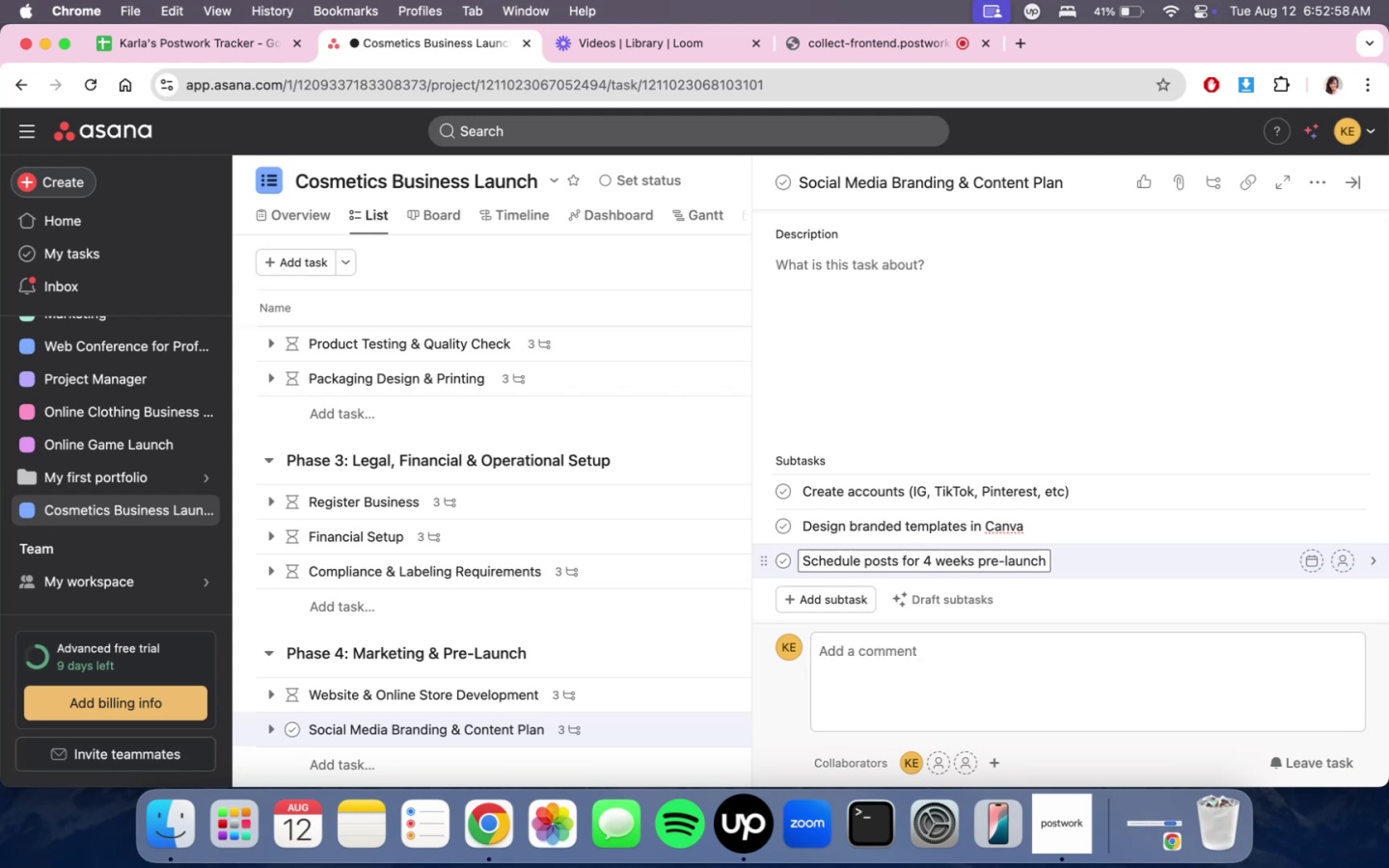 
scroll: coordinate [1181, 386], scroll_direction: up, amount: 11.0
 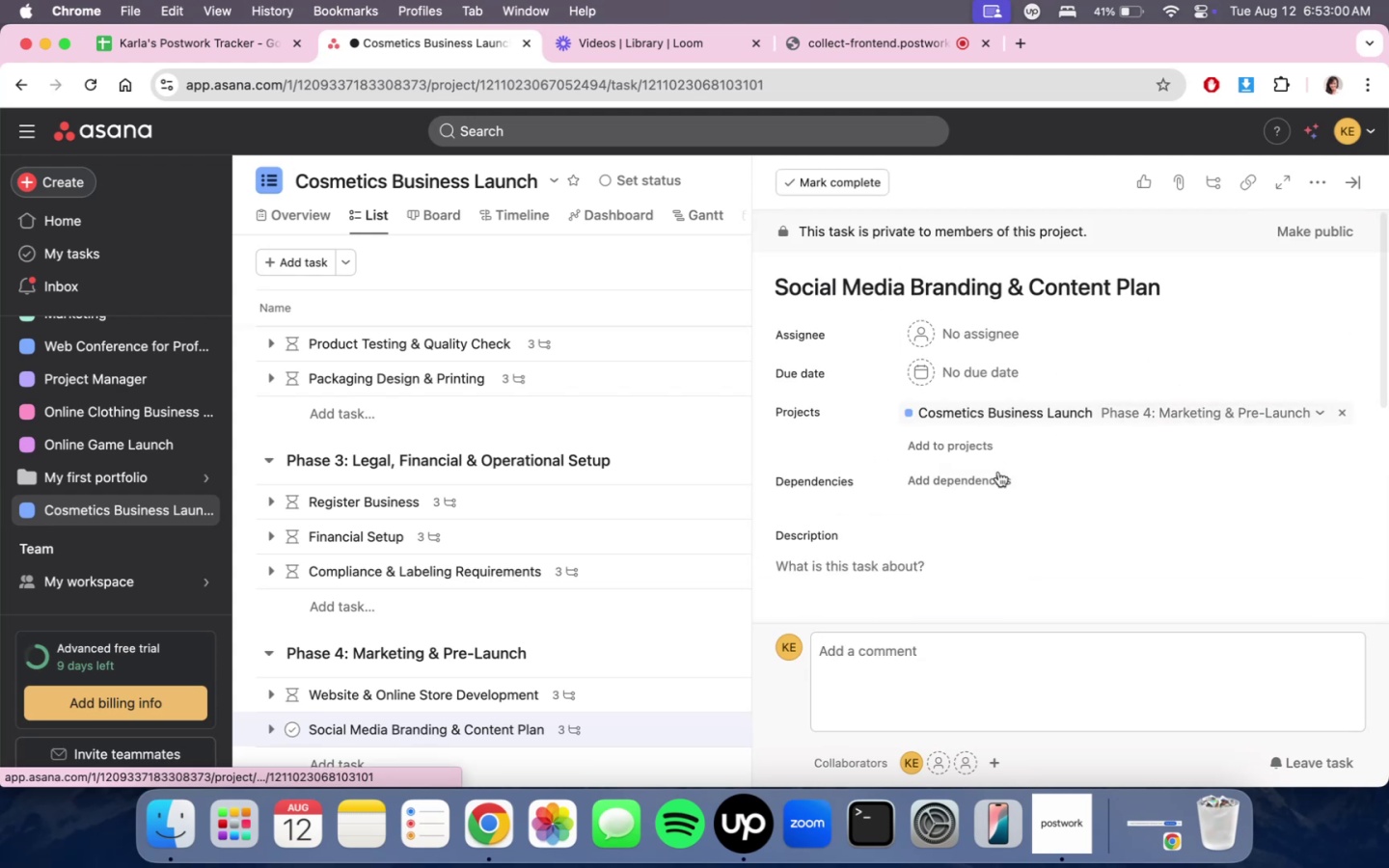 
left_click([996, 475])
 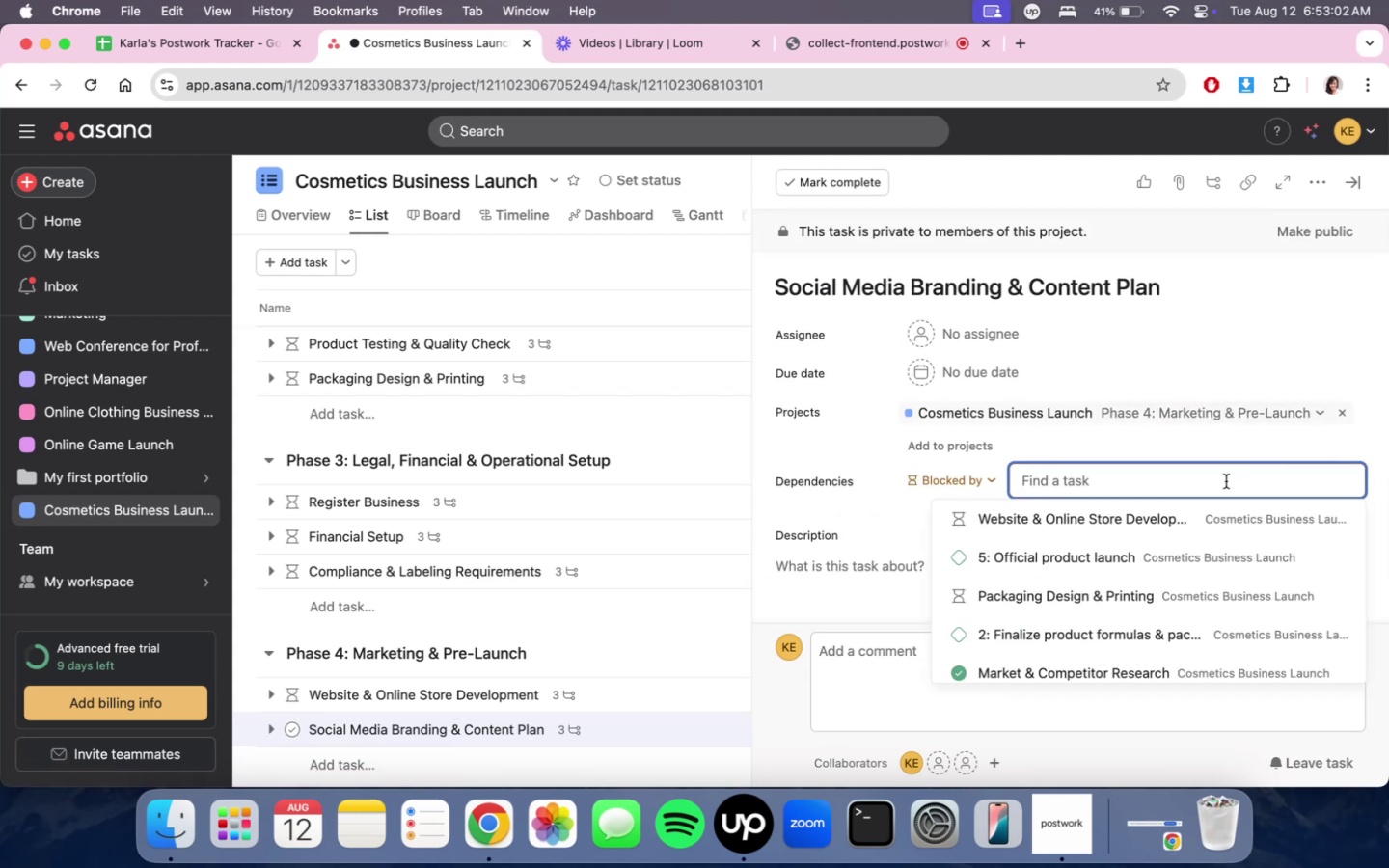 
type(iden)
 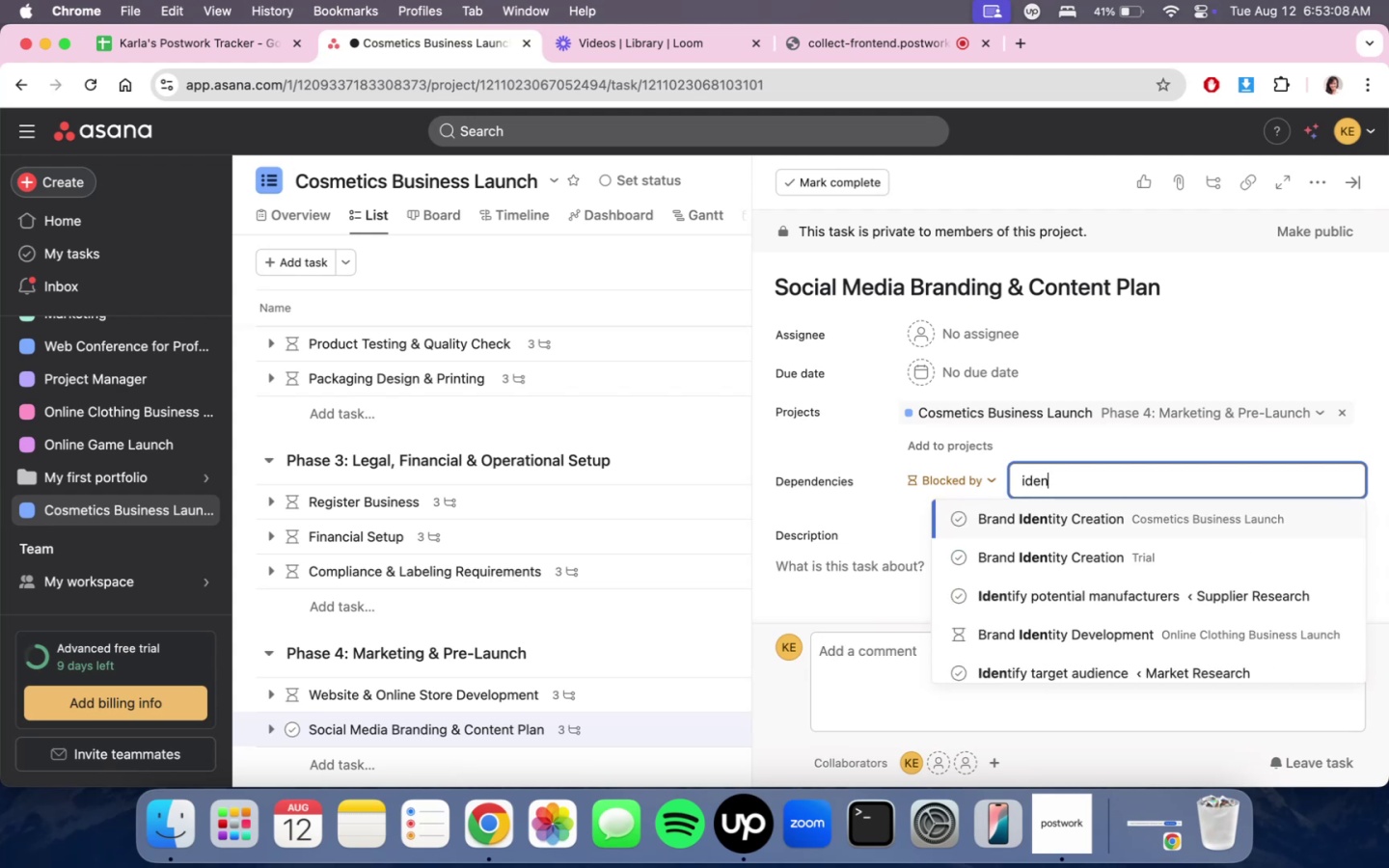 
wait(6.83)
 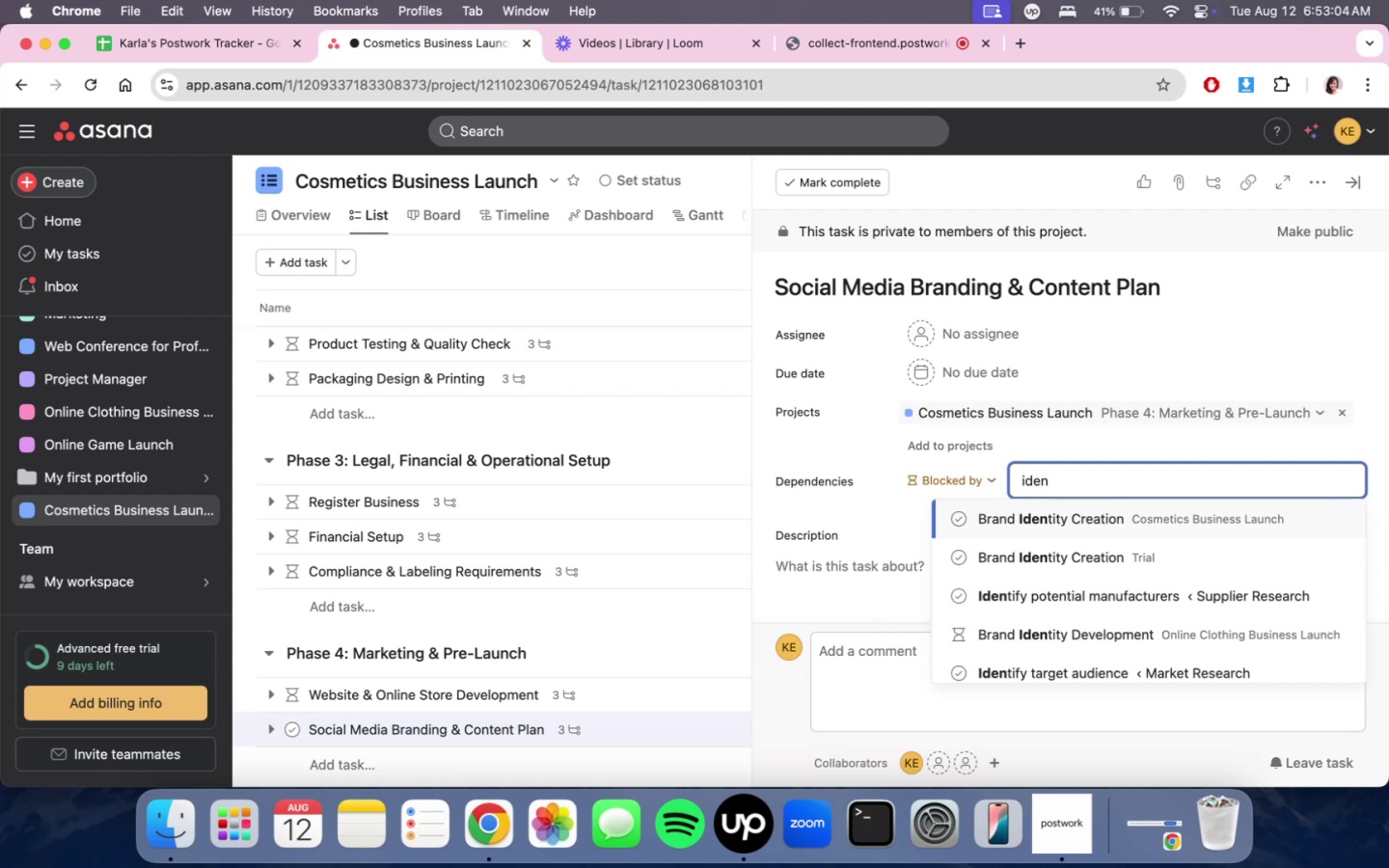 
scroll: coordinate [624, 523], scroll_direction: up, amount: 17.0
 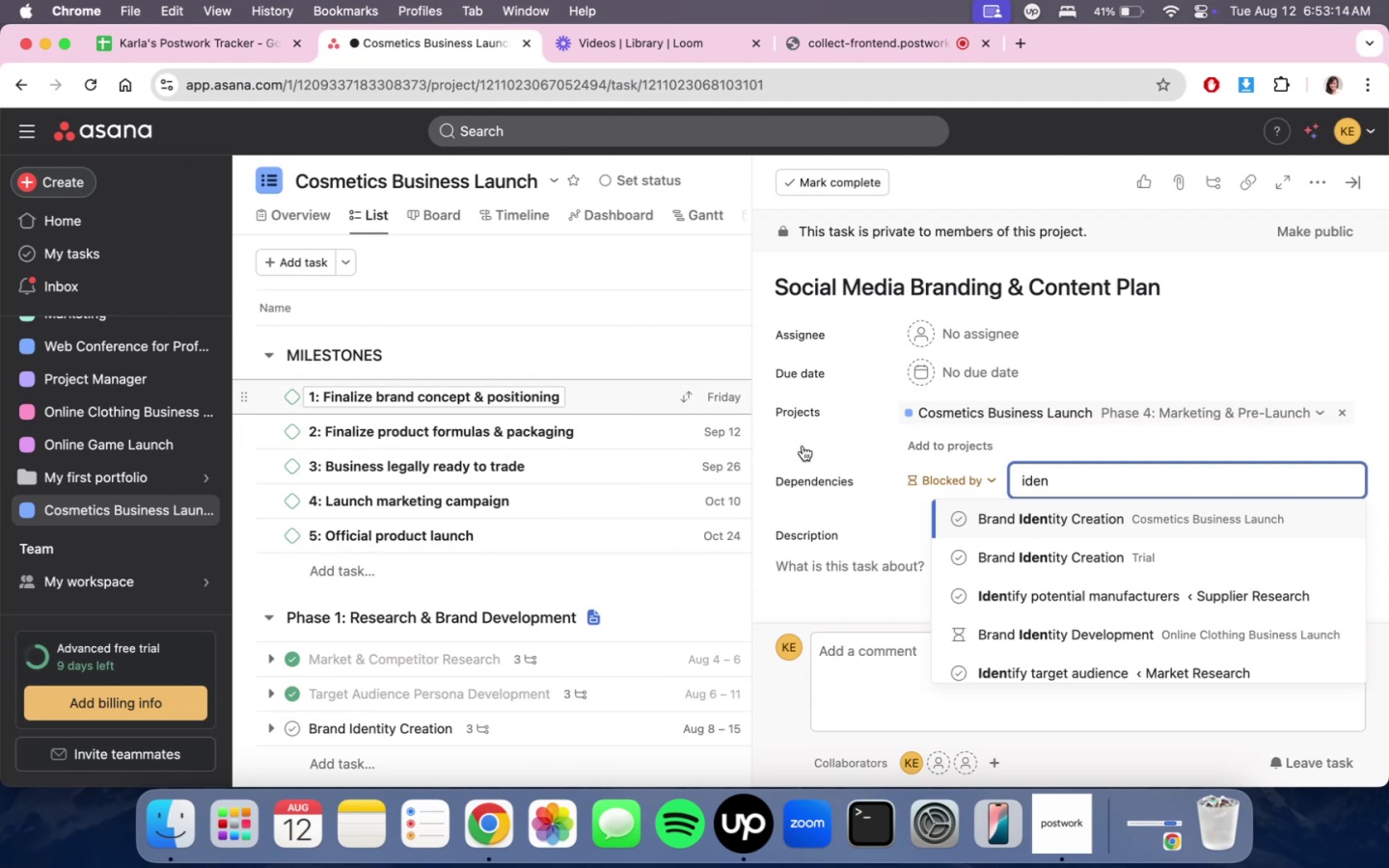 
wait(5.28)
 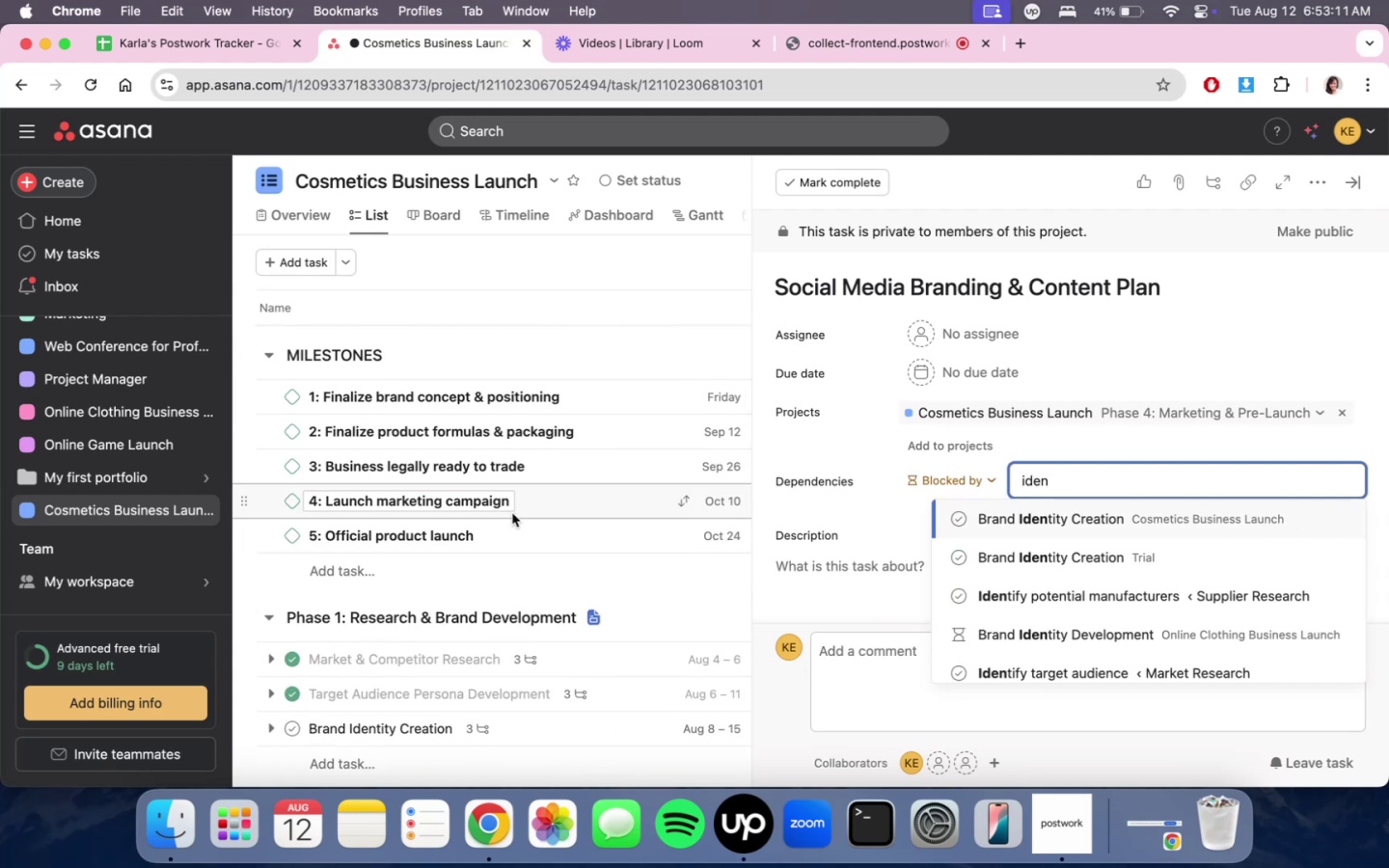 
double_click([1109, 486])
 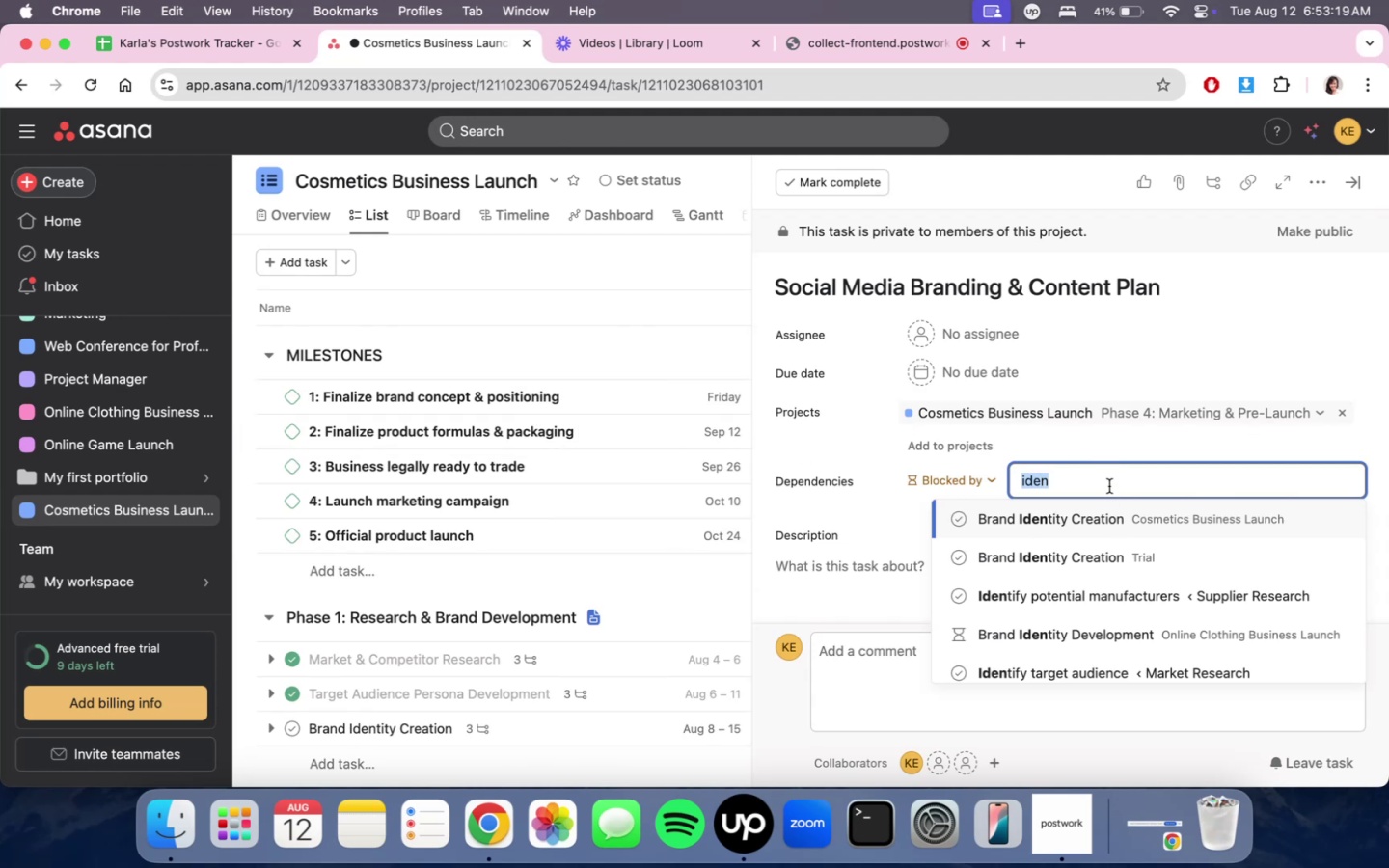 
wait(5.22)
 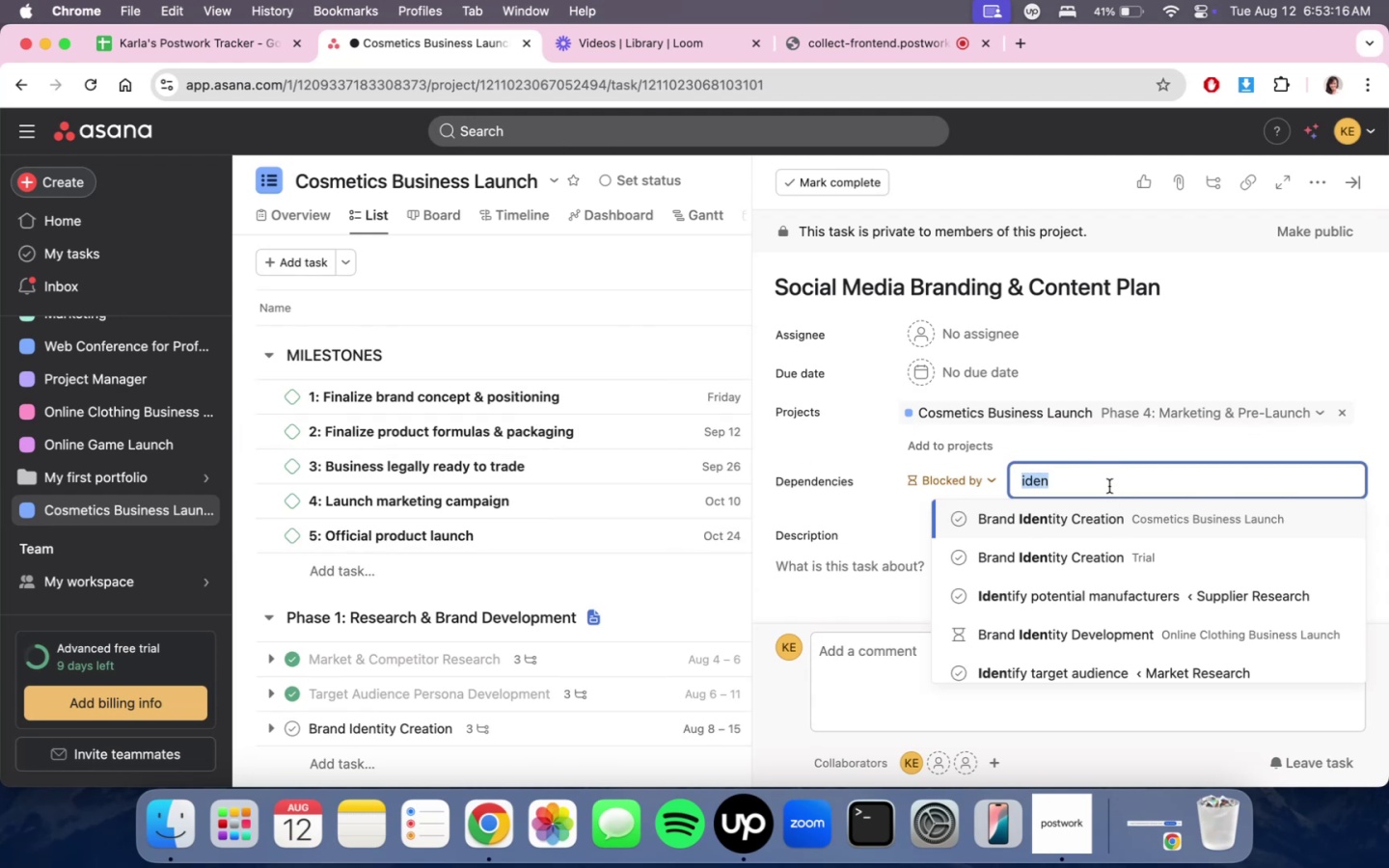 
key(1)
 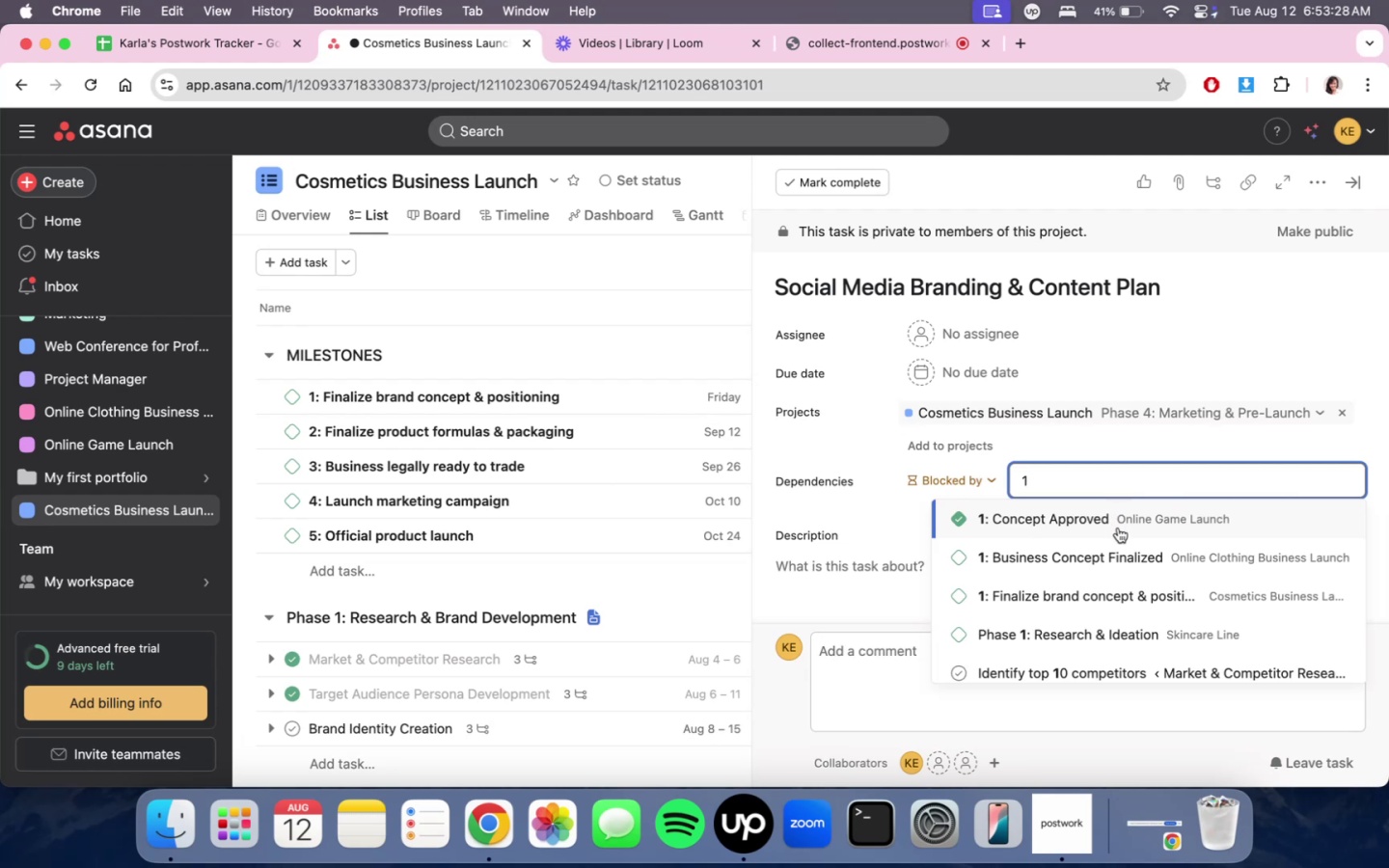 
wait(11.88)
 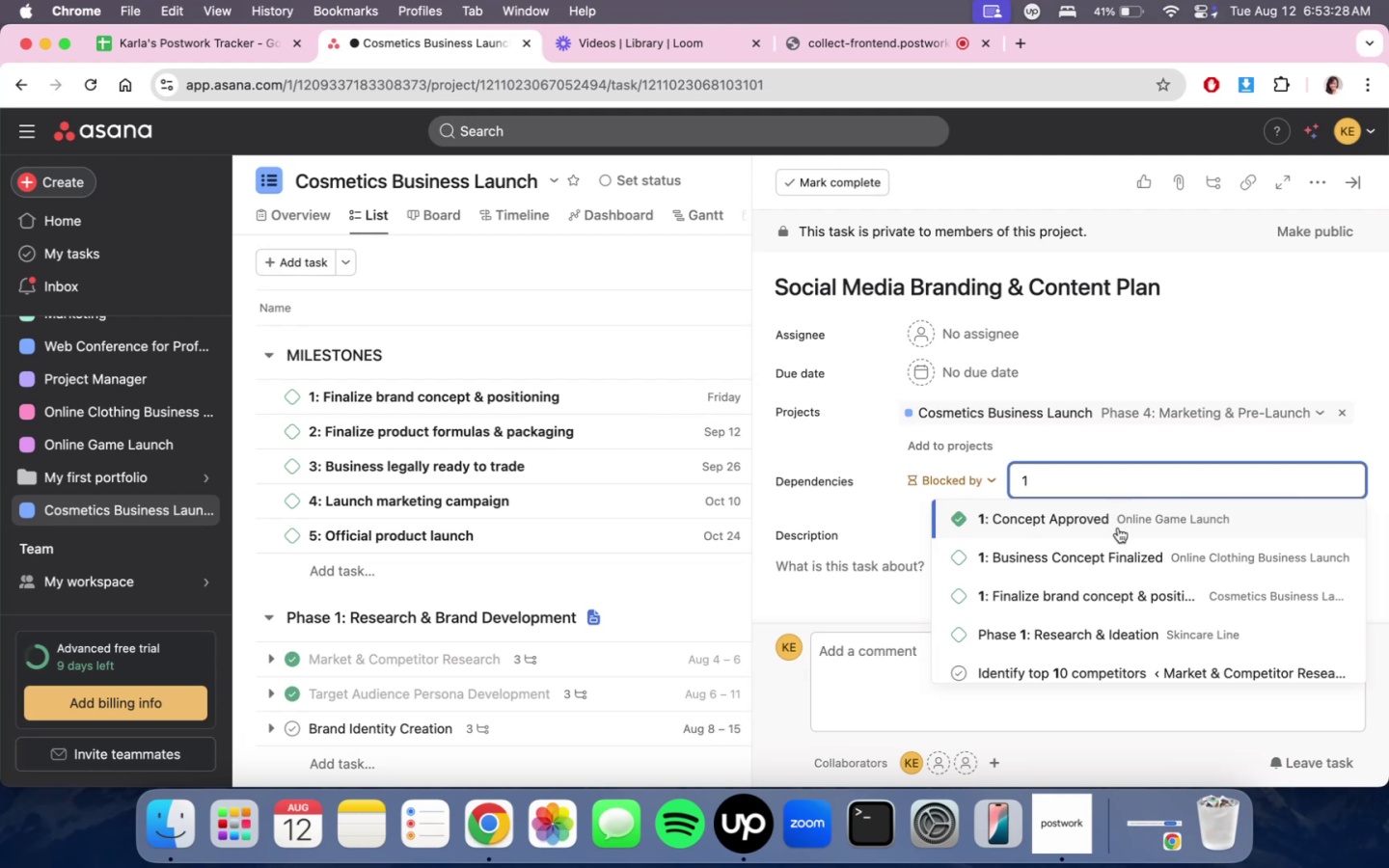 
left_click([1120, 590])
 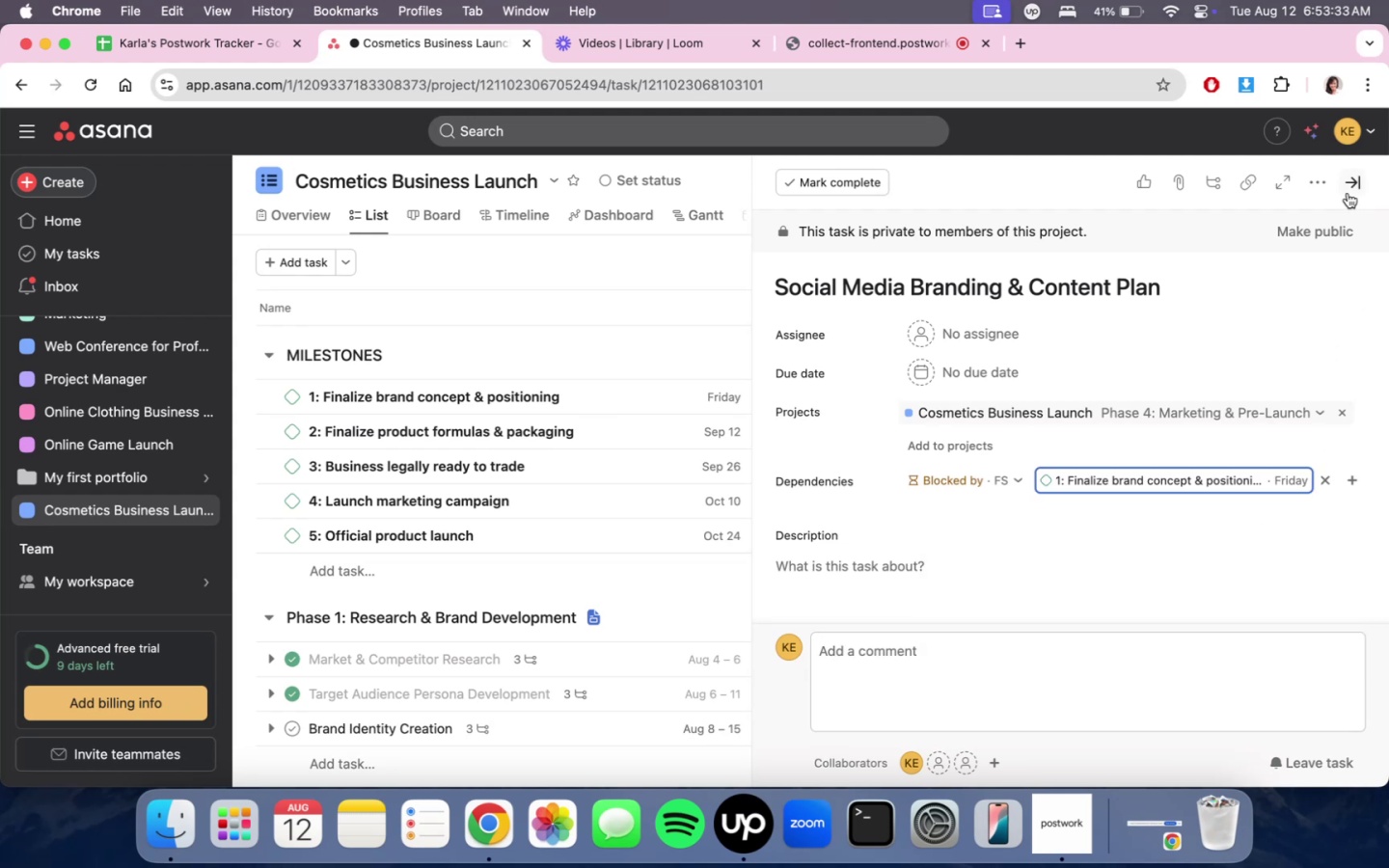 
left_click([1348, 188])
 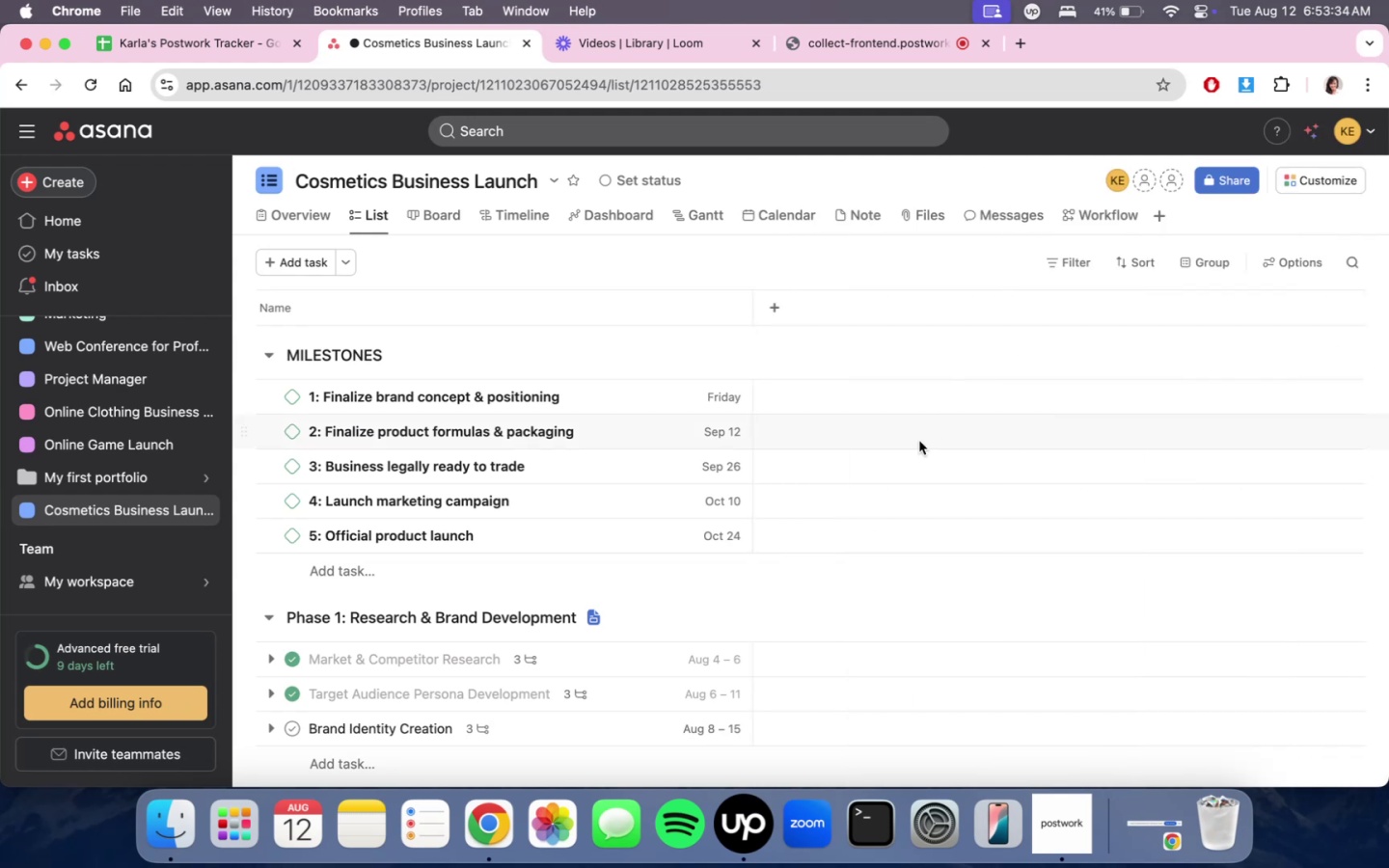 
scroll: coordinate [1203, 689], scroll_direction: down, amount: 20.0
 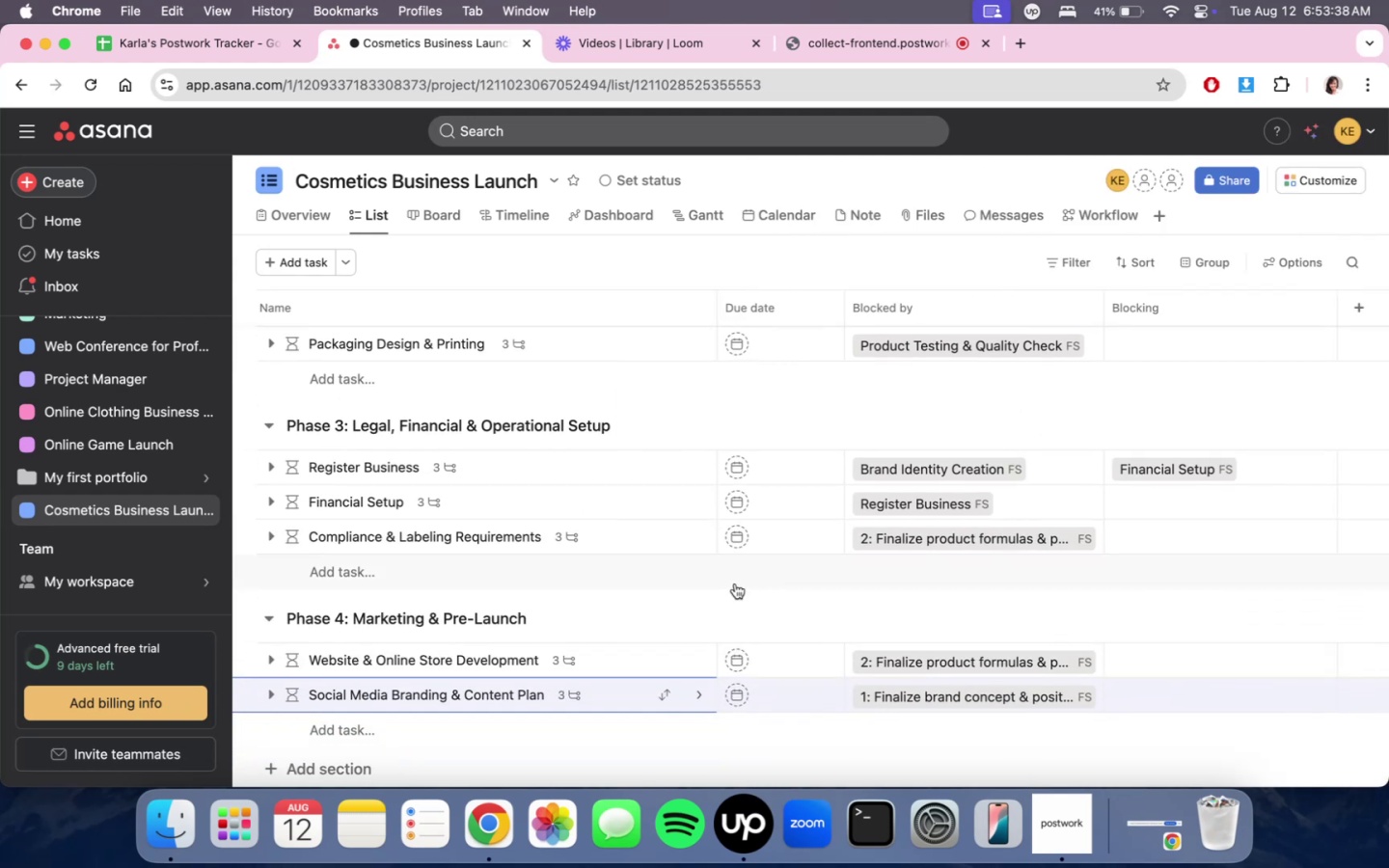 
left_click([622, 699])
 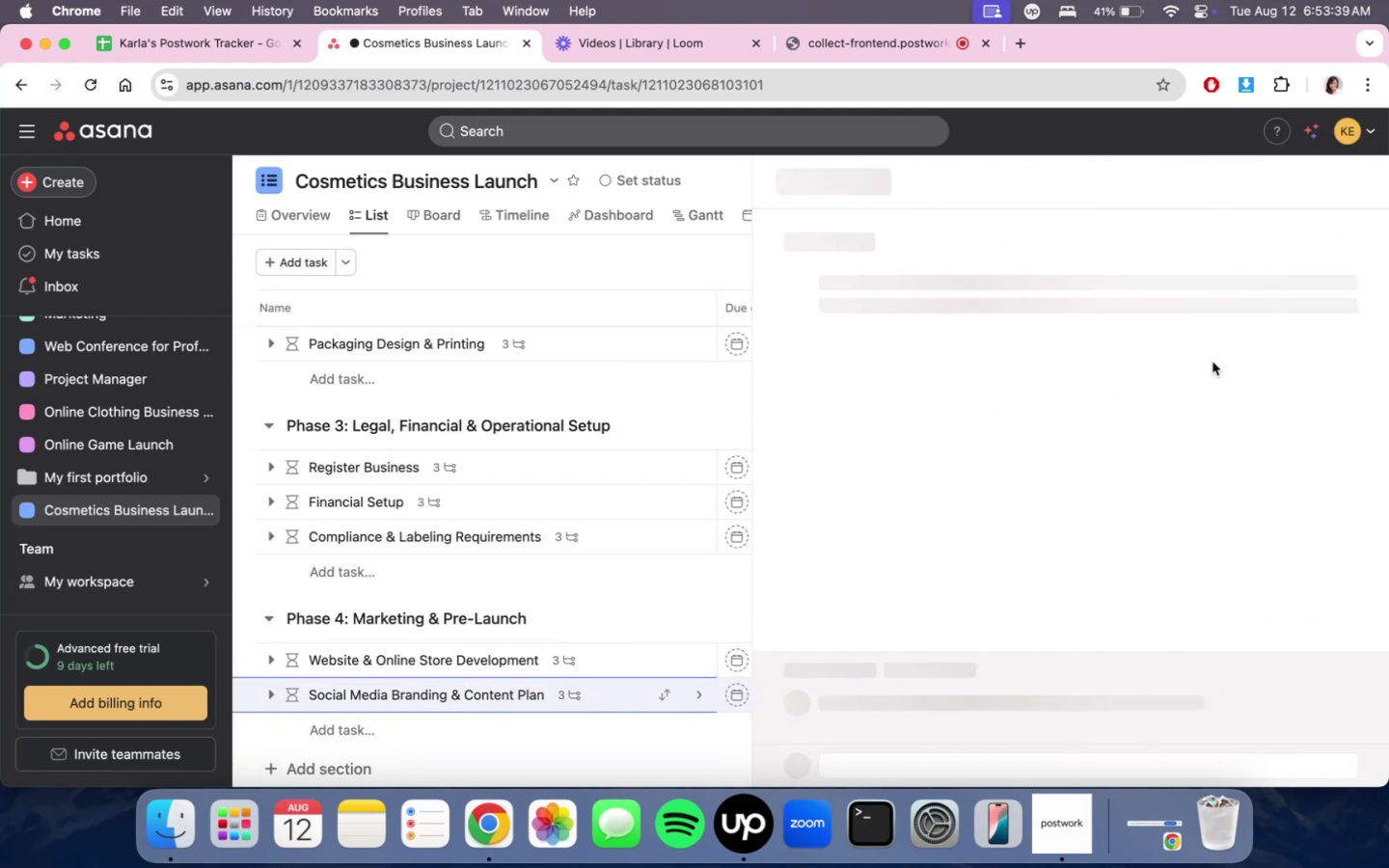 
scroll: coordinate [1186, 481], scroll_direction: down, amount: 16.0
 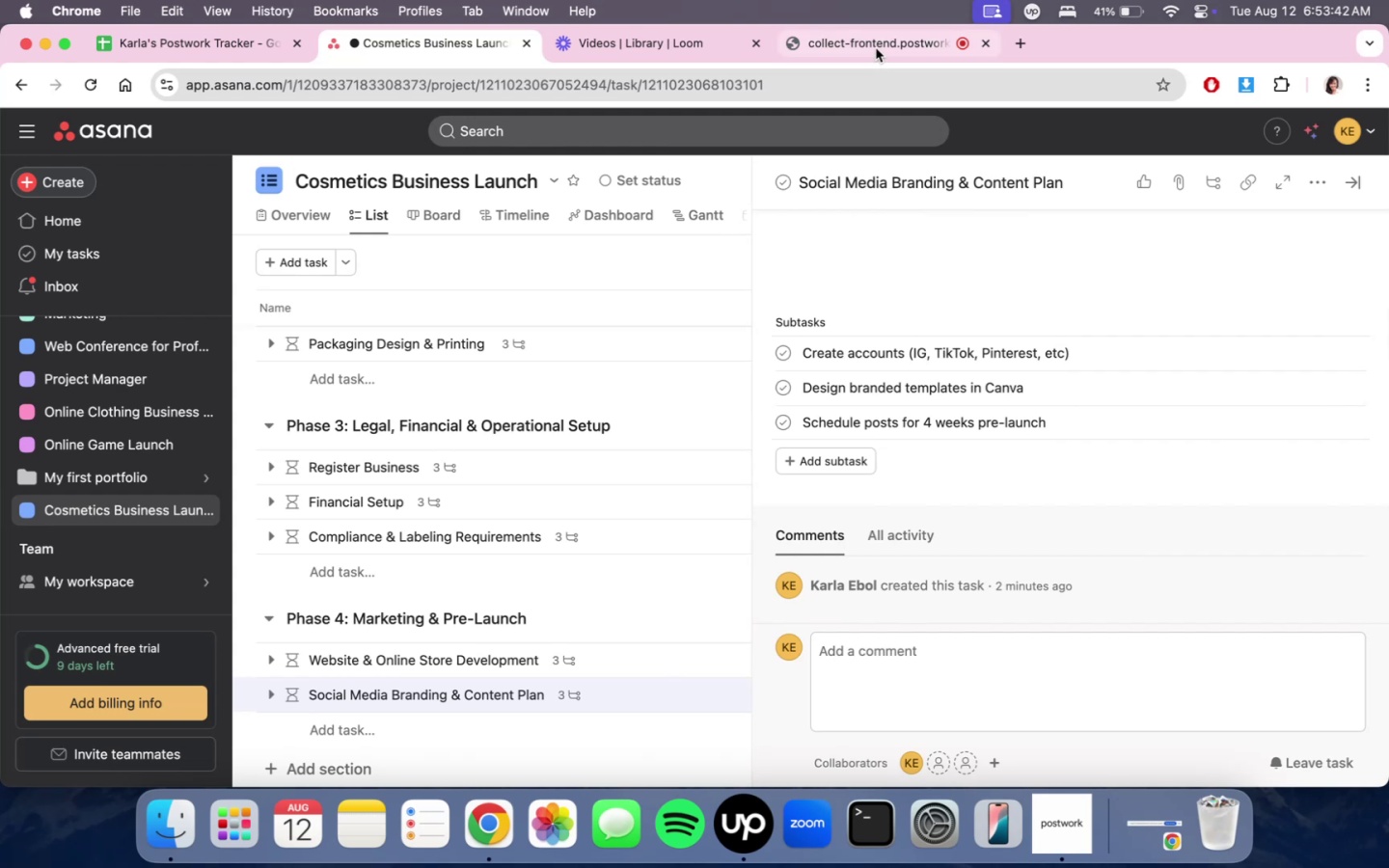 
left_click([876, 48])
 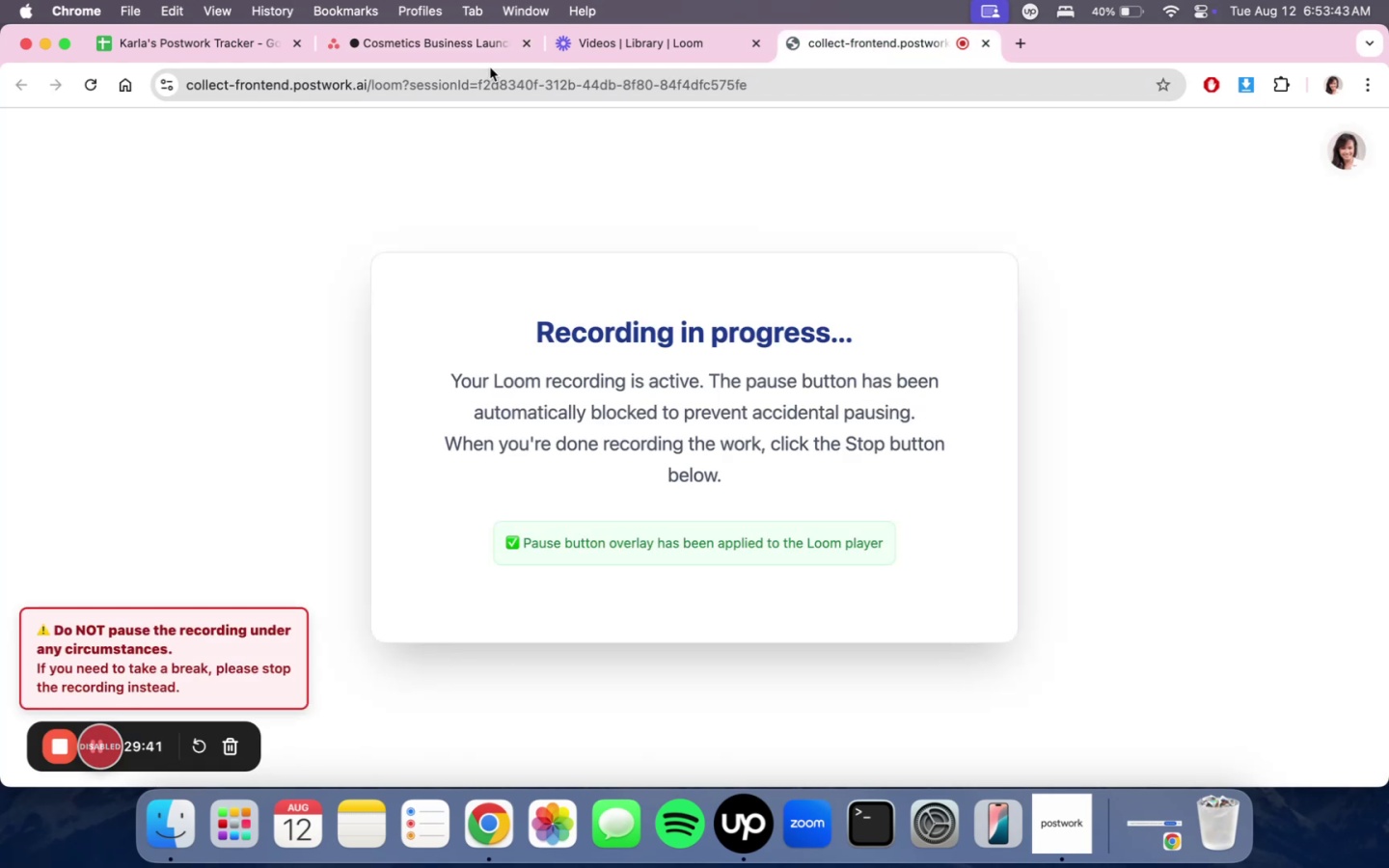 
left_click([472, 60])
 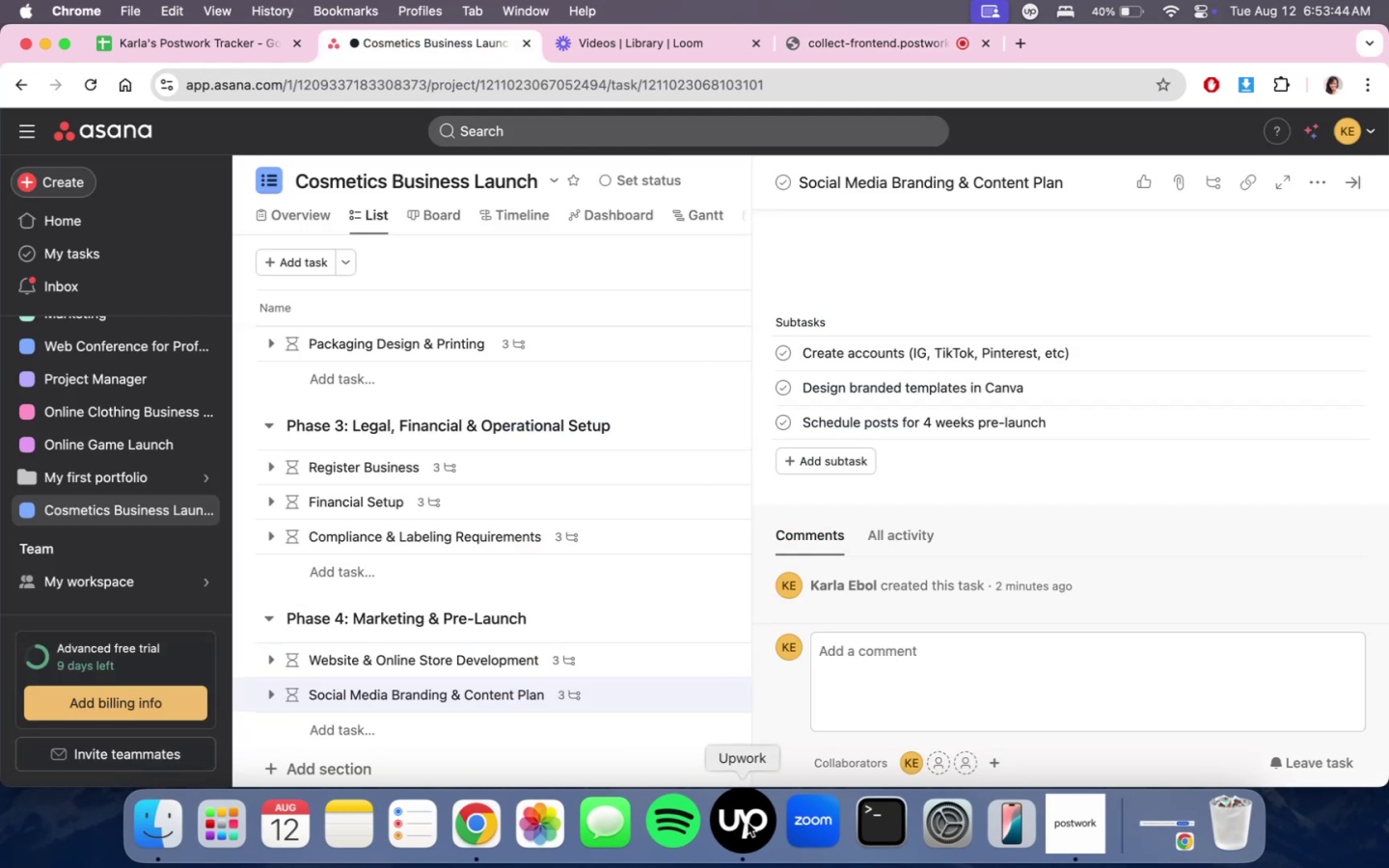 
left_click([751, 825])
 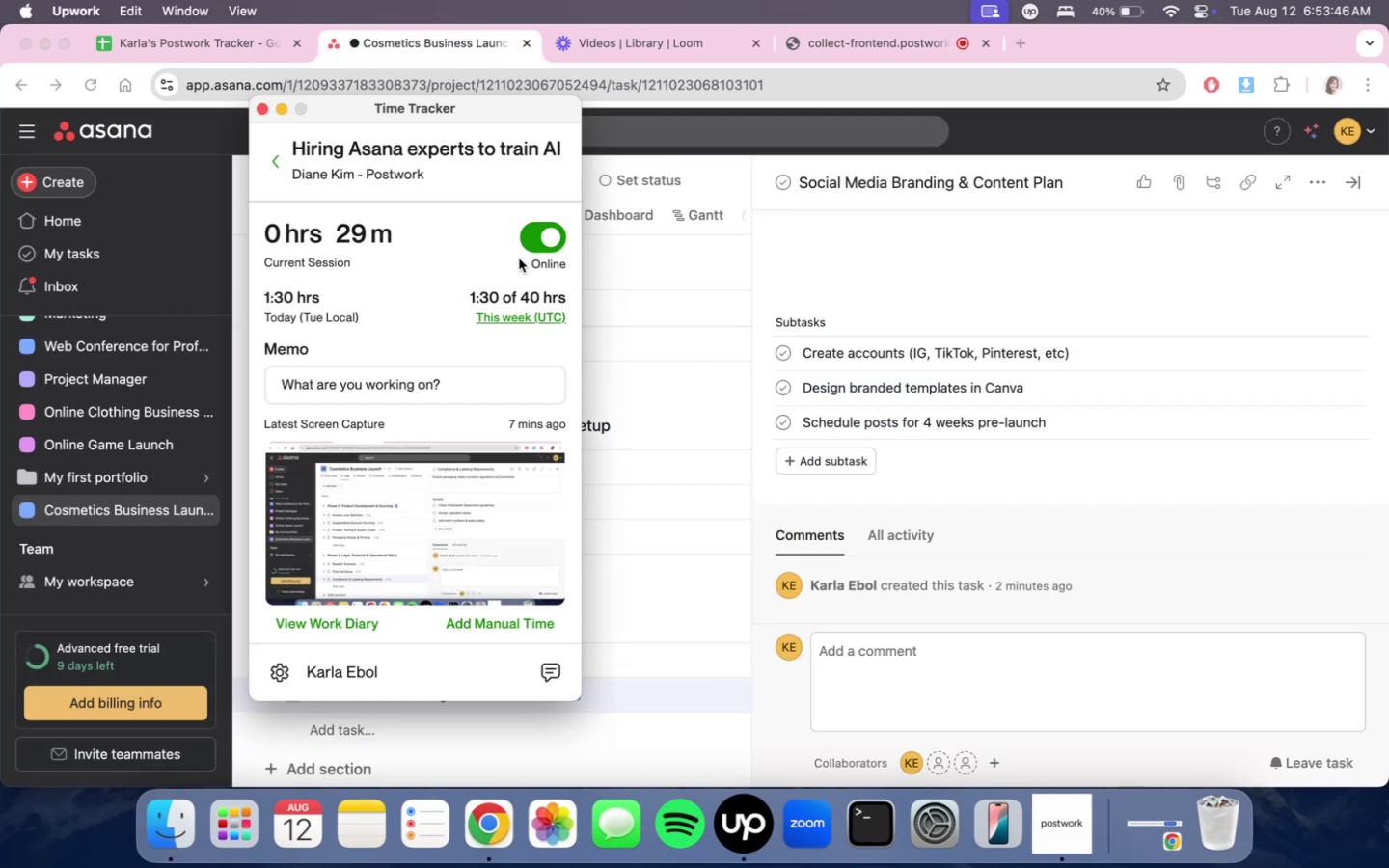 
left_click([537, 241])
 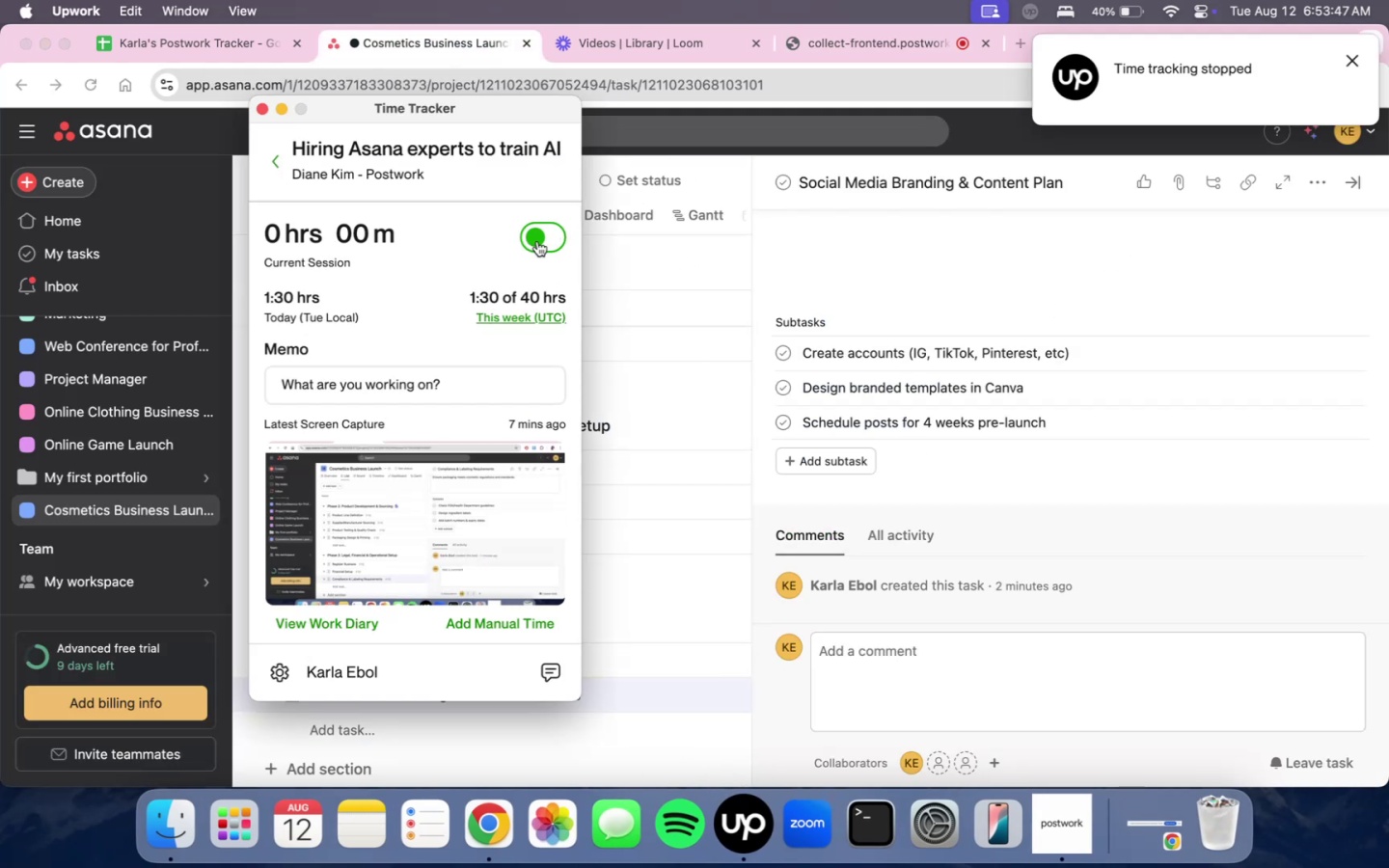 
double_click([537, 241])
 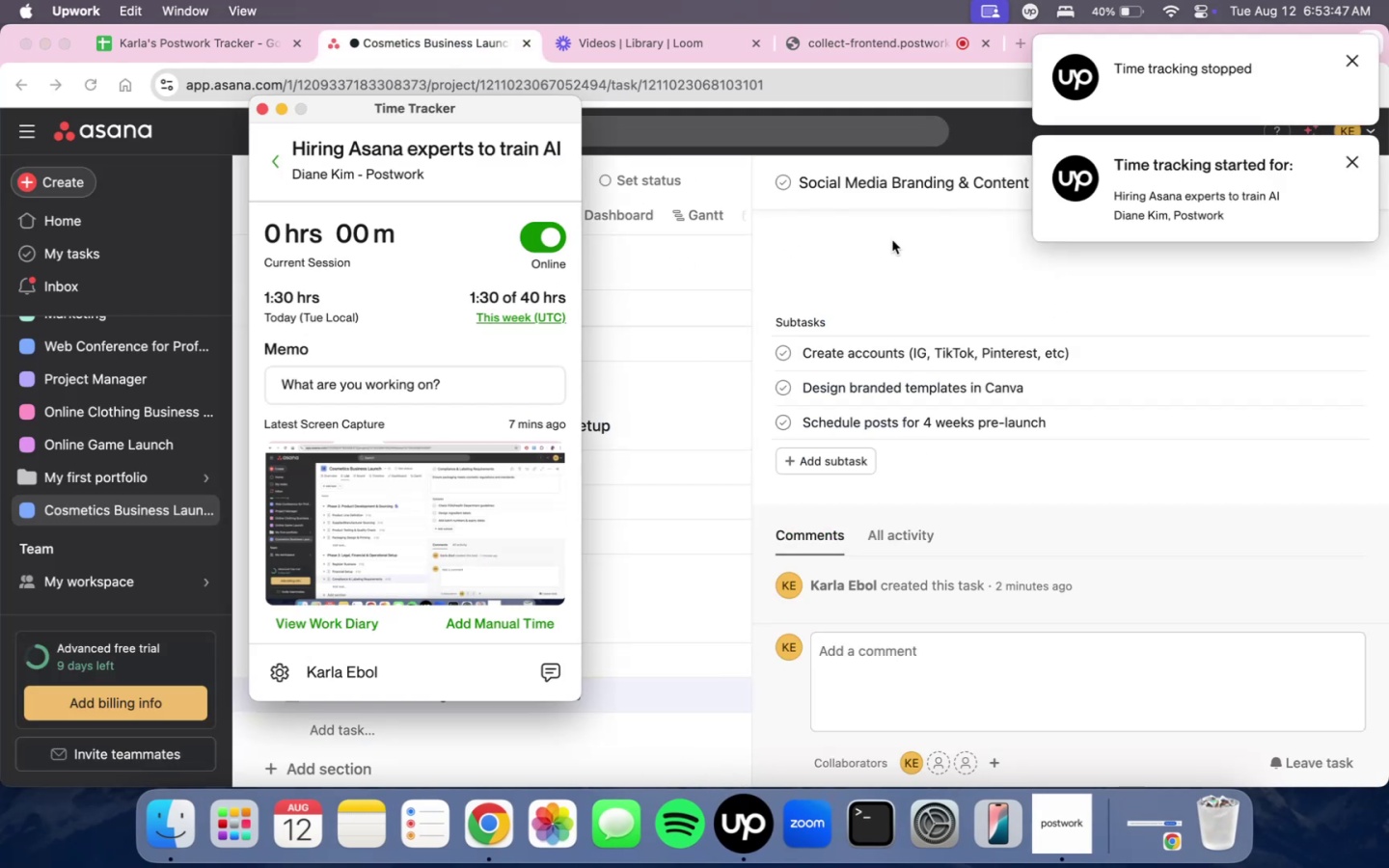 
triple_click([892, 240])
 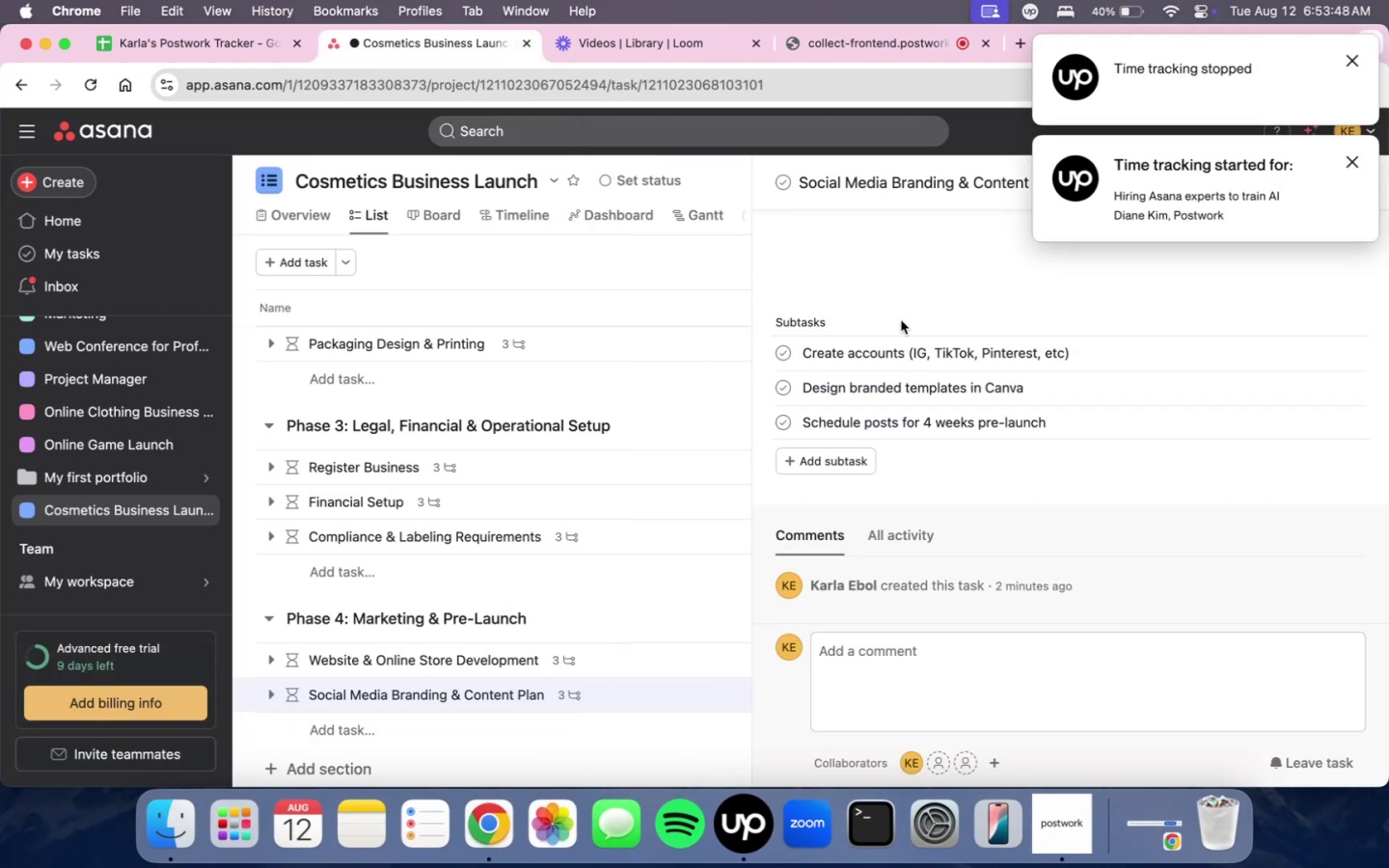 
scroll: coordinate [1055, 526], scroll_direction: down, amount: 6.0
 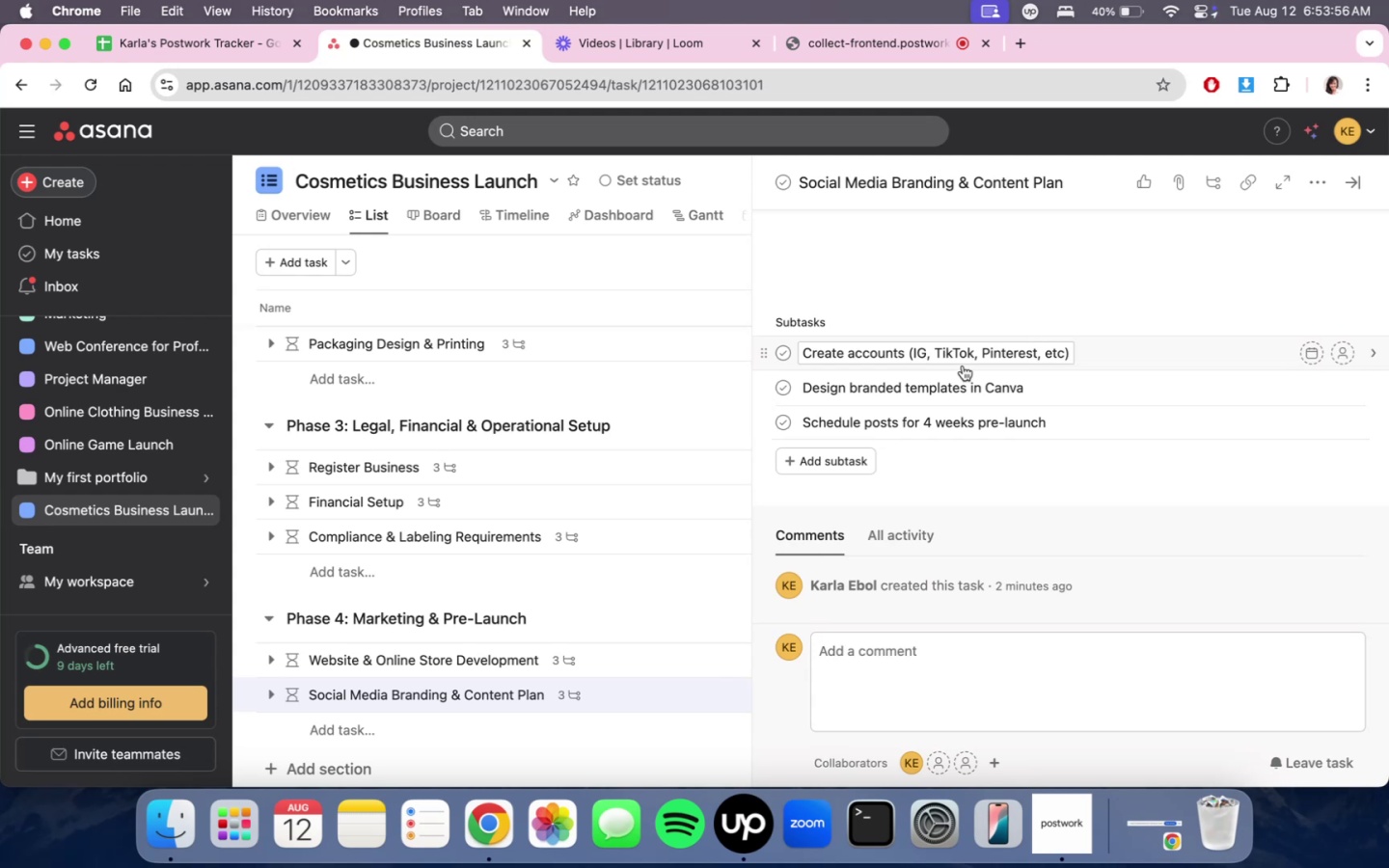 
wait(12.88)
 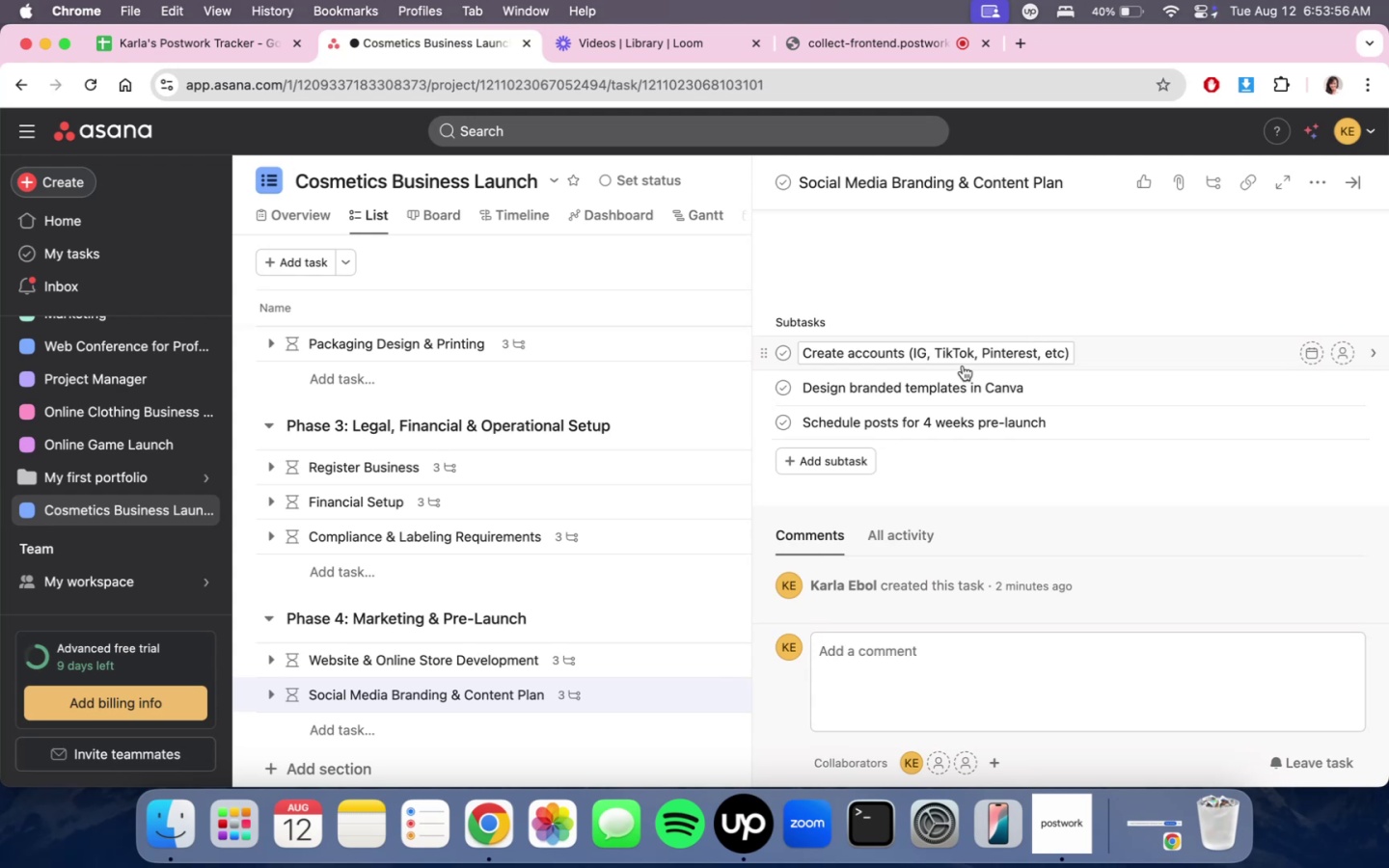 
scroll: coordinate [967, 373], scroll_direction: down, amount: 5.0
 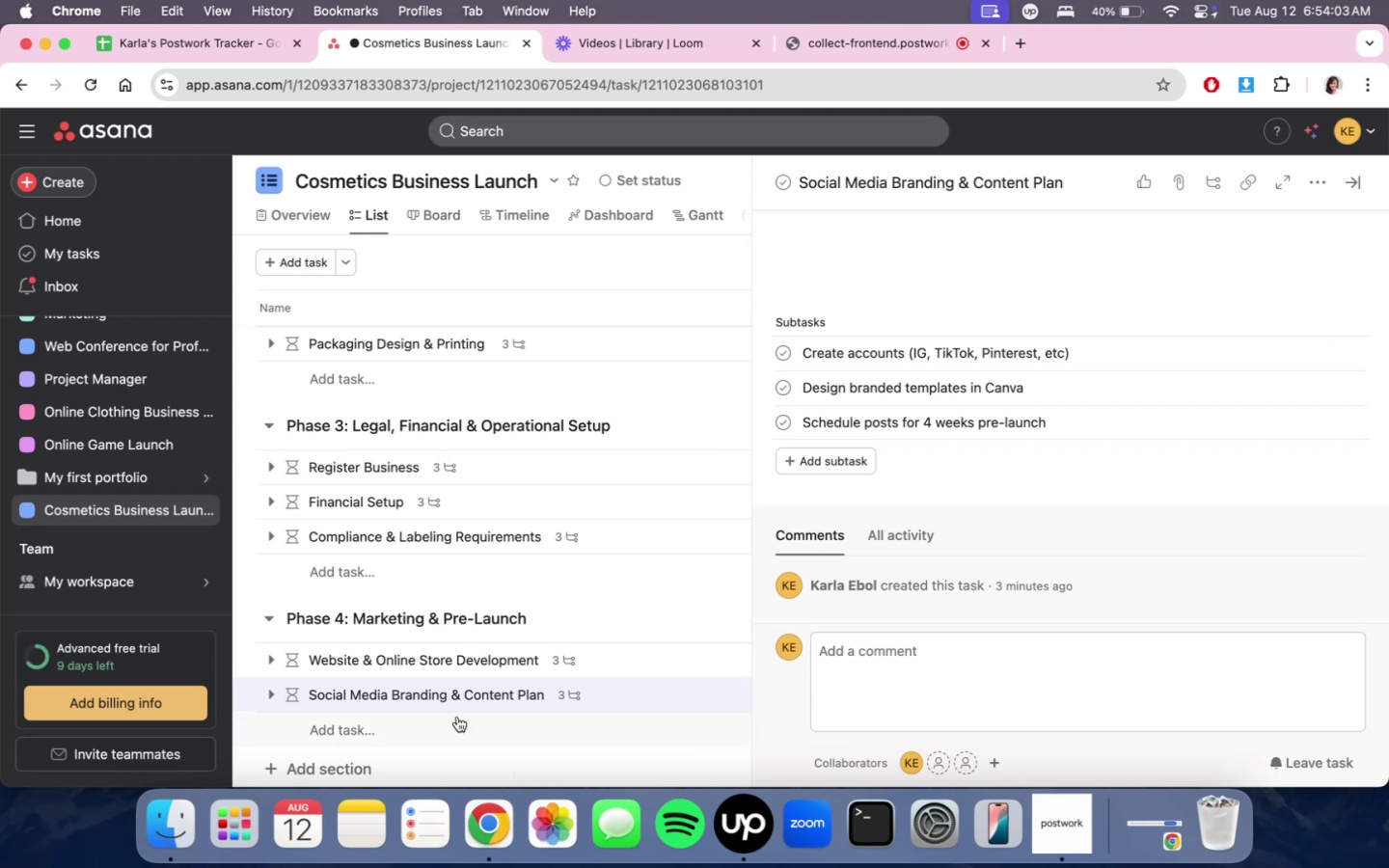 
left_click([389, 723])
 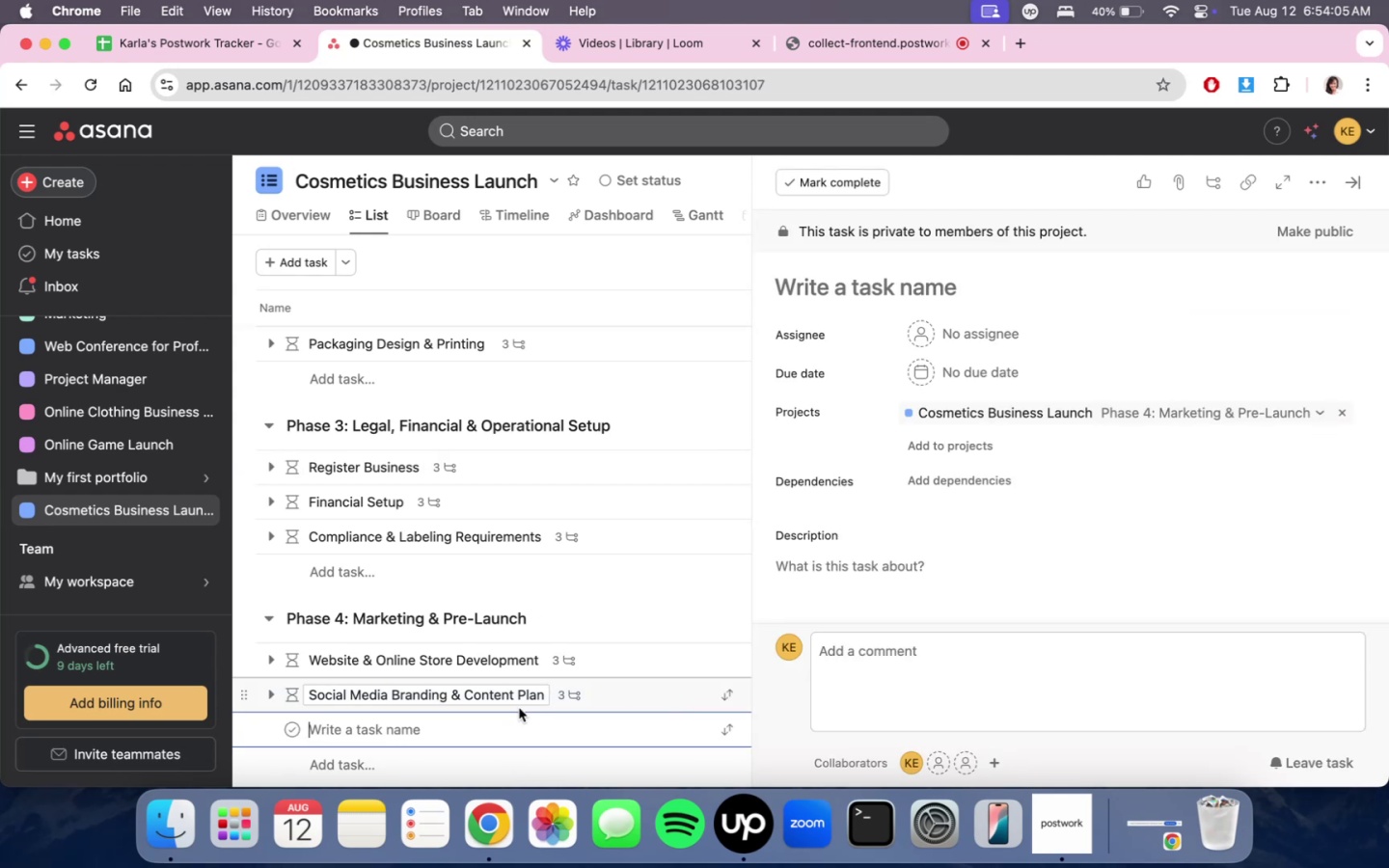 
type(Influencer & PR Outreach)
 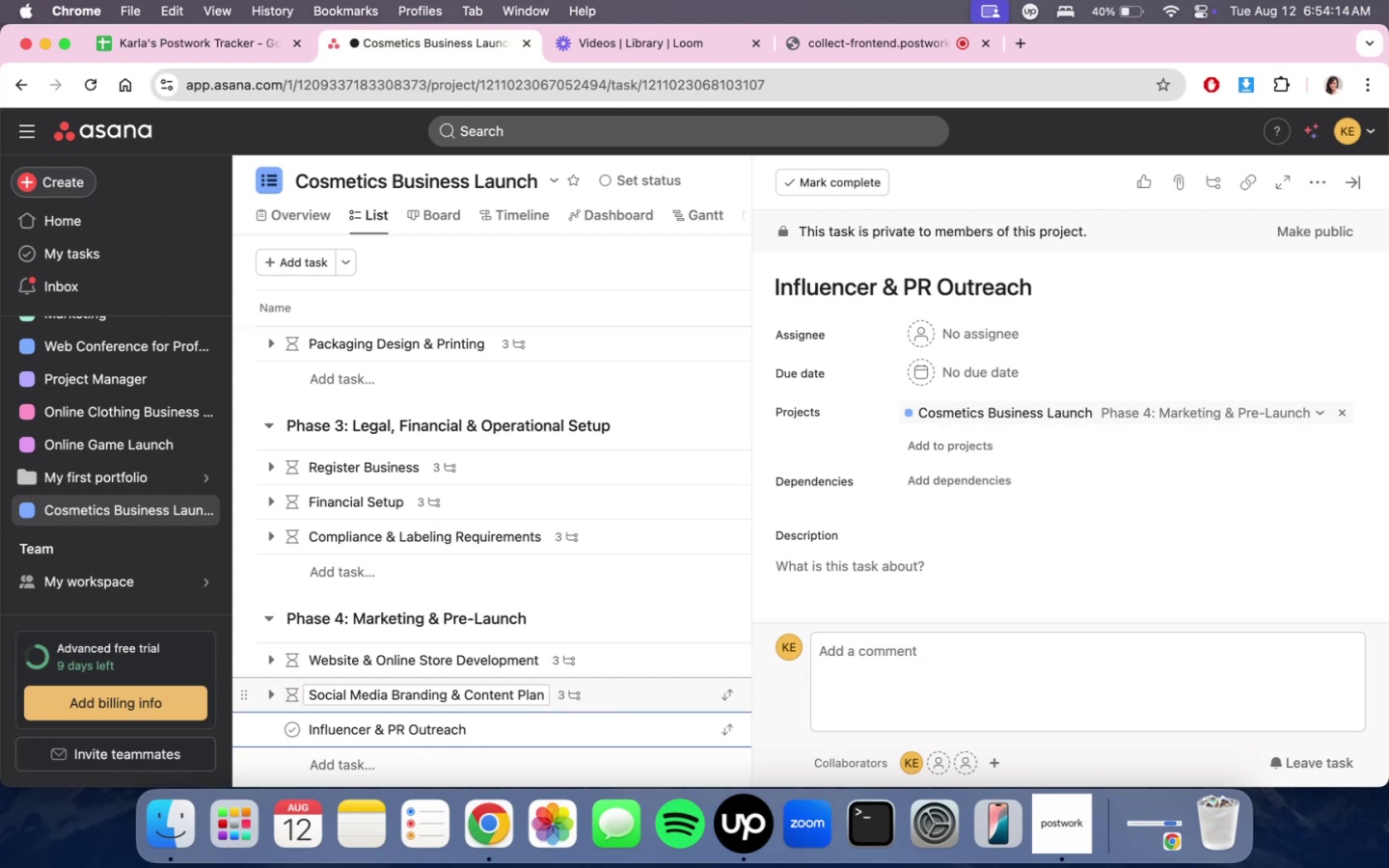 
scroll: coordinate [1018, 517], scroll_direction: down, amount: 6.0
 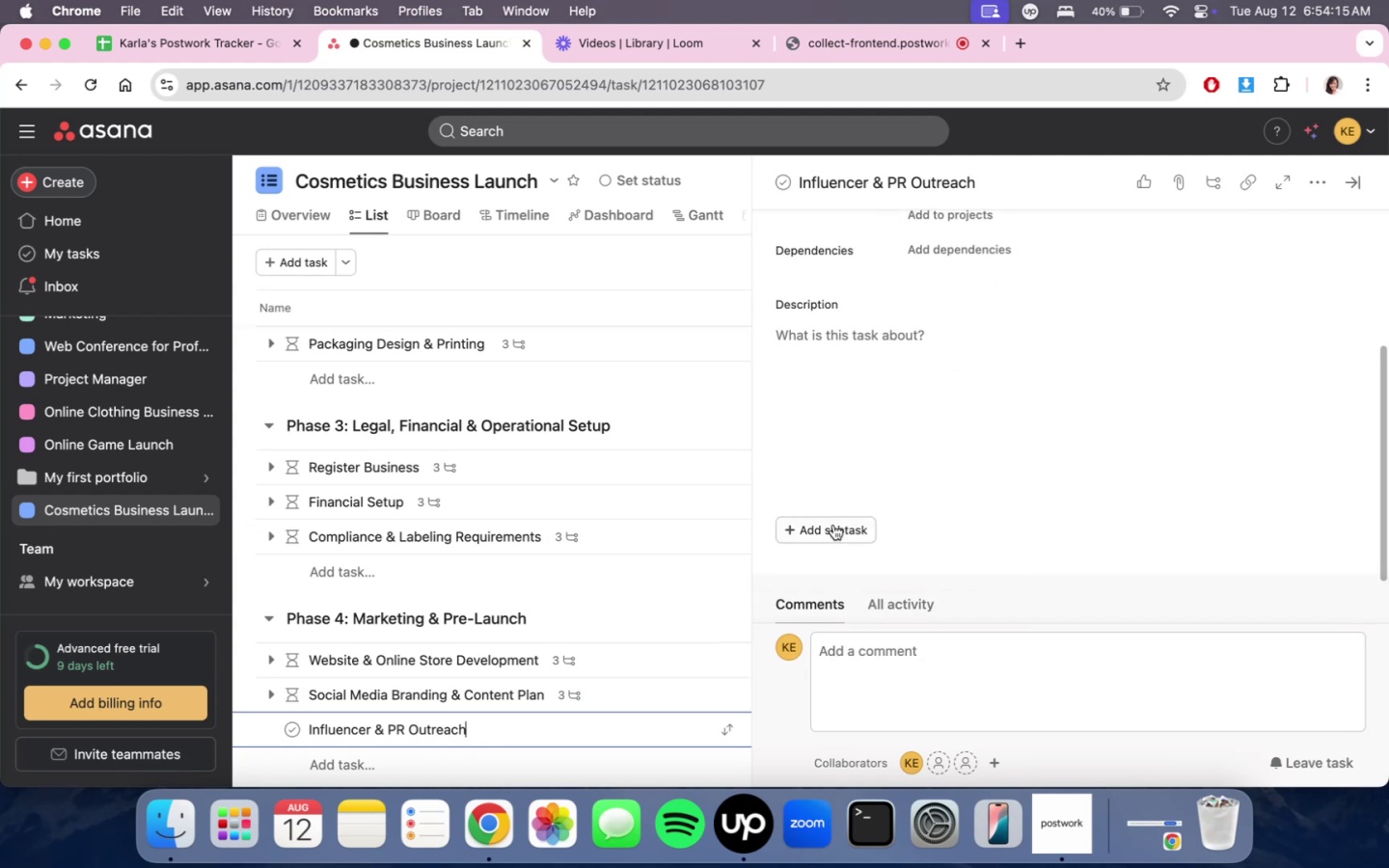 
left_click([833, 529])
 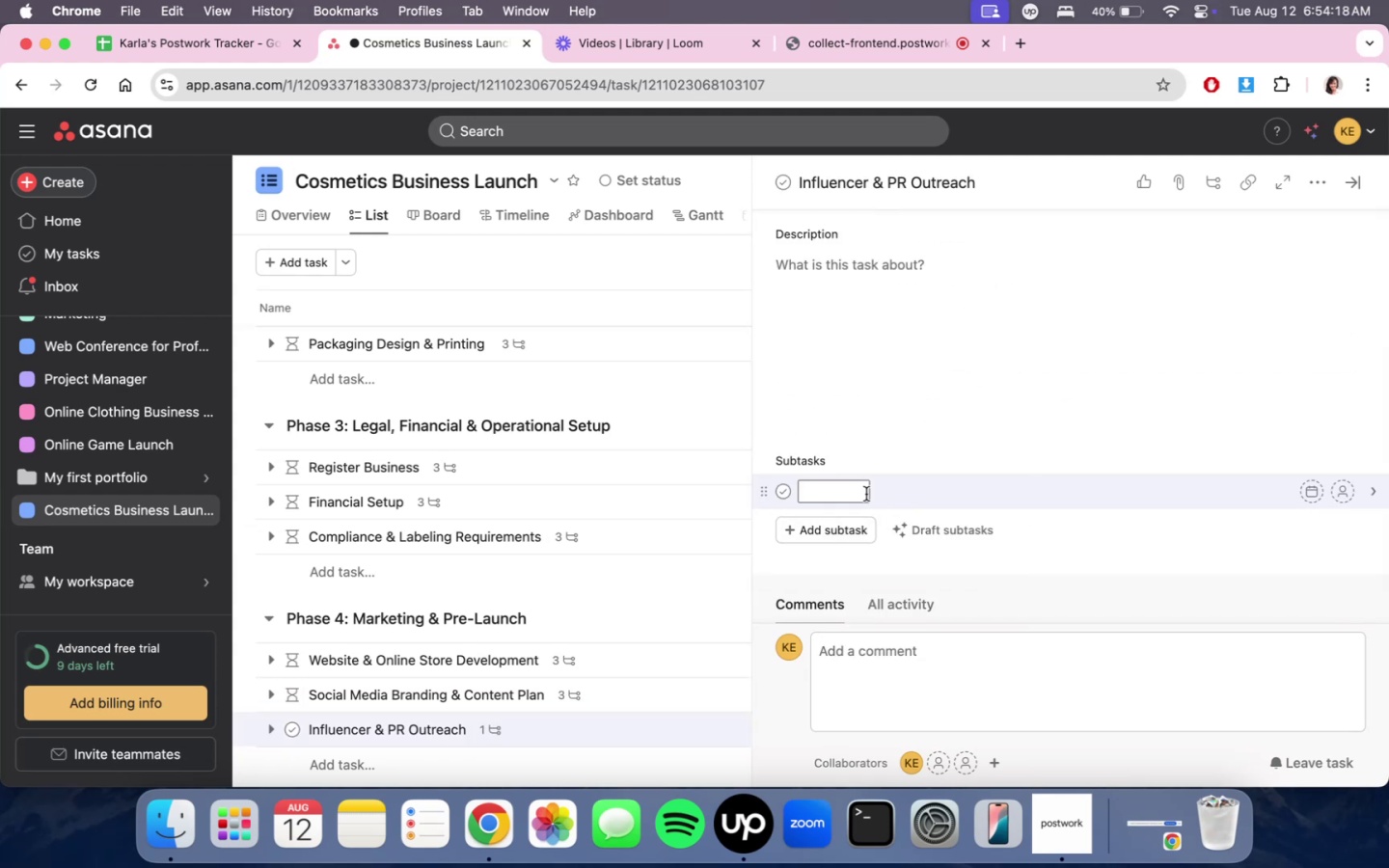 
type(MAke )
key(Backspace)
key(Backspace)
key(Backspace)
key(Backspace)
type(ake list of potential influencers)
 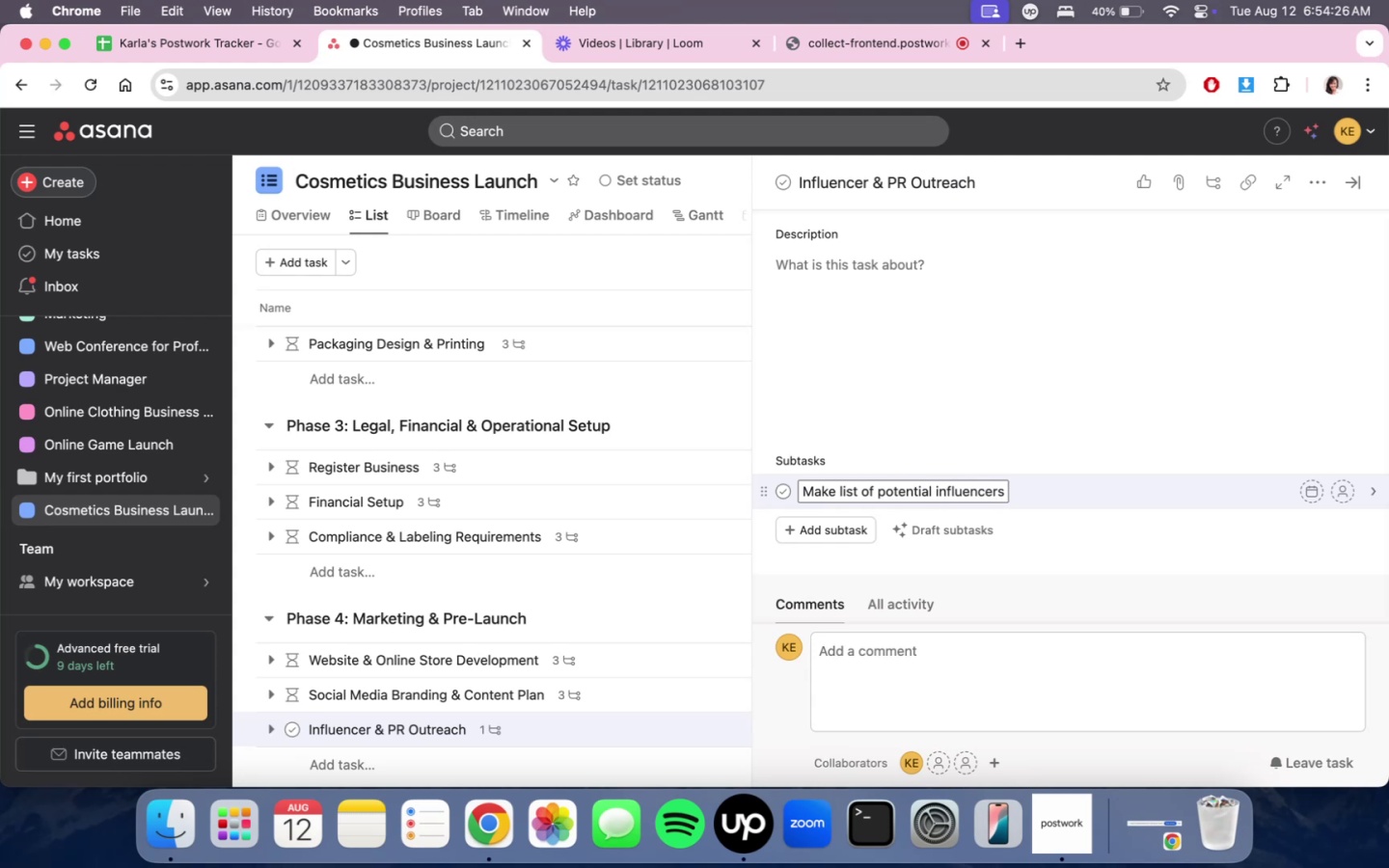 
key(Enter)
 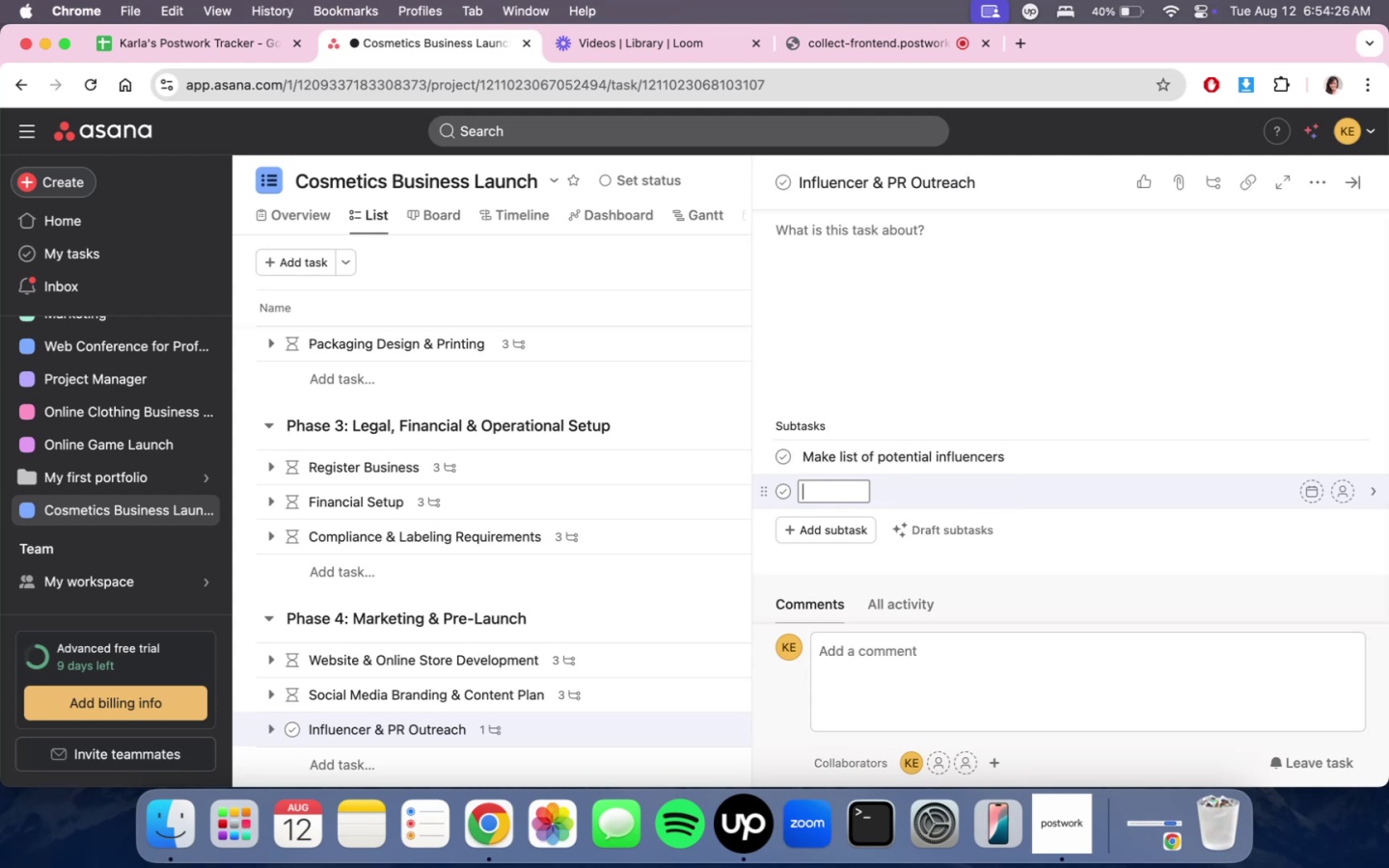 
type(Prepare press kits & sample products)
 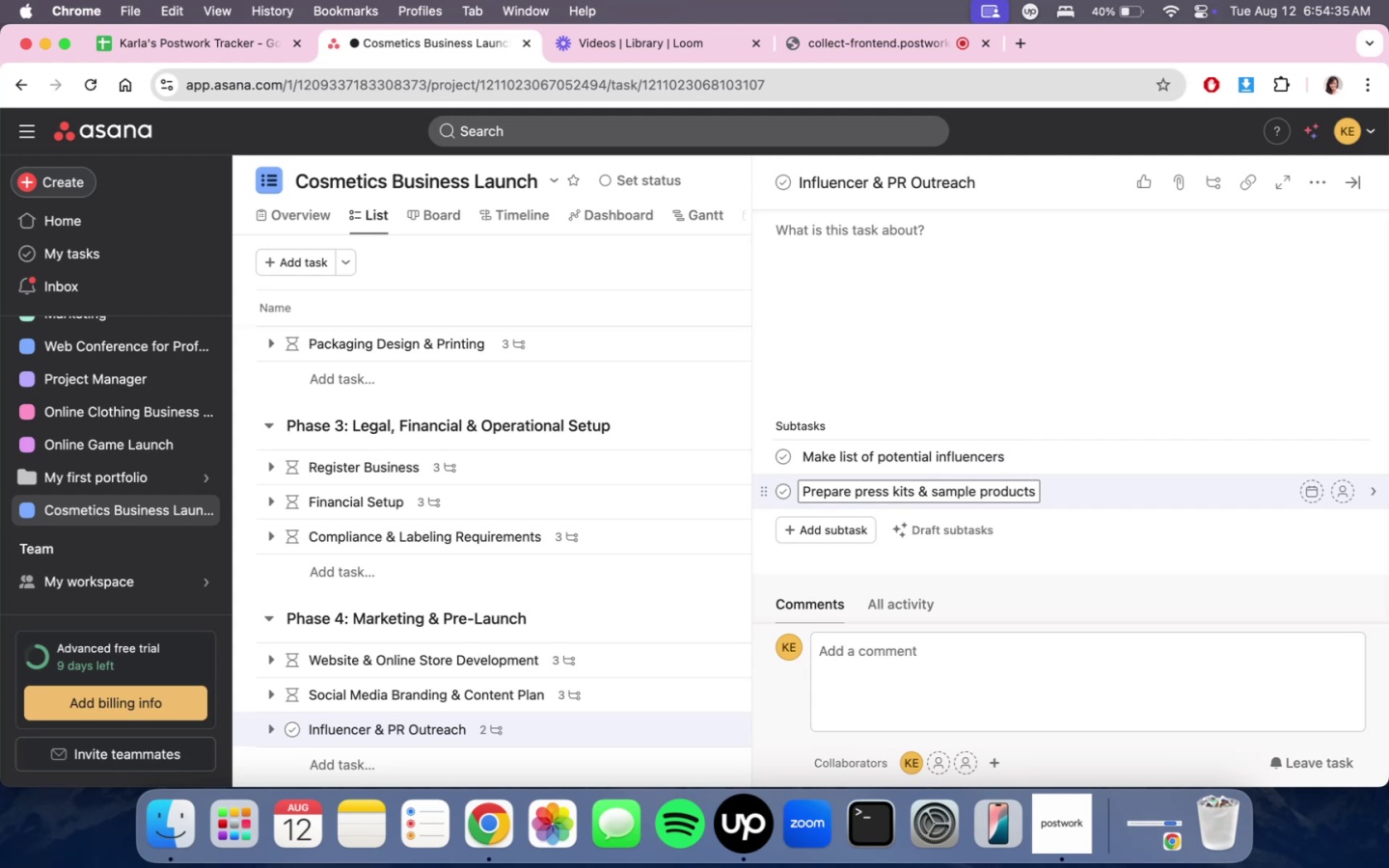 
key(Enter)
 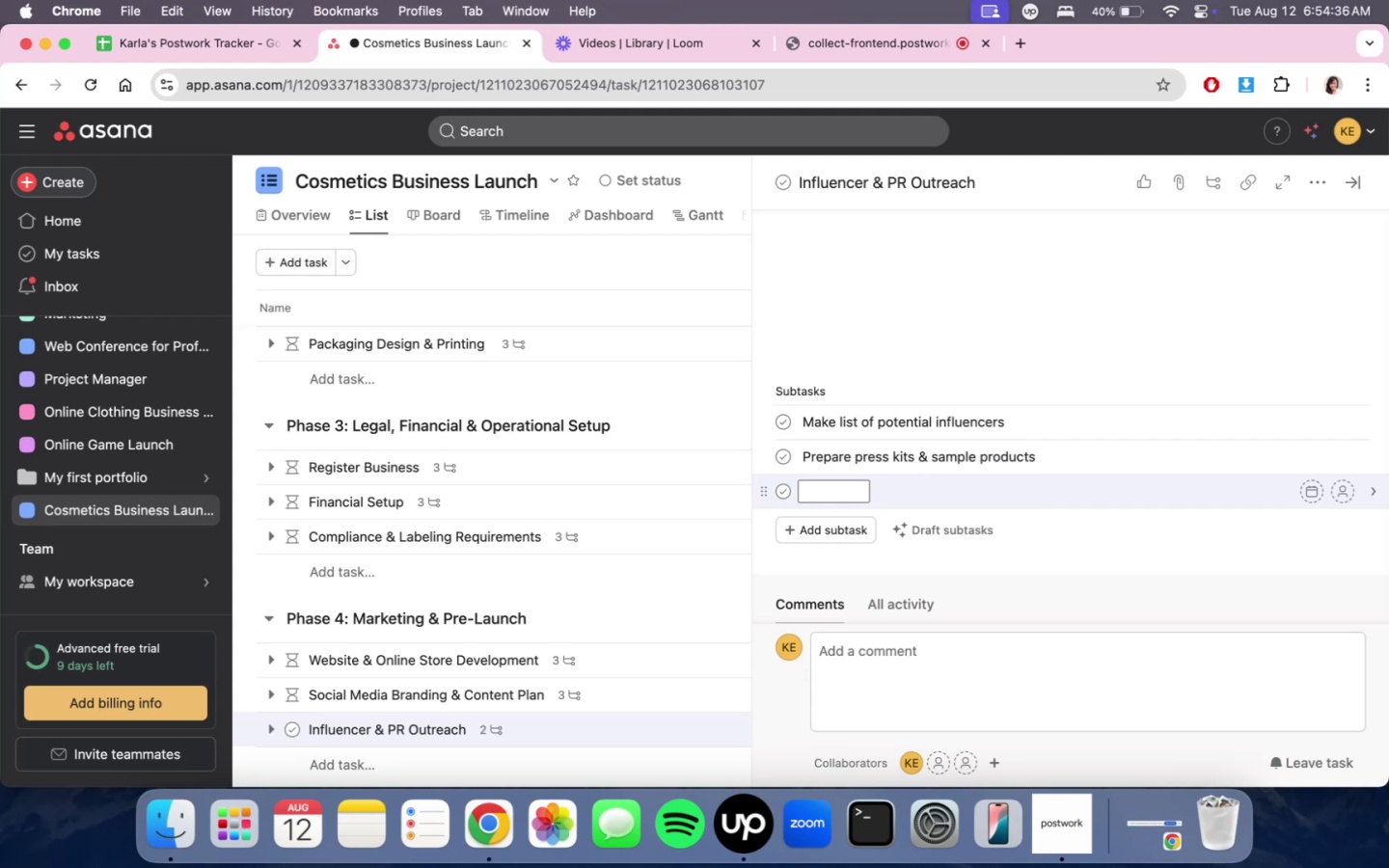 
type(Send outreach emails)
 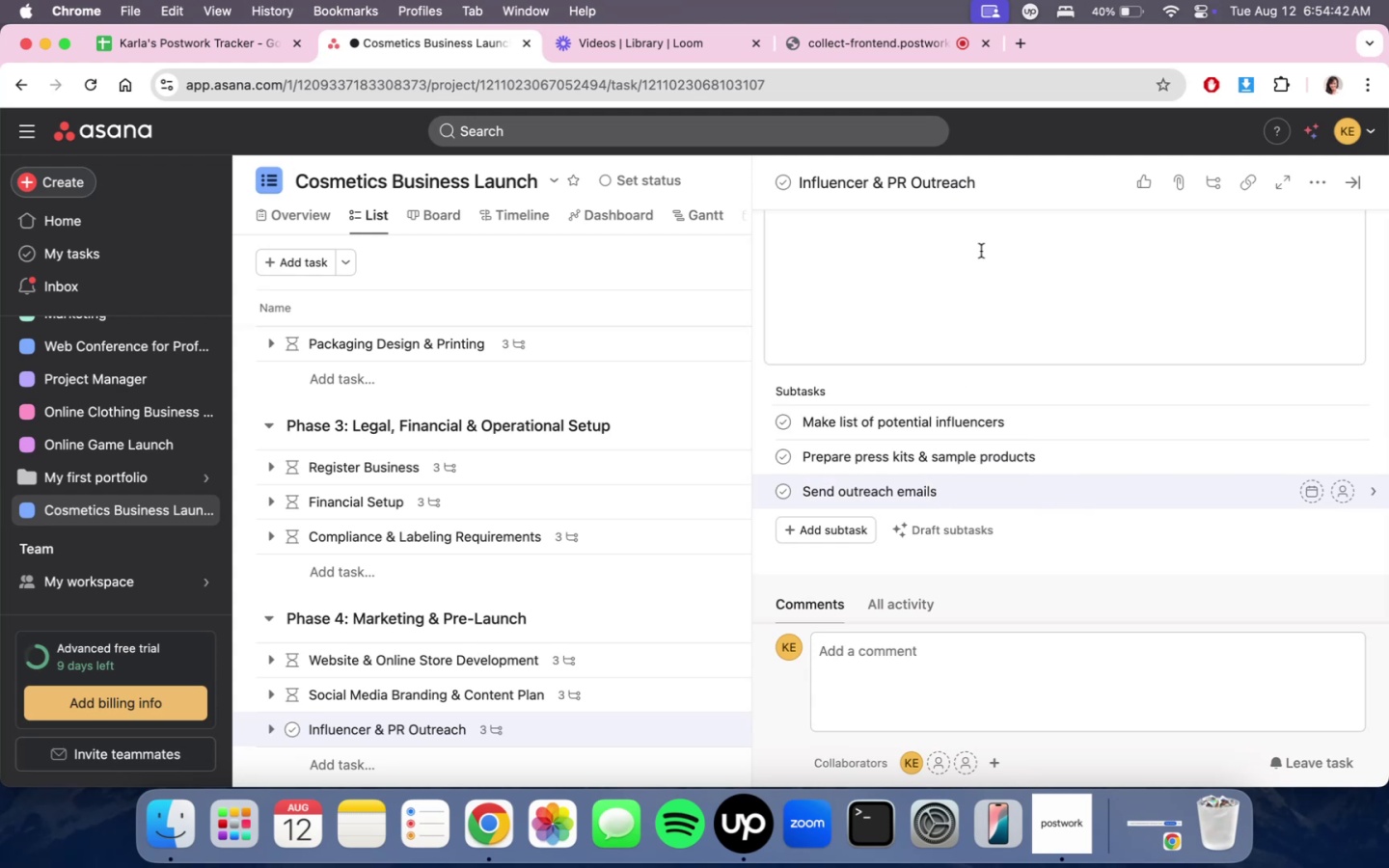 
scroll: coordinate [1346, 453], scroll_direction: up, amount: 9.0
 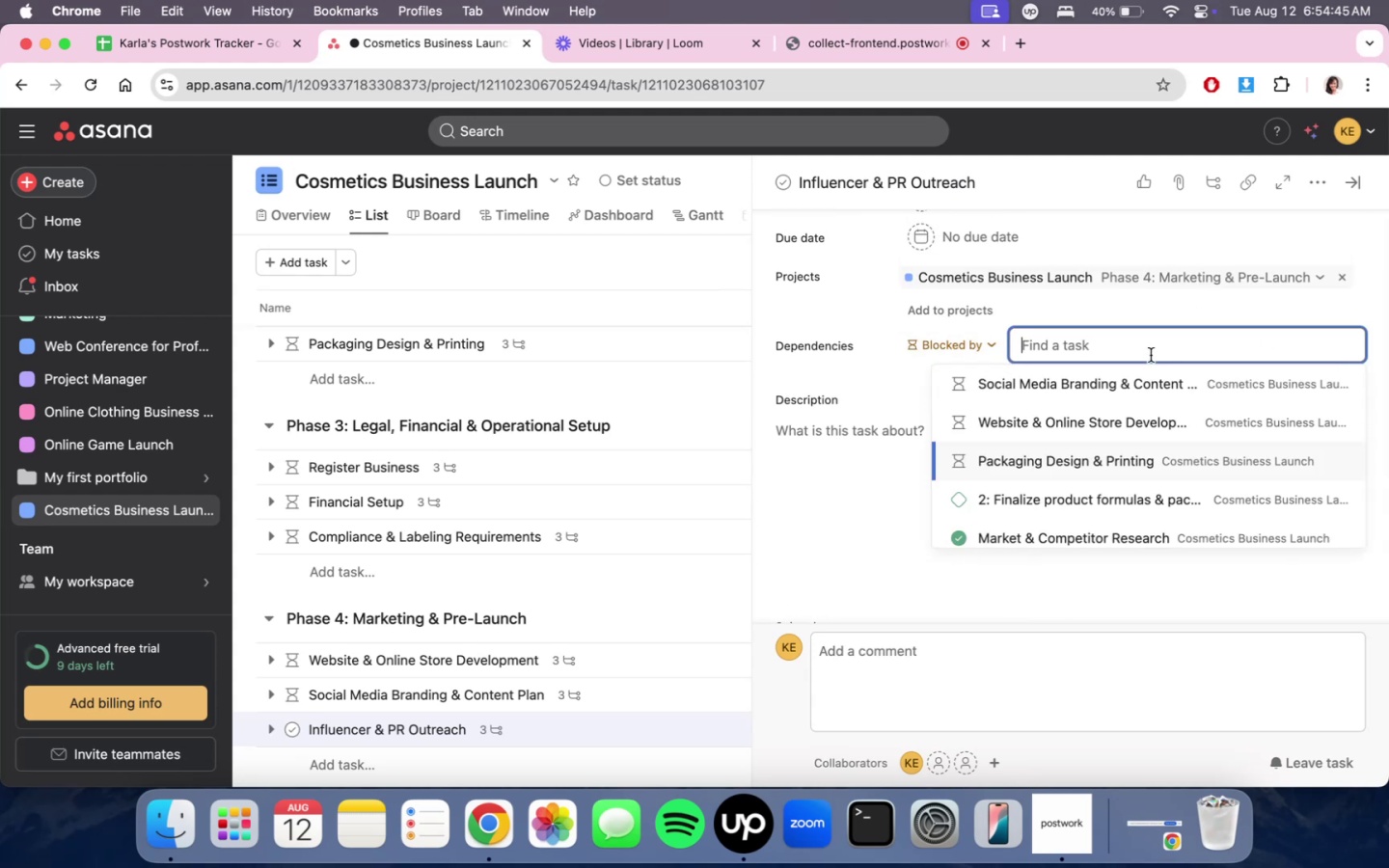 
type(prodyc)
key(Backspace)
key(Backspace)
type(ucs)
key(Backspace)
key(Backspace)
key(Backspace)
key(Backspace)
key(Backspace)
key(Backspace)
key(Backspace)
key(Backspace)
 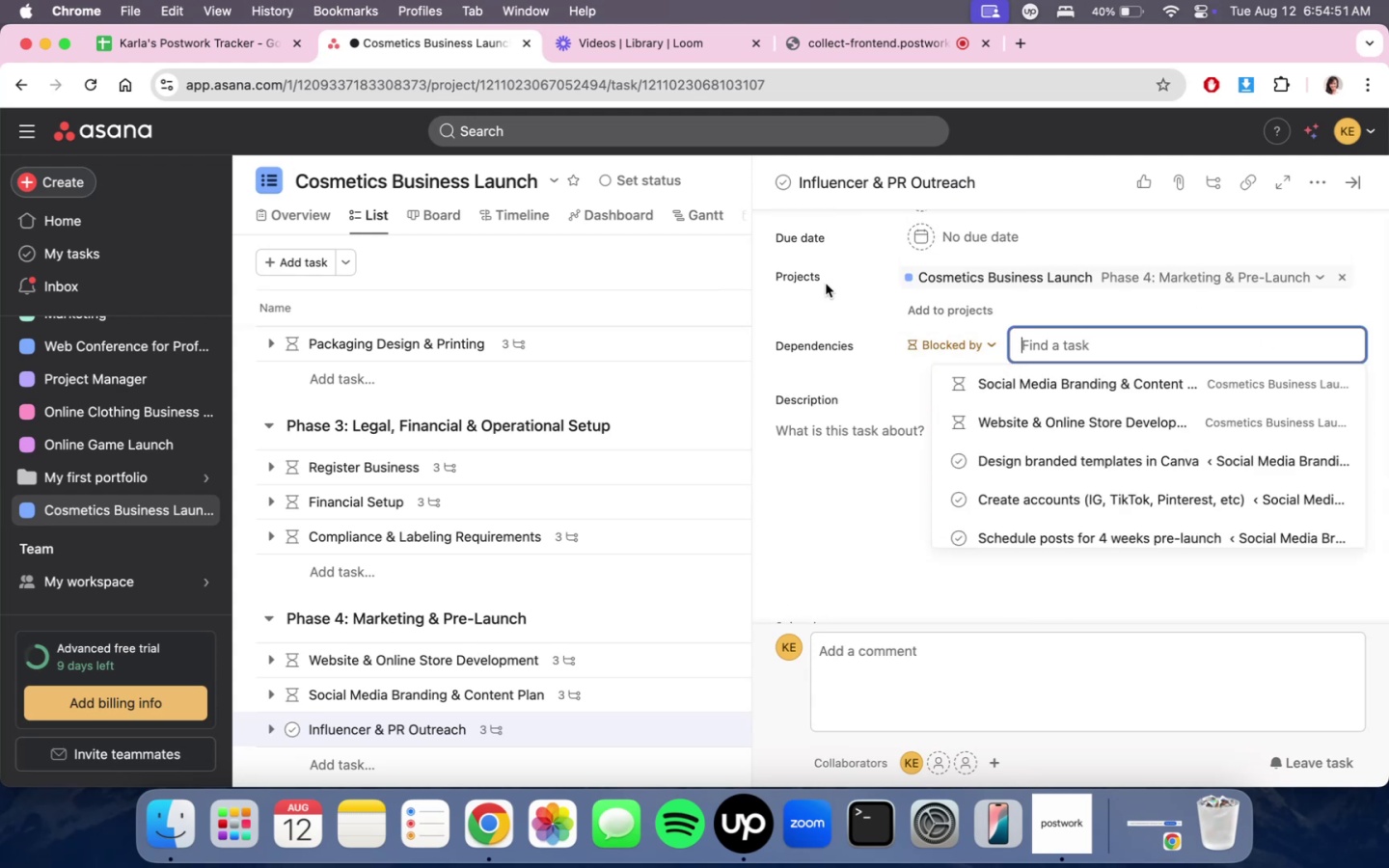 
scroll: coordinate [582, 424], scroll_direction: up, amount: 23.0
 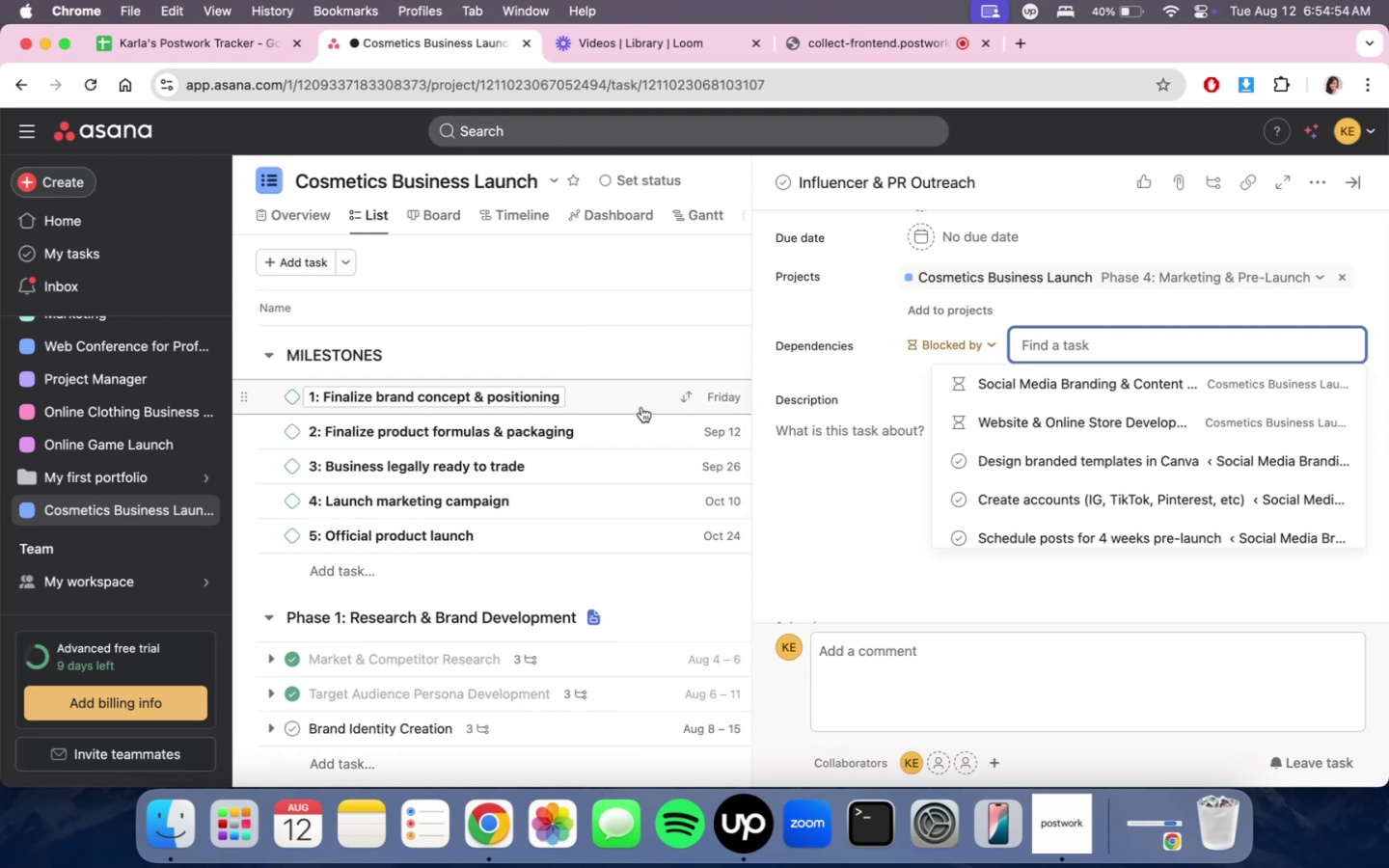 
scroll: coordinate [605, 518], scroll_direction: down, amount: 15.0
 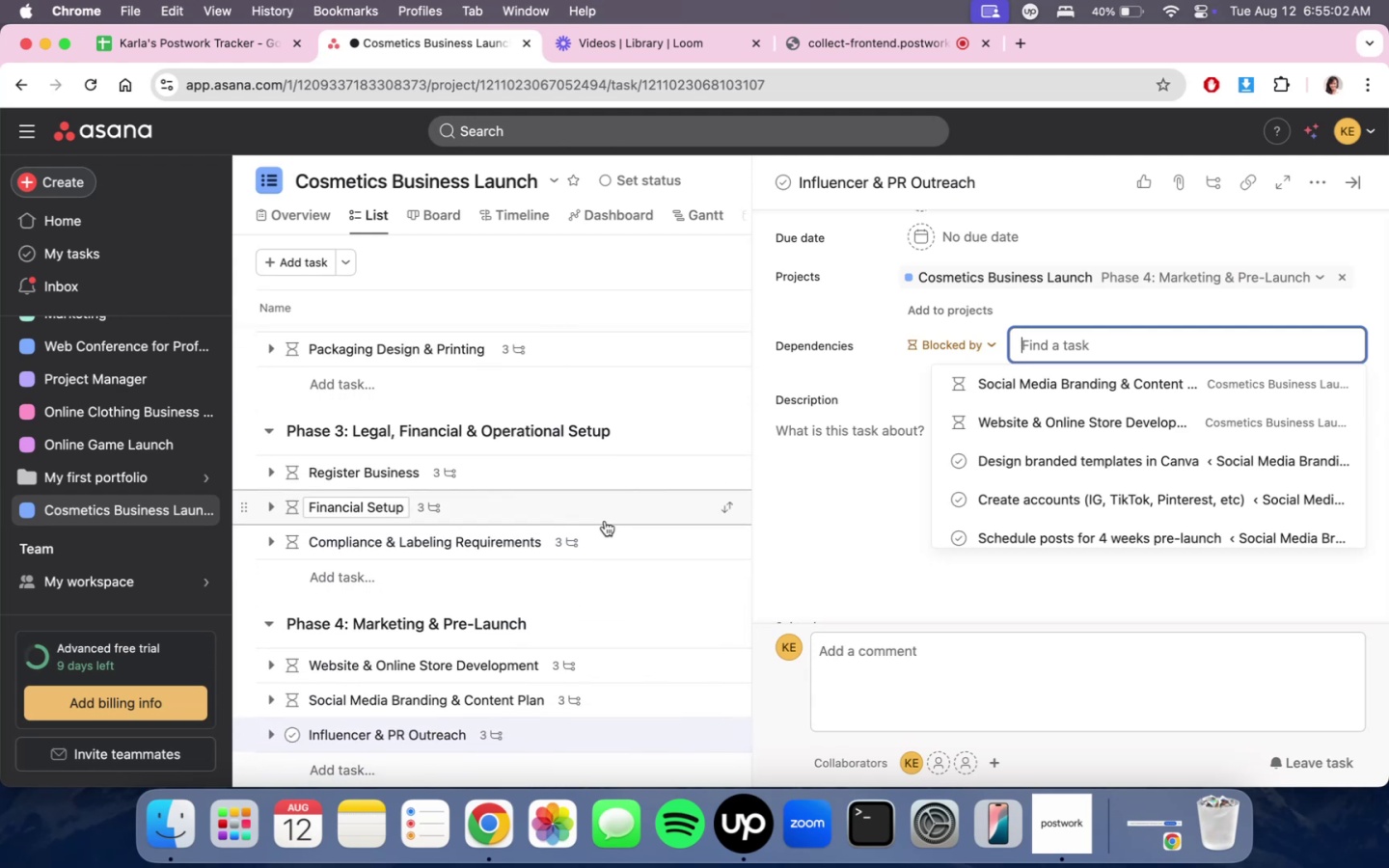 
scroll: coordinate [606, 521], scroll_direction: up, amount: 7.0
 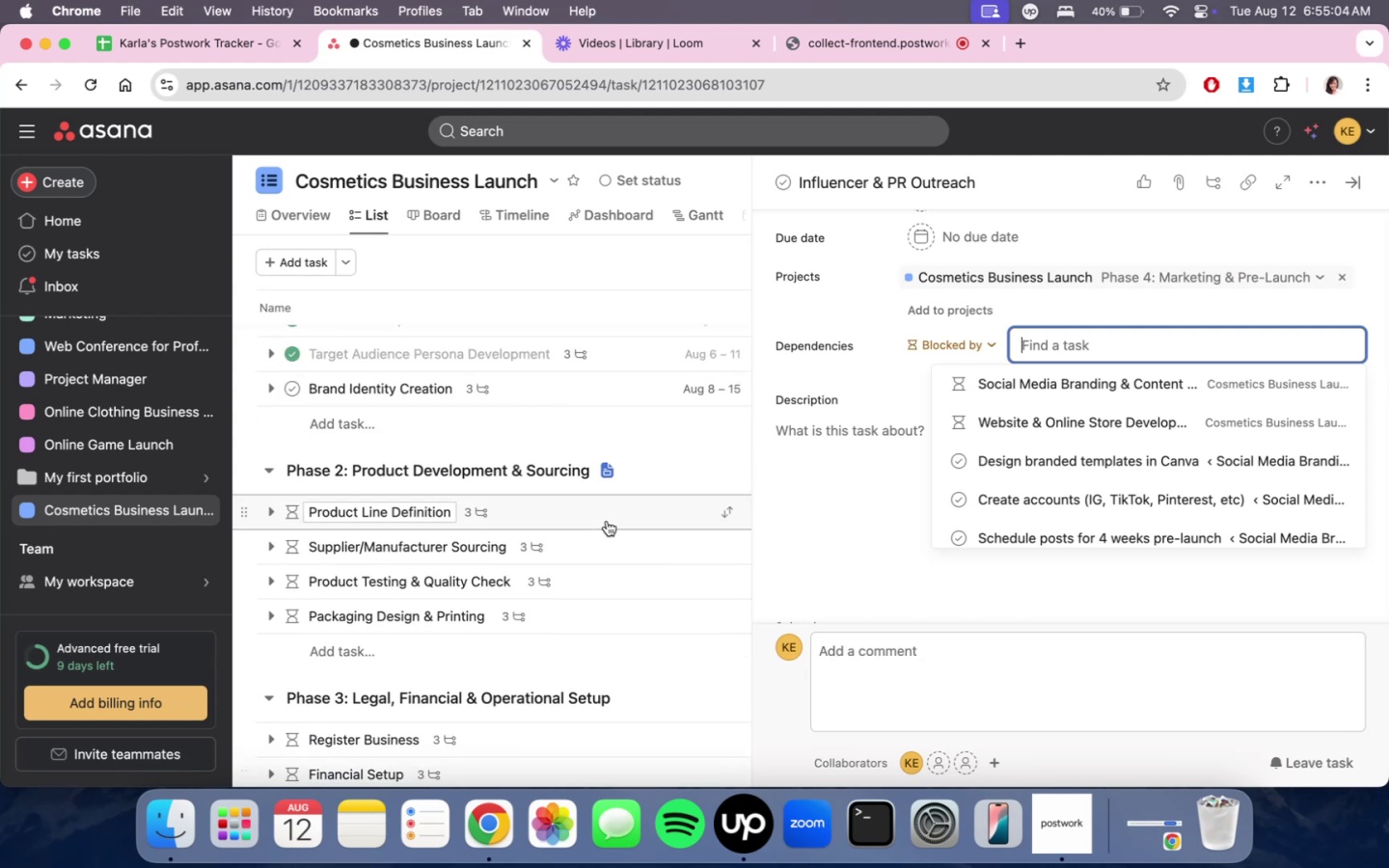 
scroll: coordinate [606, 522], scroll_direction: down, amount: 4.0
 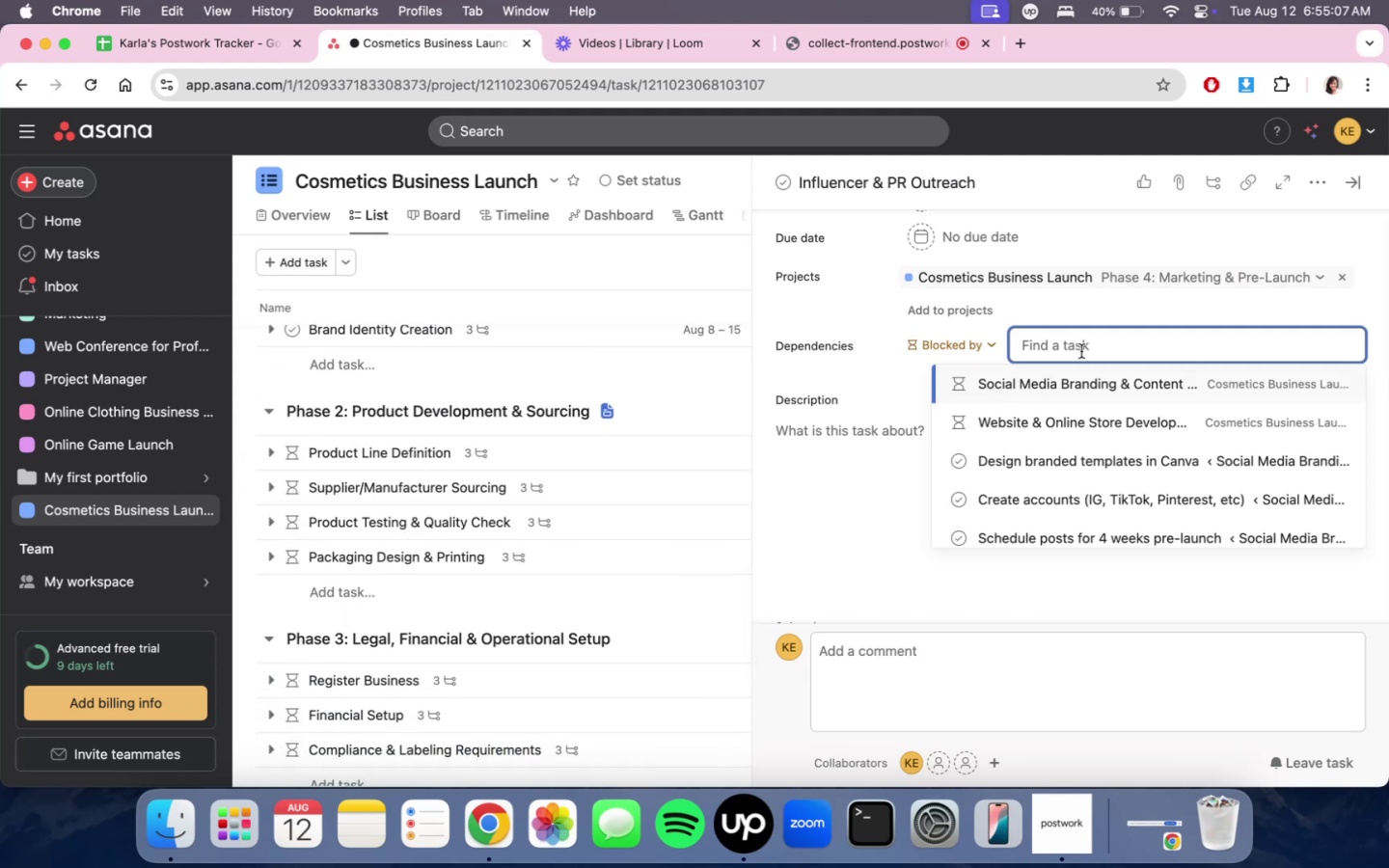 
type(ph)
key(Backspace)
key(Backspace)
type(2)
 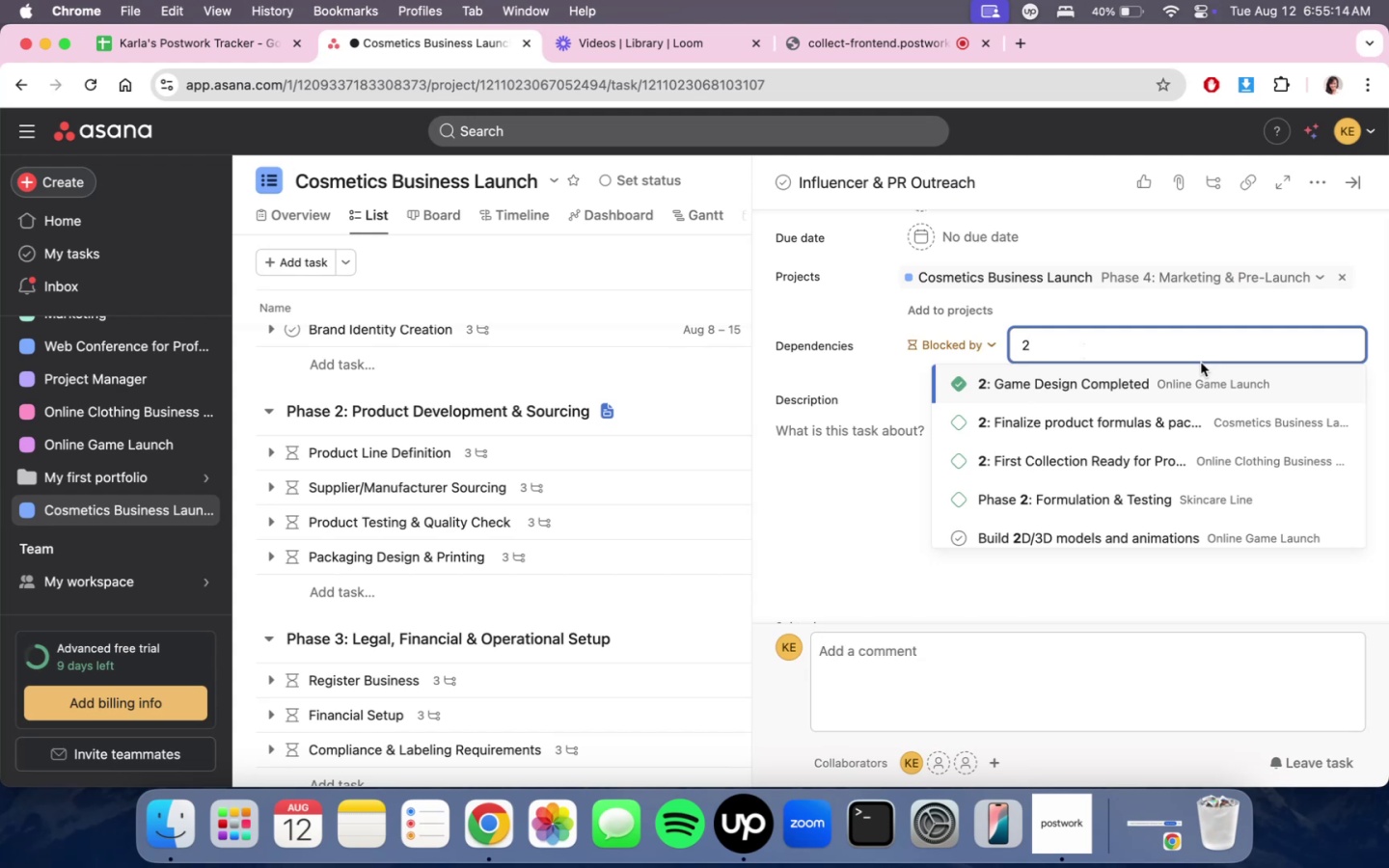 
wait(7.65)
 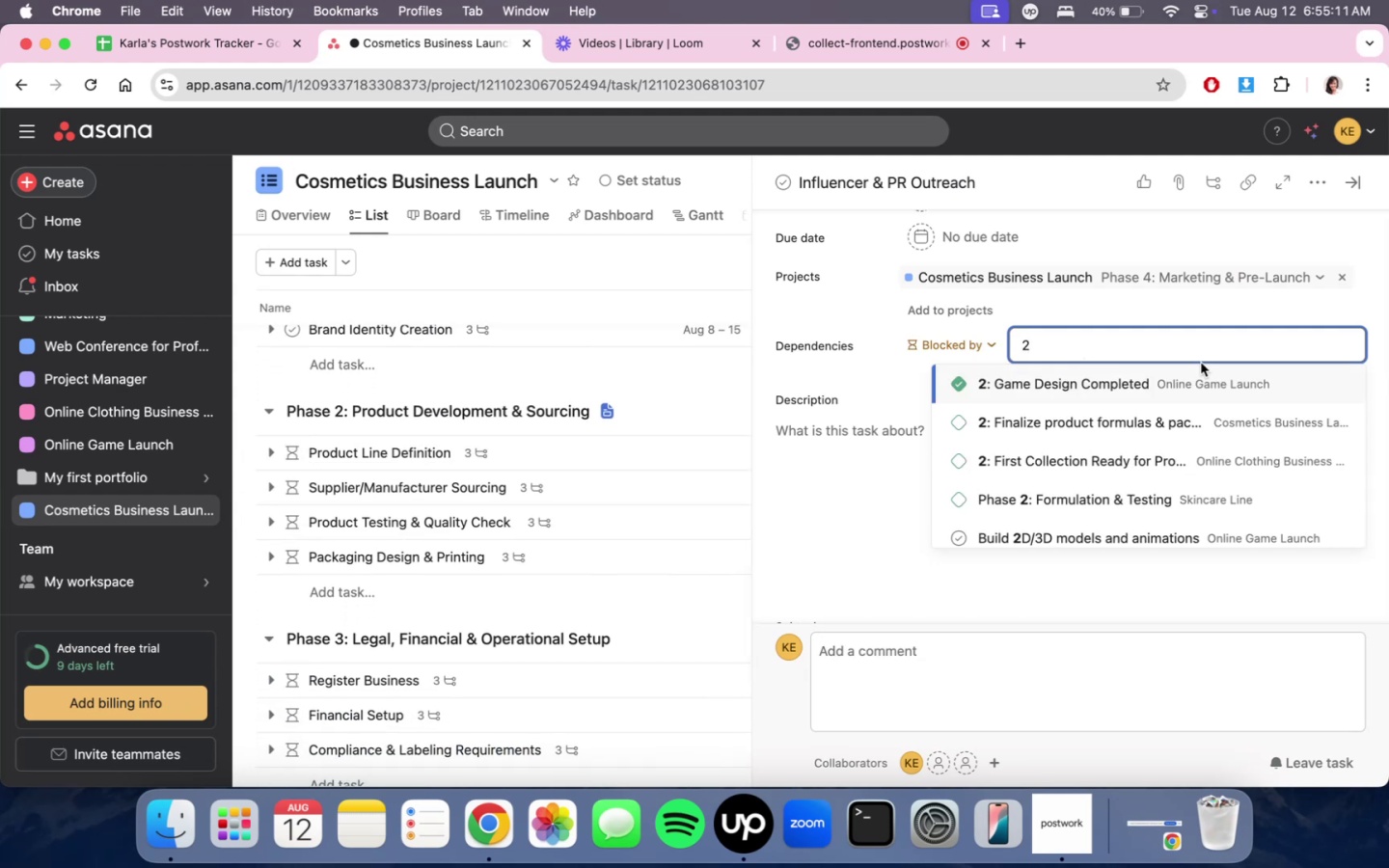 
key(Backspace)
type(phase 2)
 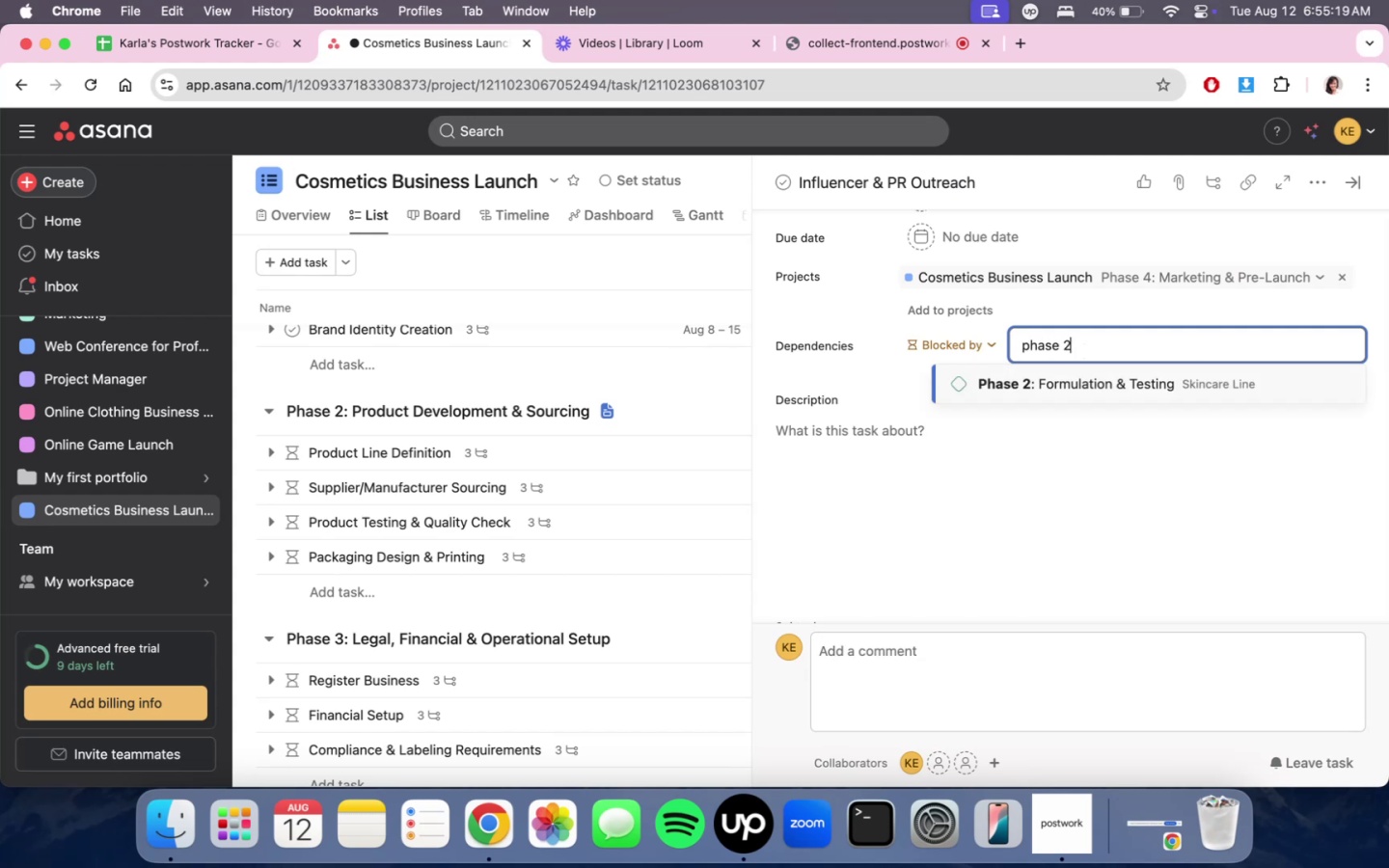 
hold_key(key=Backspace, duration=1.55)
 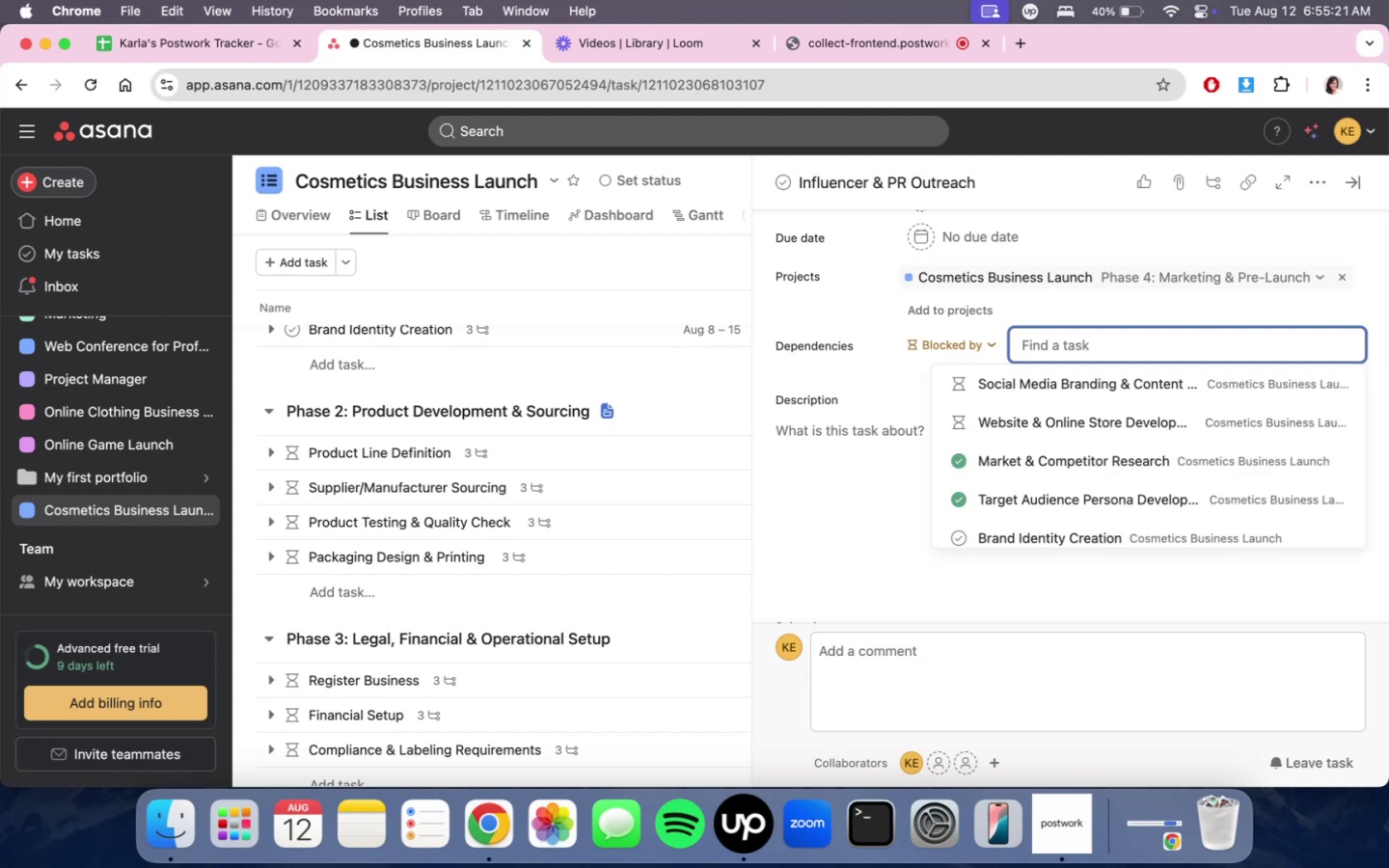 
hold_key(key=Backspace, duration=0.5)
 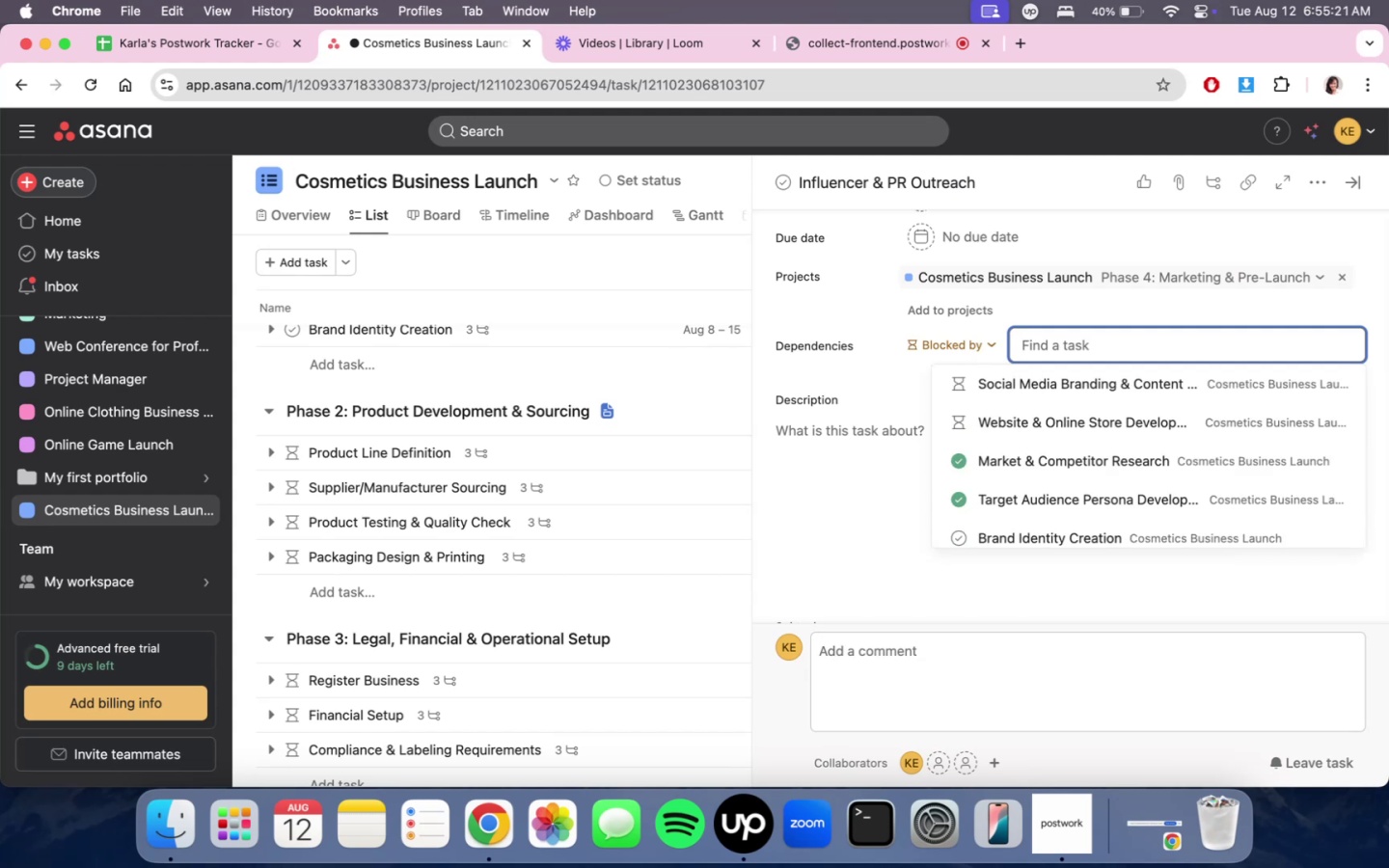 
key(Backspace)
 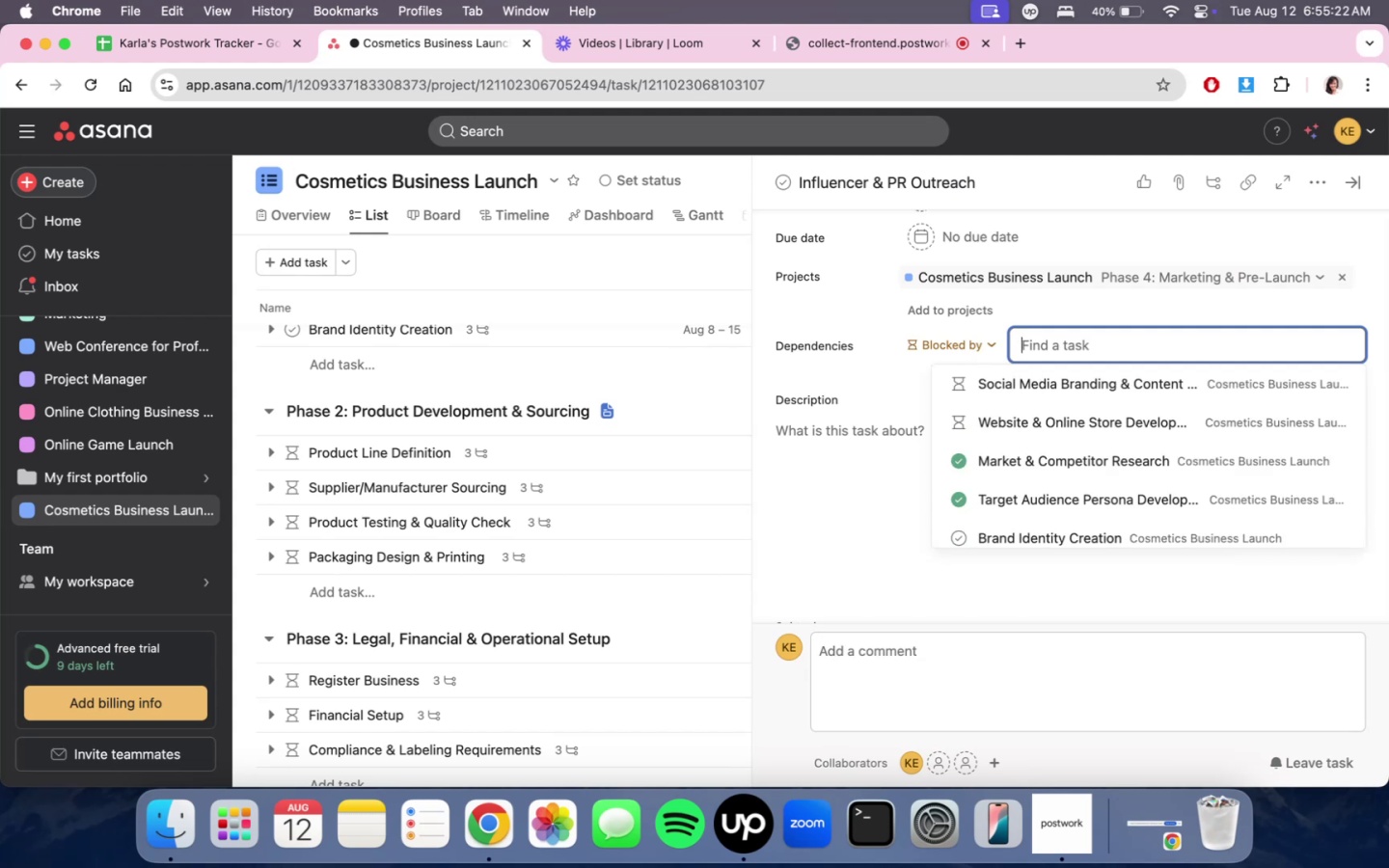 
key(Backspace)
 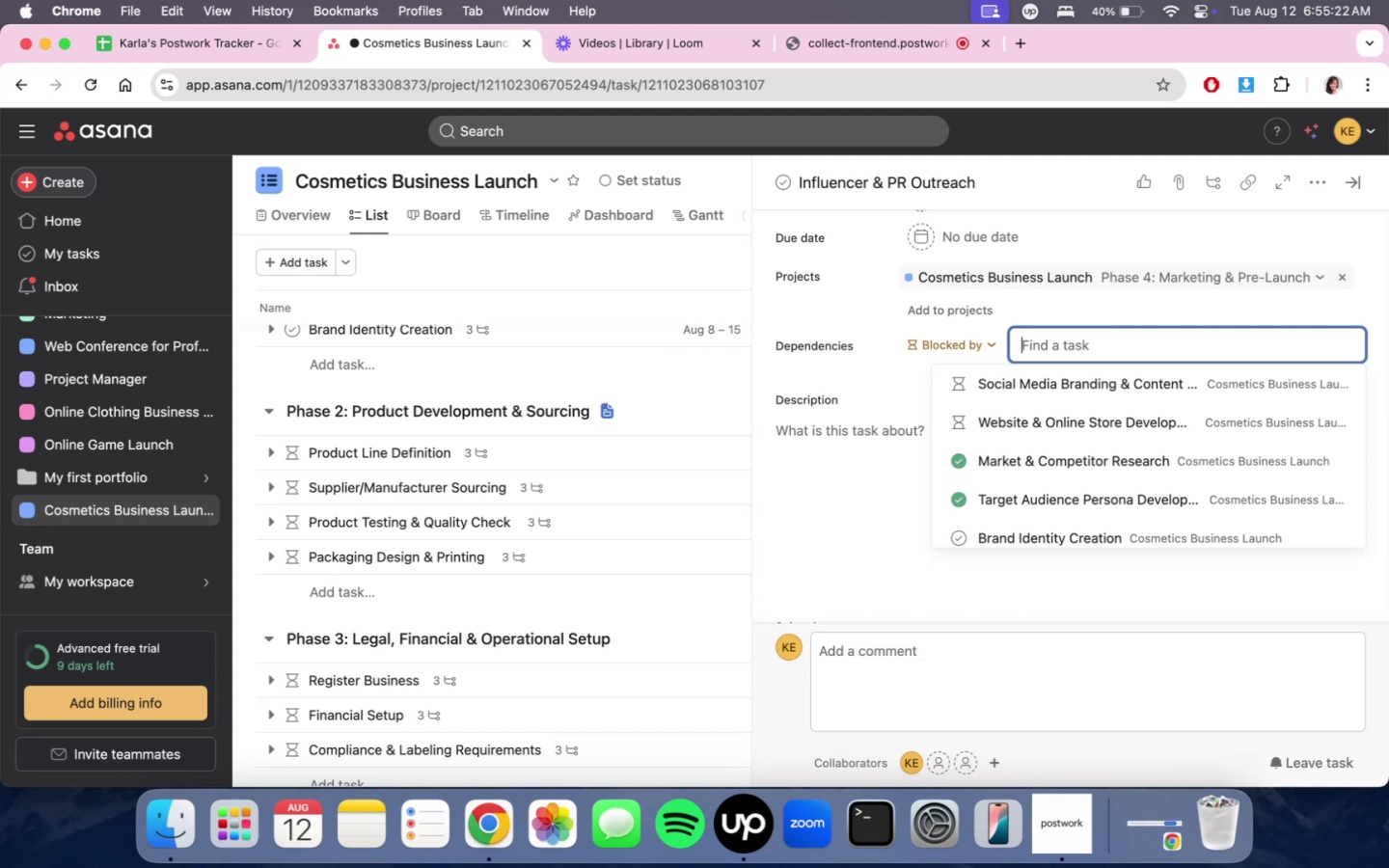 
key(Backspace)
 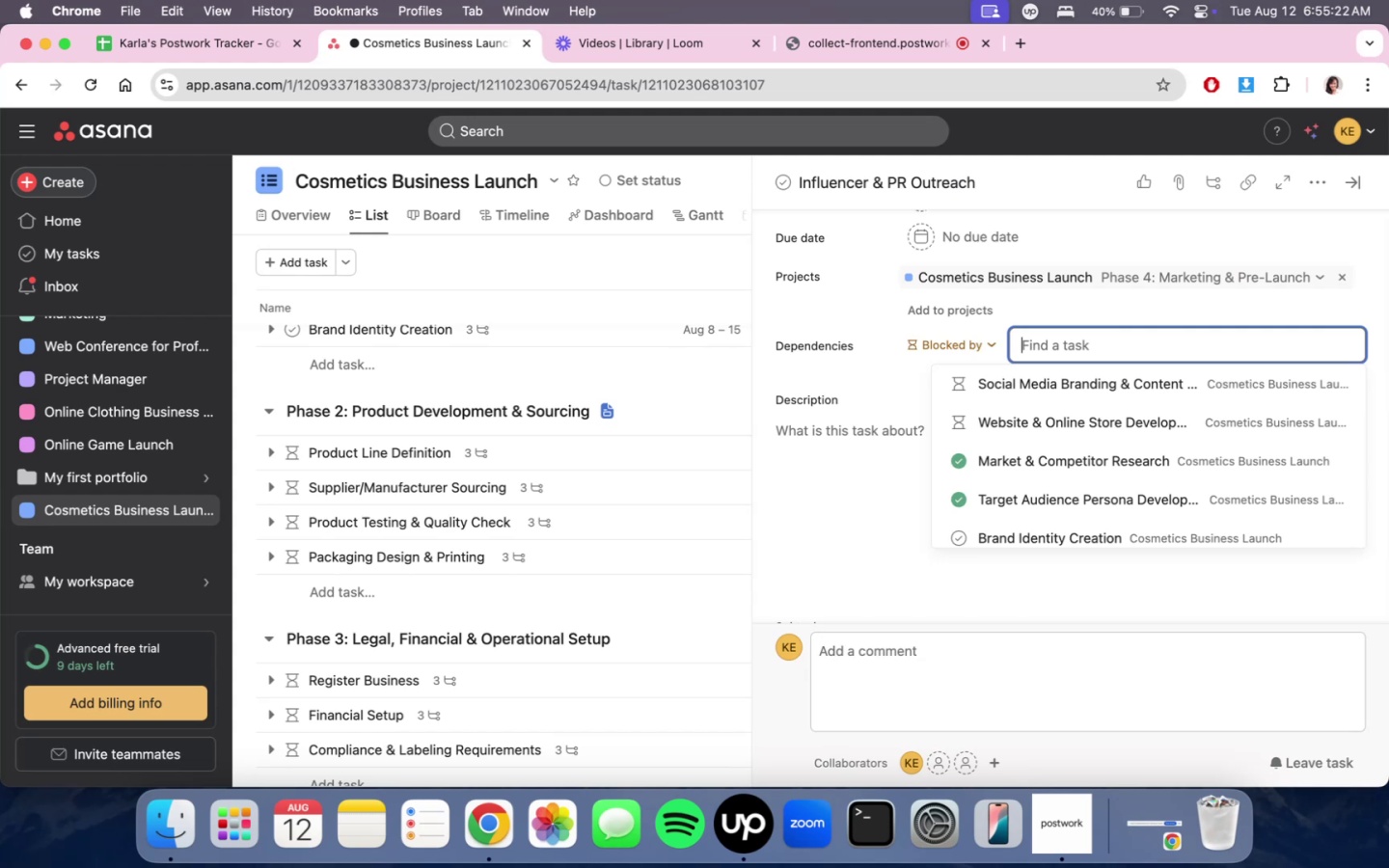 
key(Backspace)
 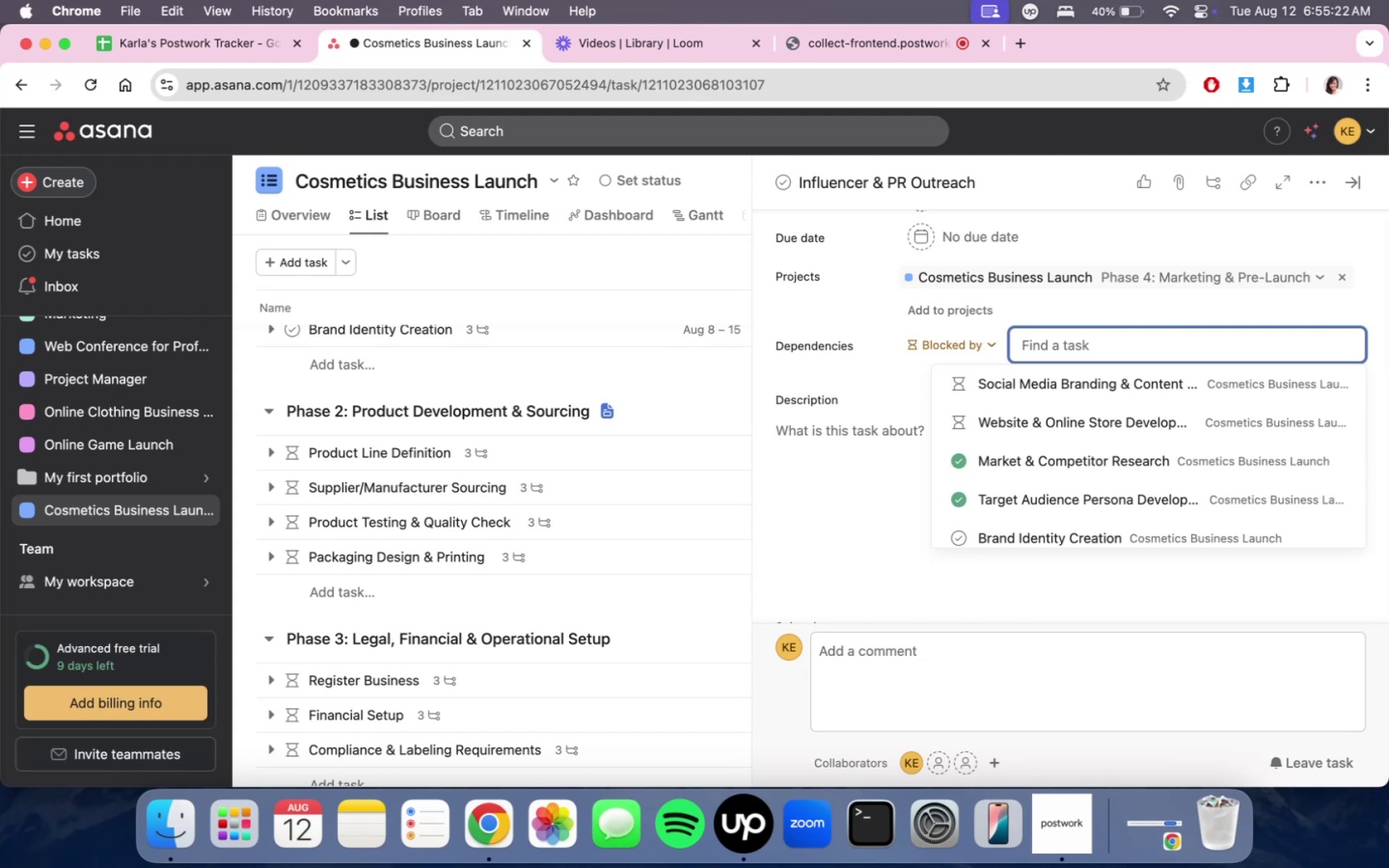 
key(Backspace)
 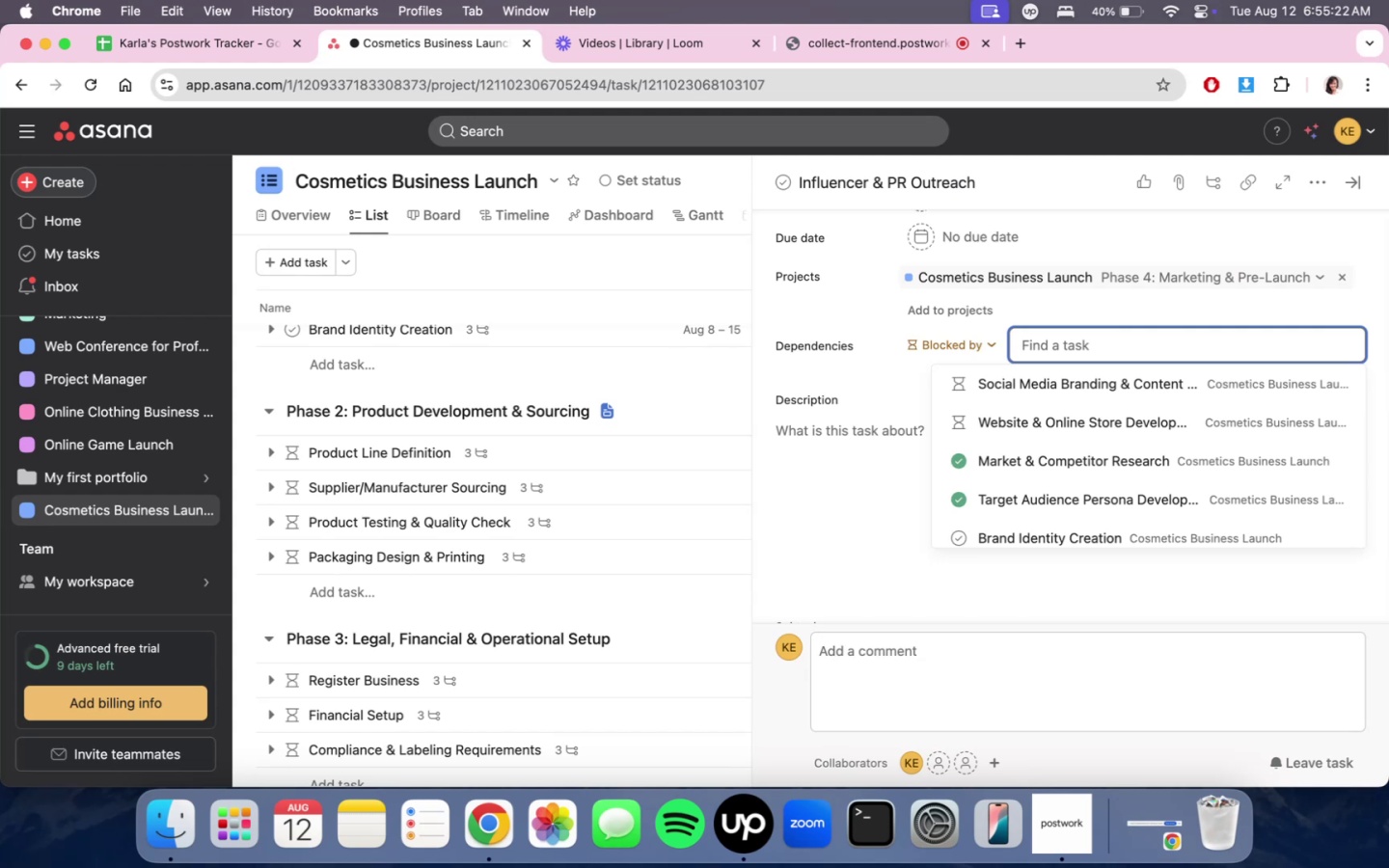 
key(Backspace)
 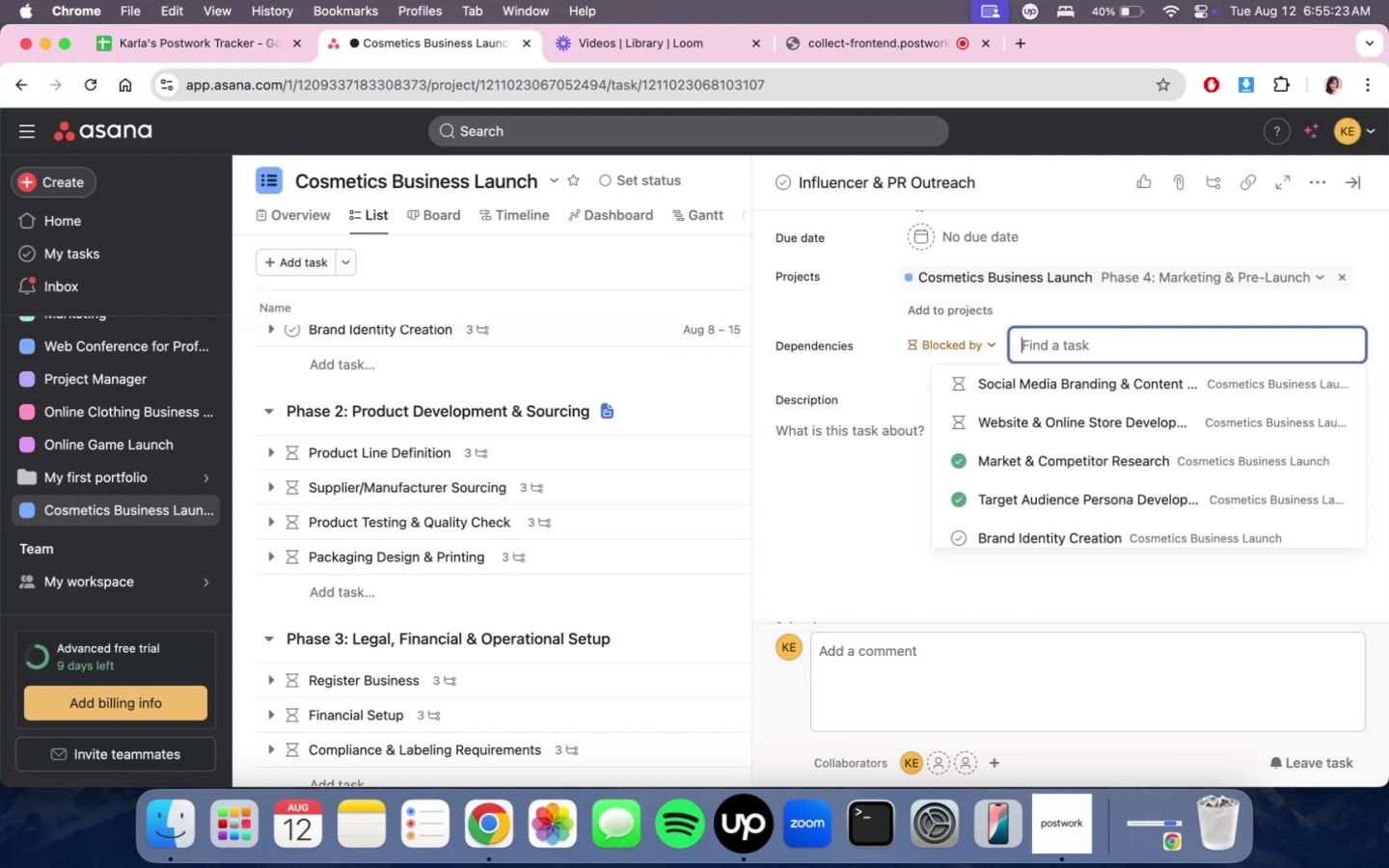 
key(Backspace)
 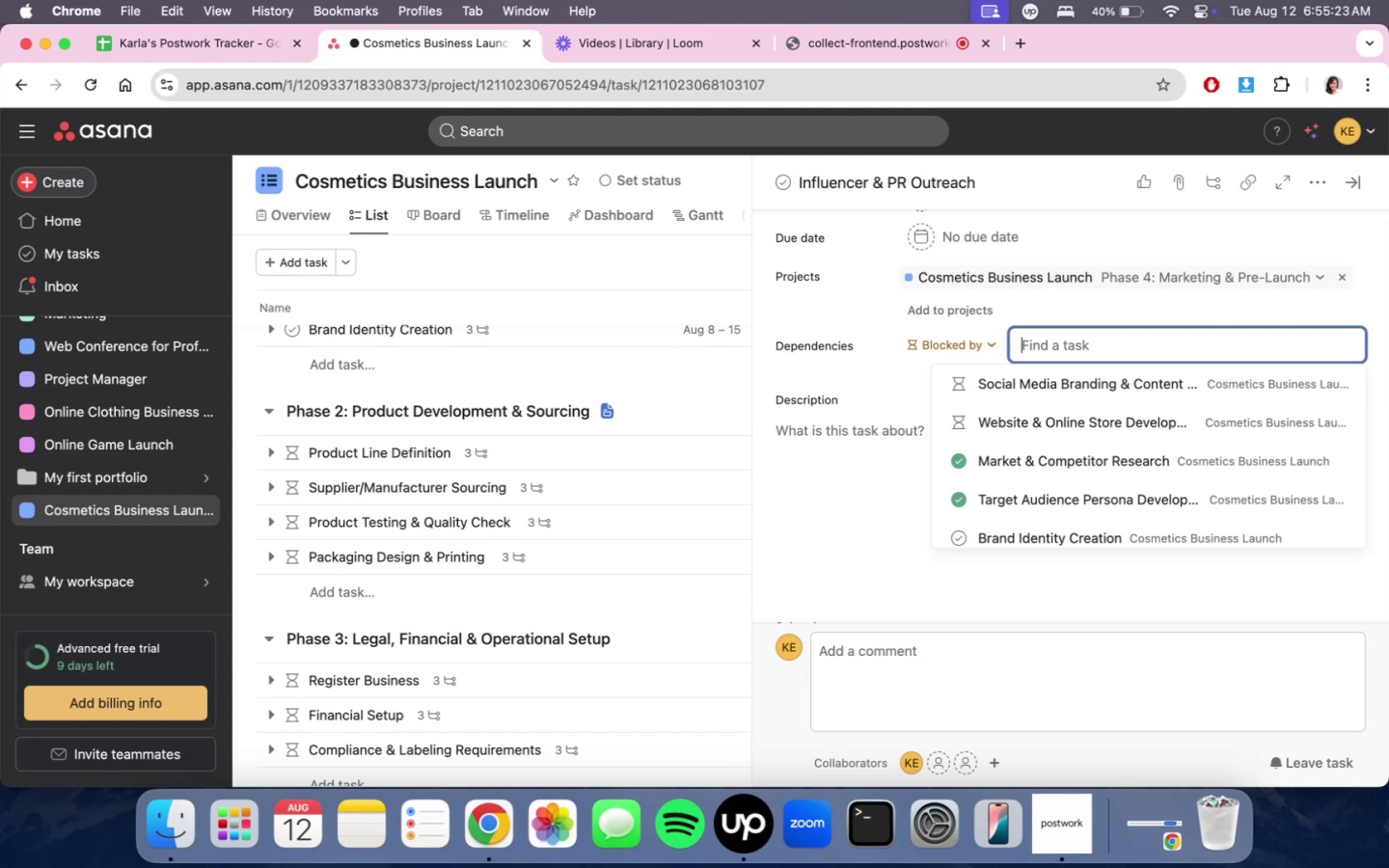 
key(Backspace)
 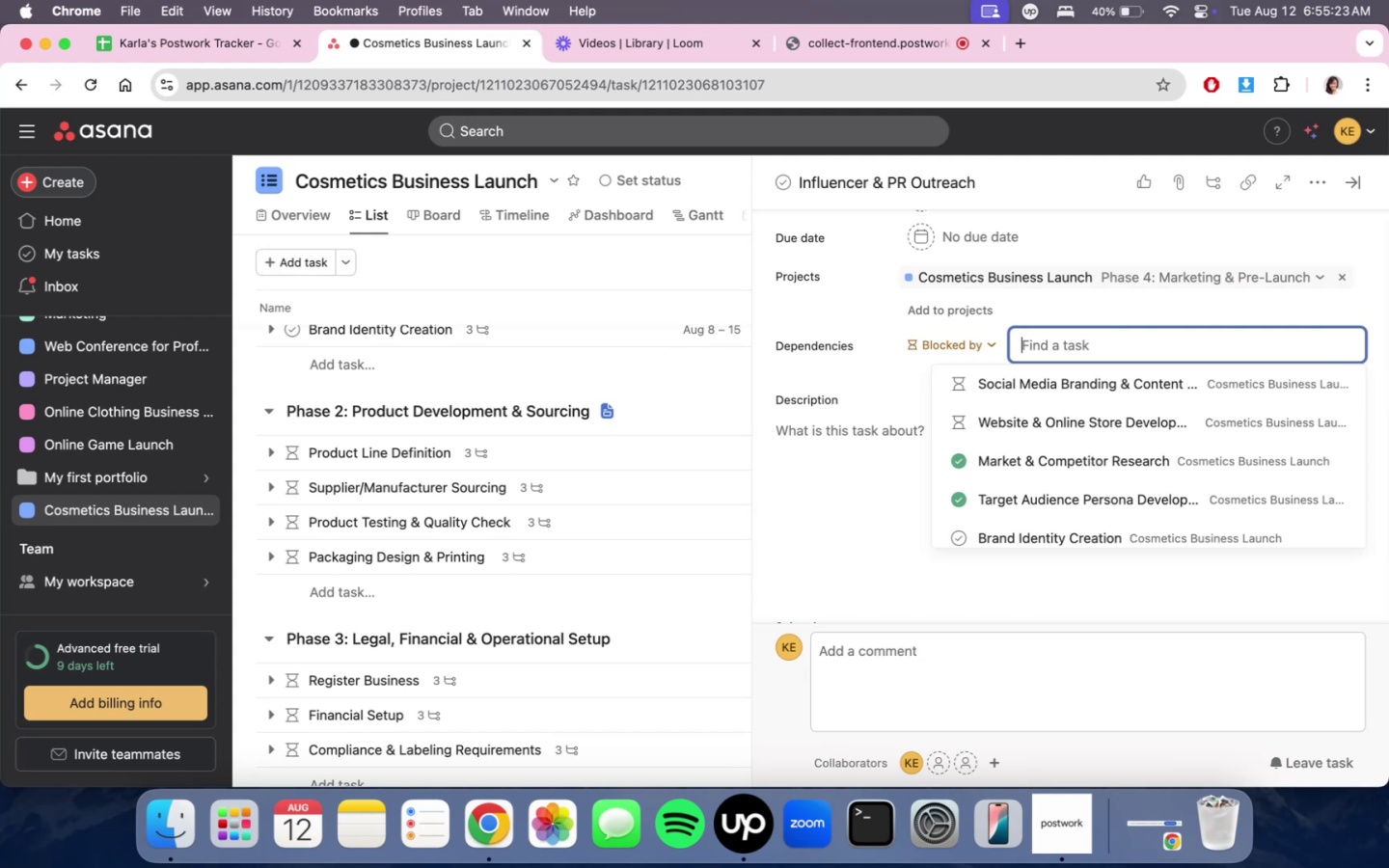 
key(Backspace)
 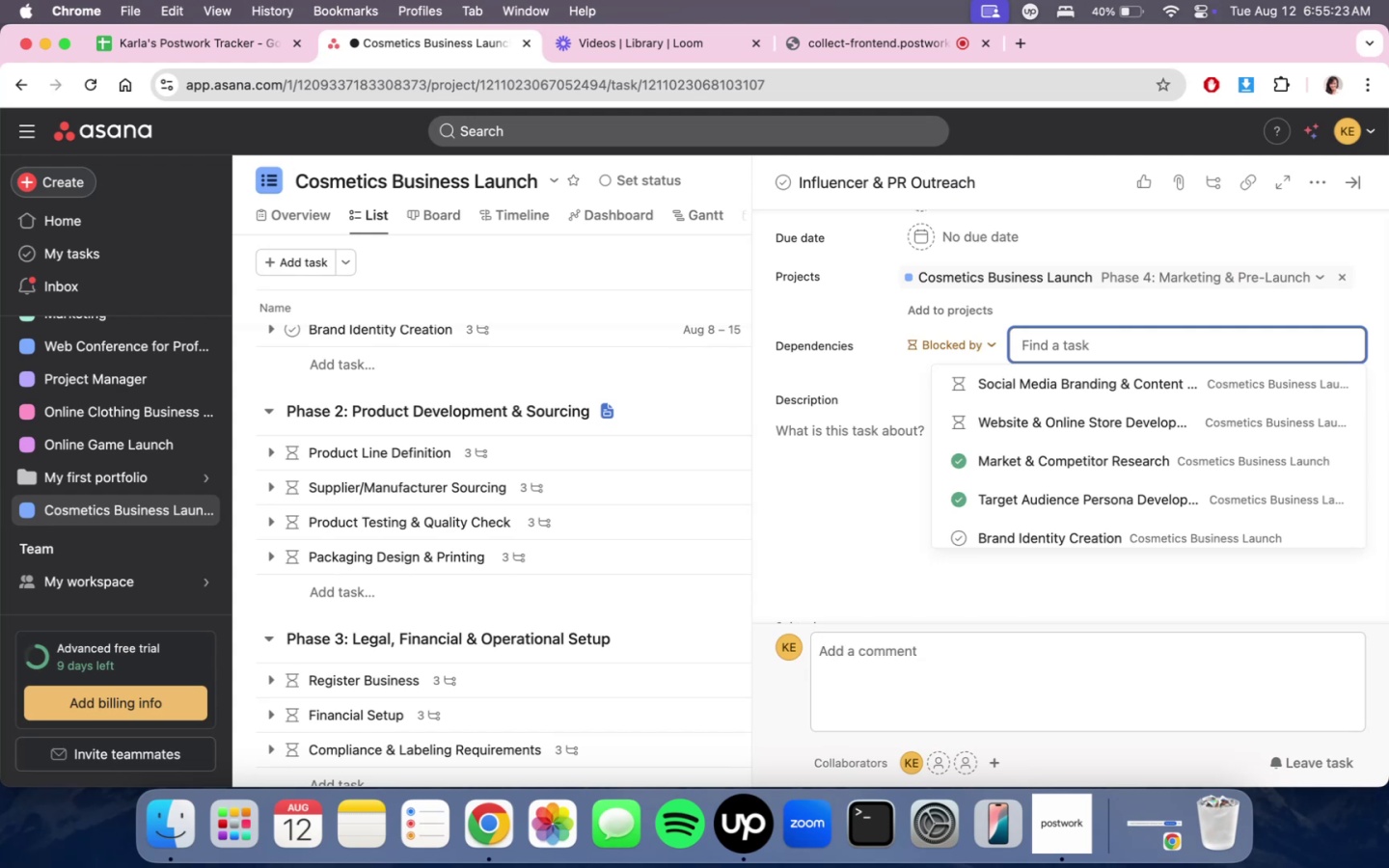 
key(Backspace)
 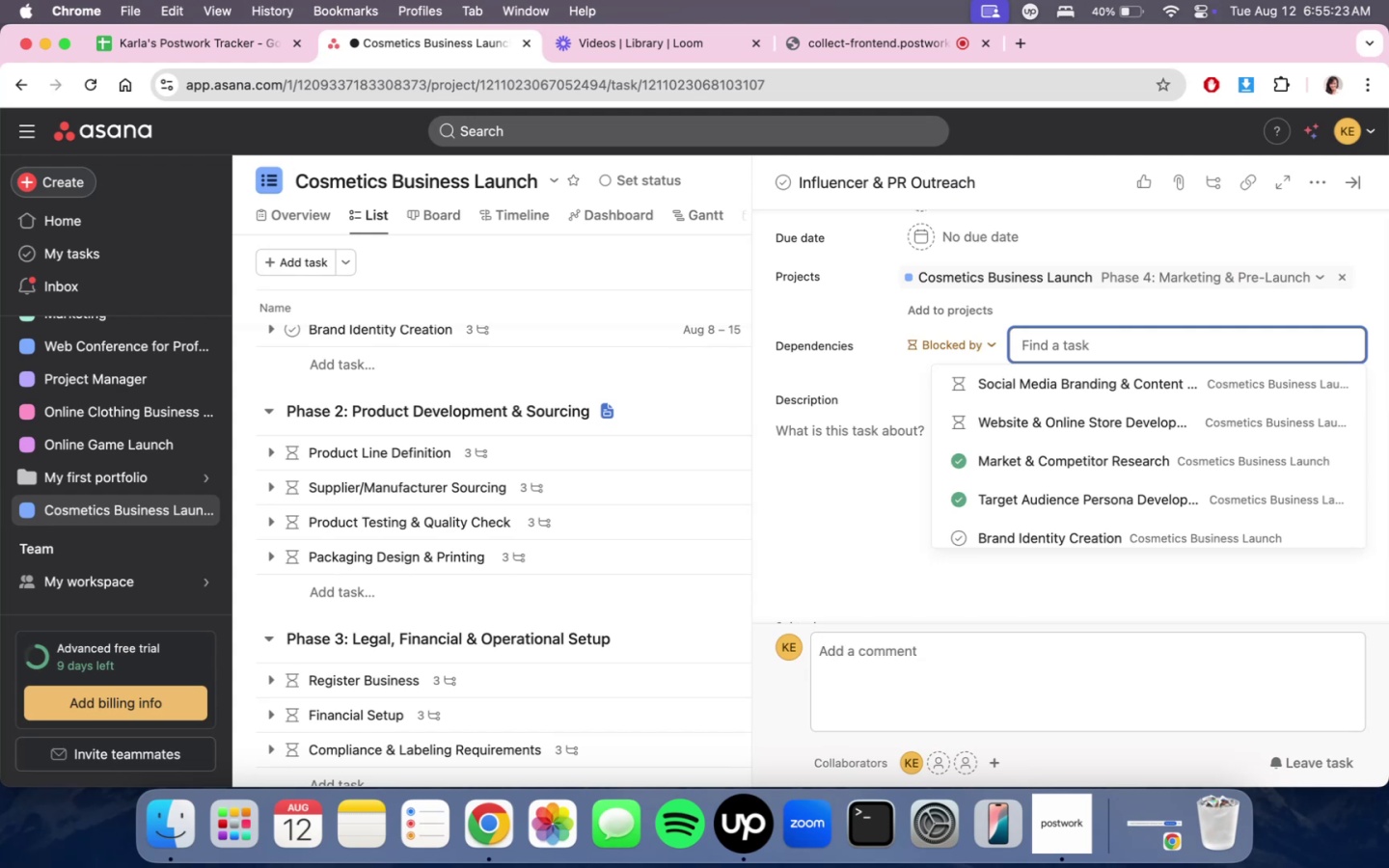 
key(Backspace)
 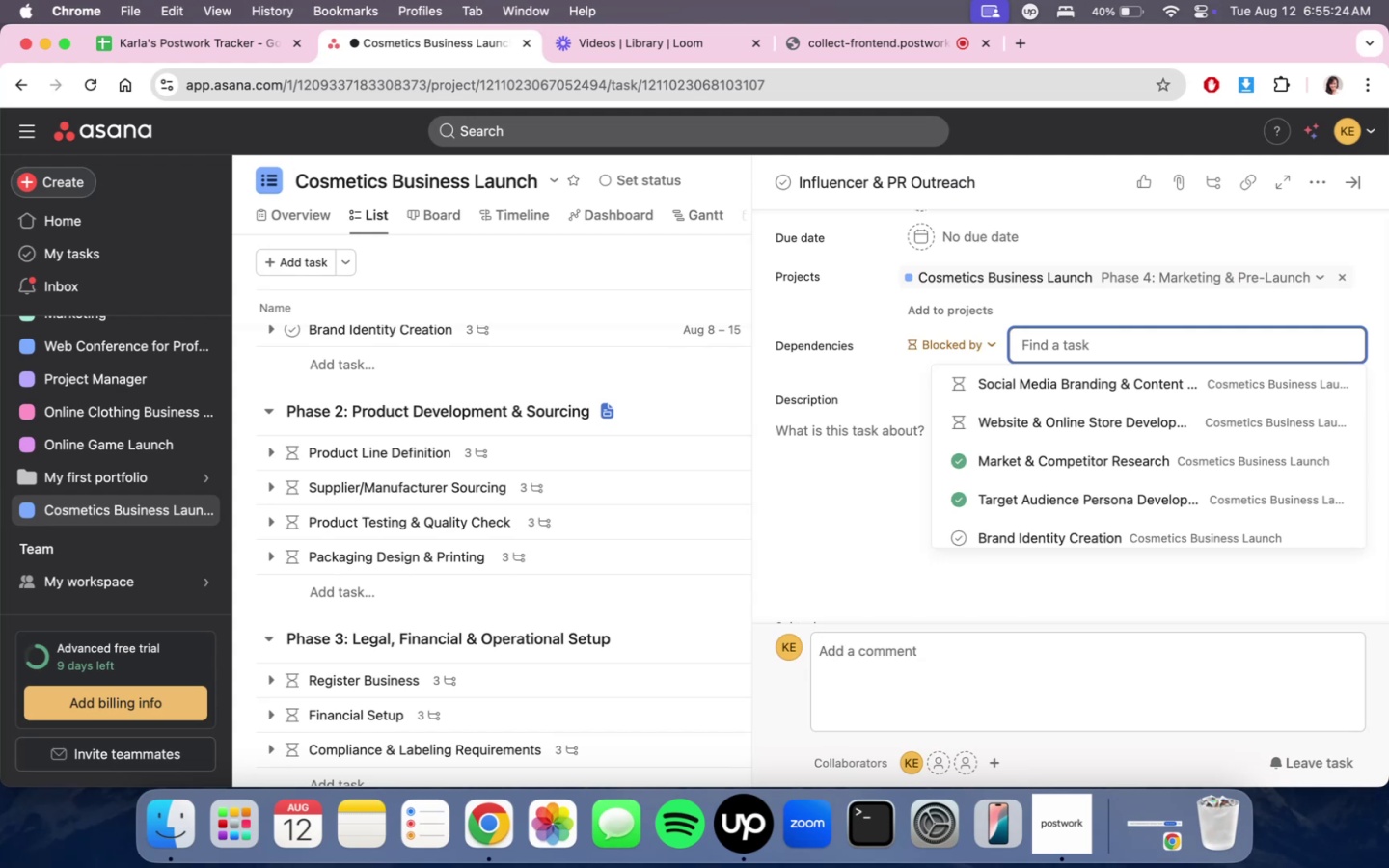 
key(Backspace)
 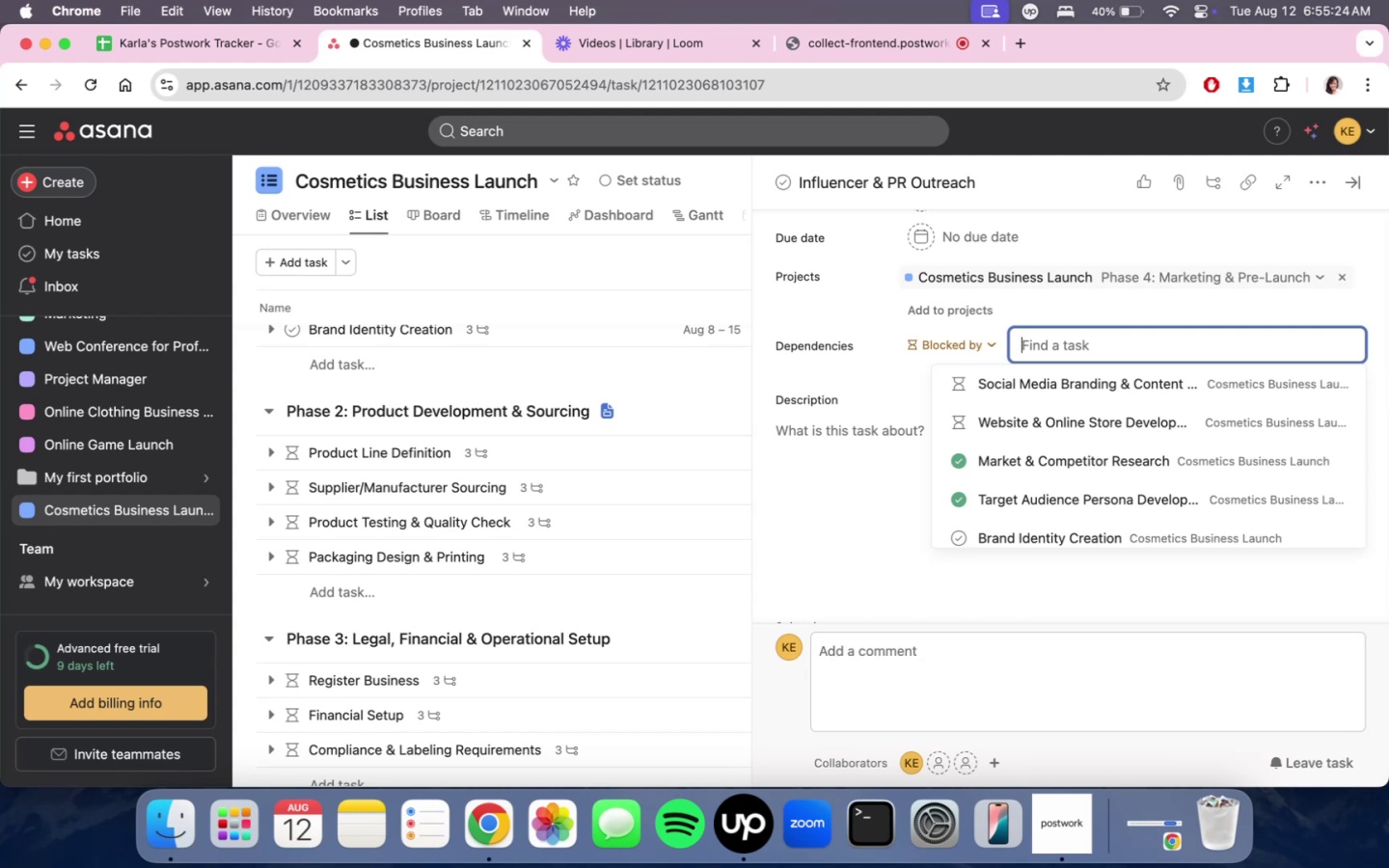 
key(Backspace)
 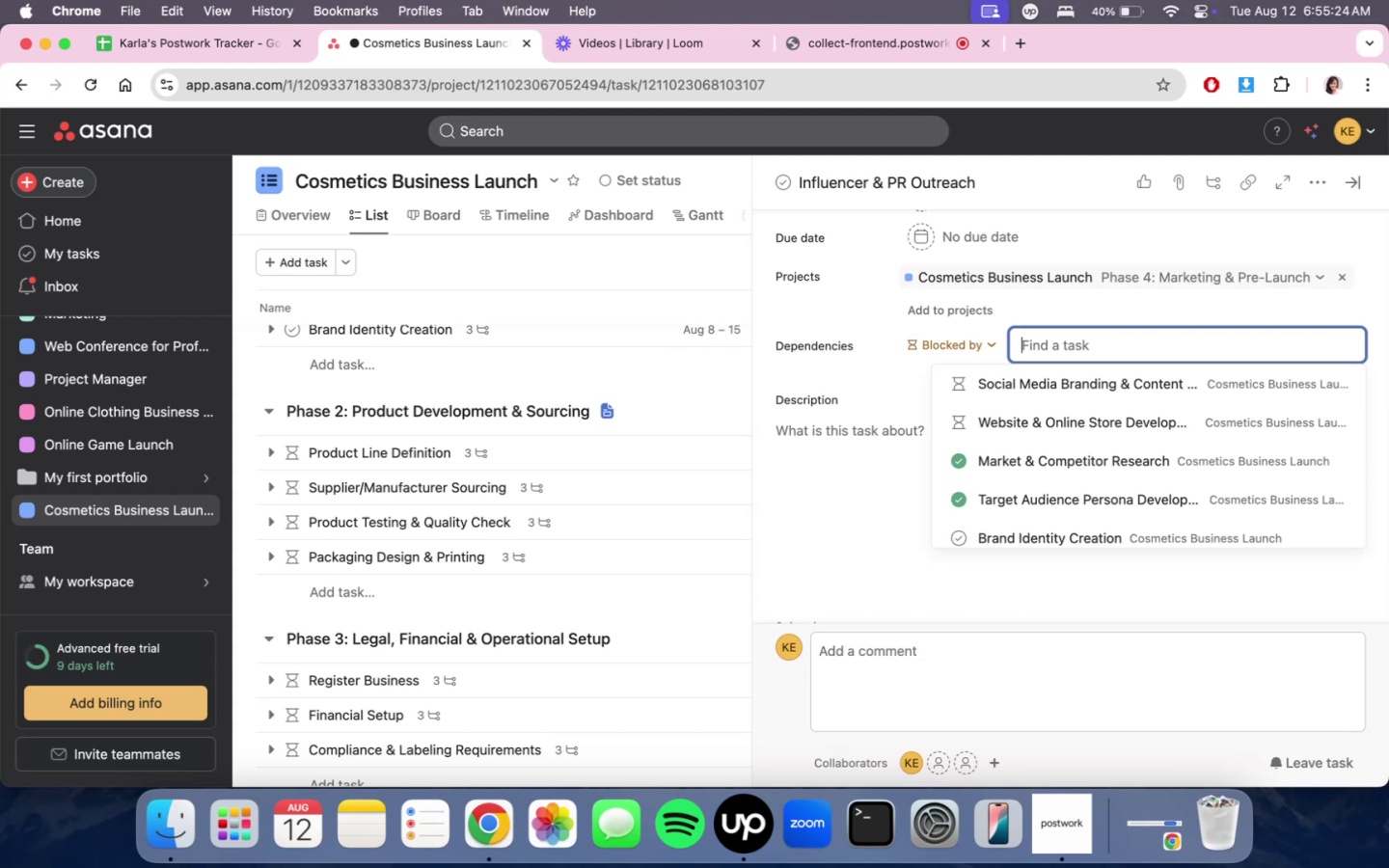 
key(Backspace)
 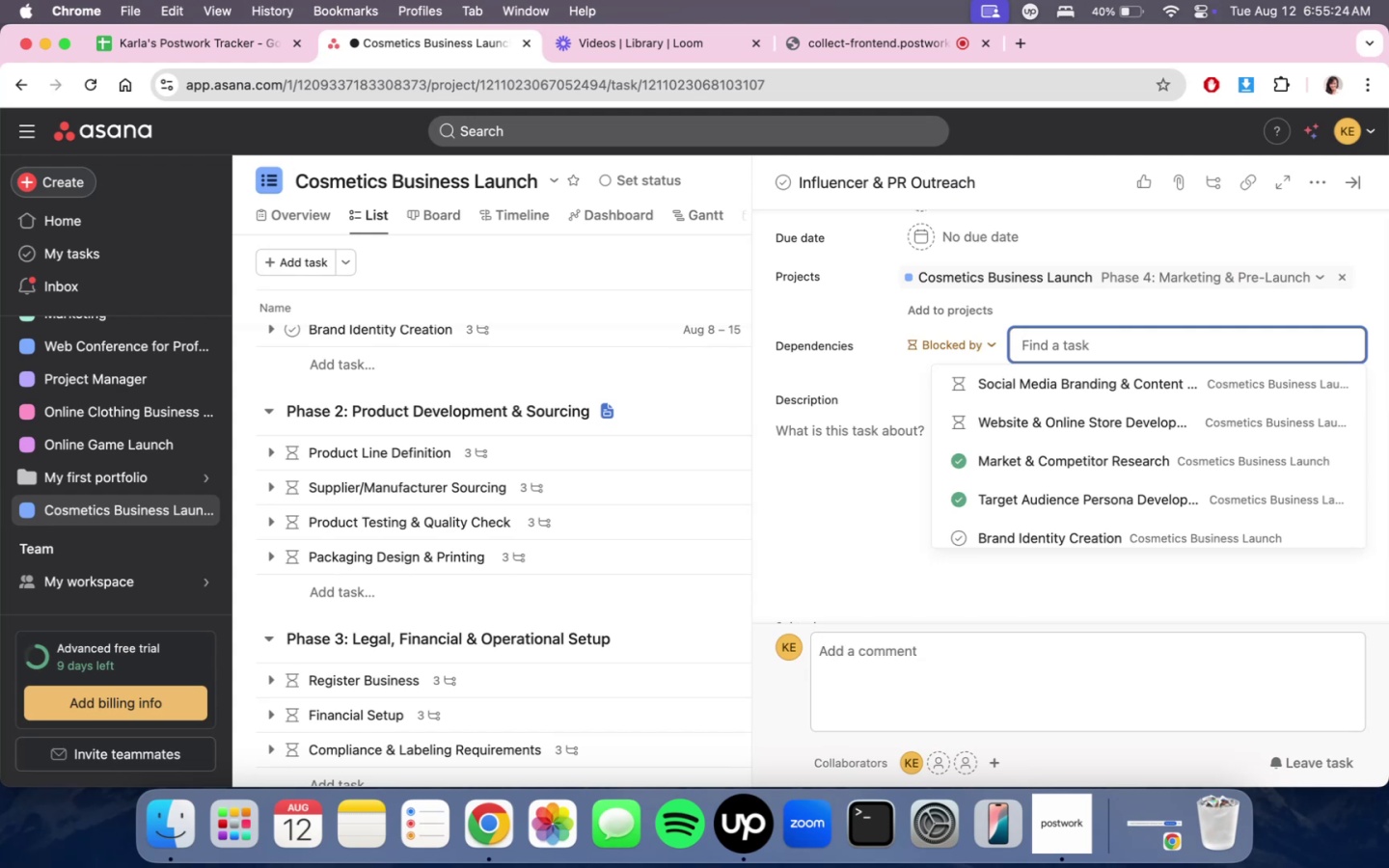 
key(Backspace)
 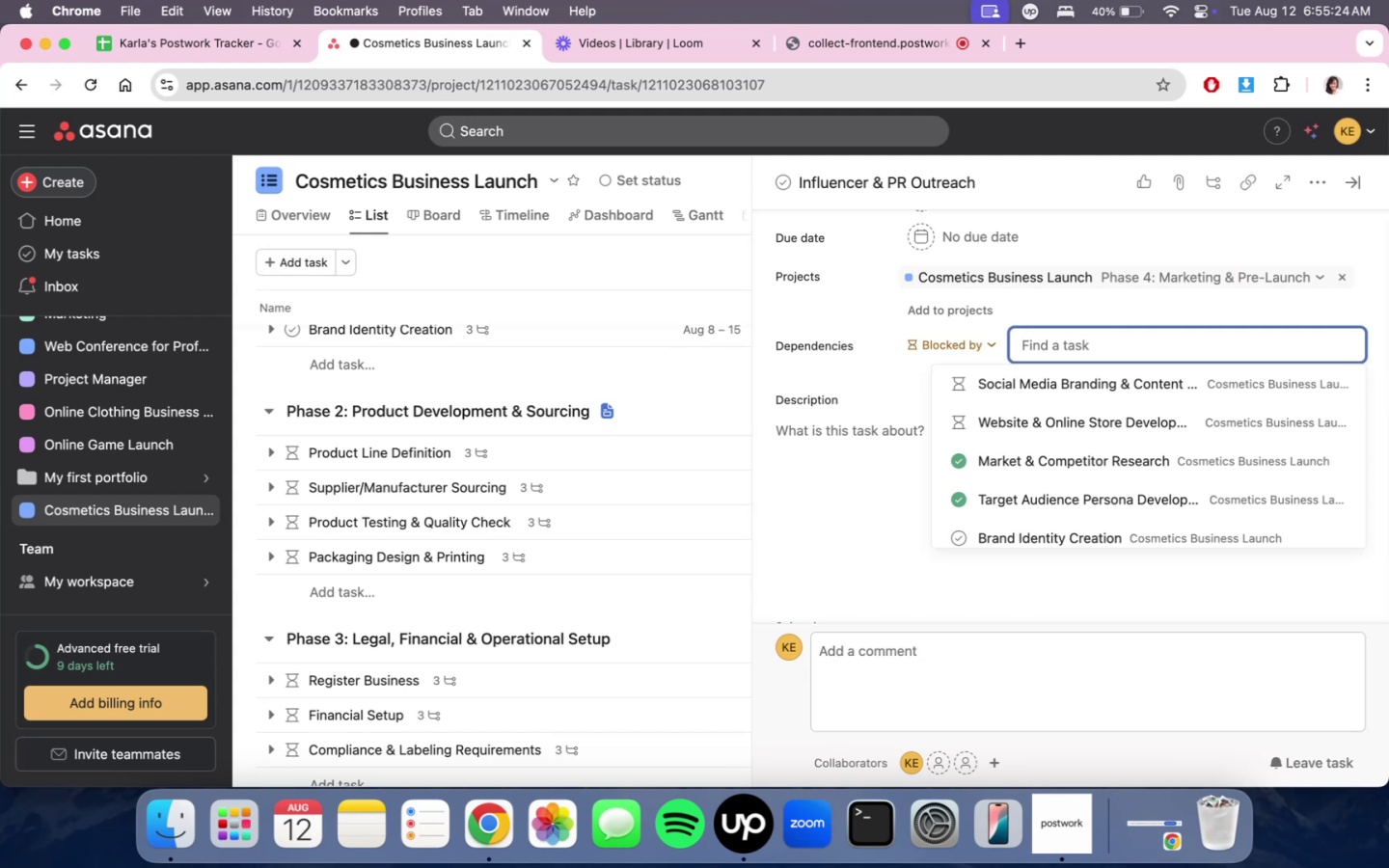 
key(Backspace)
 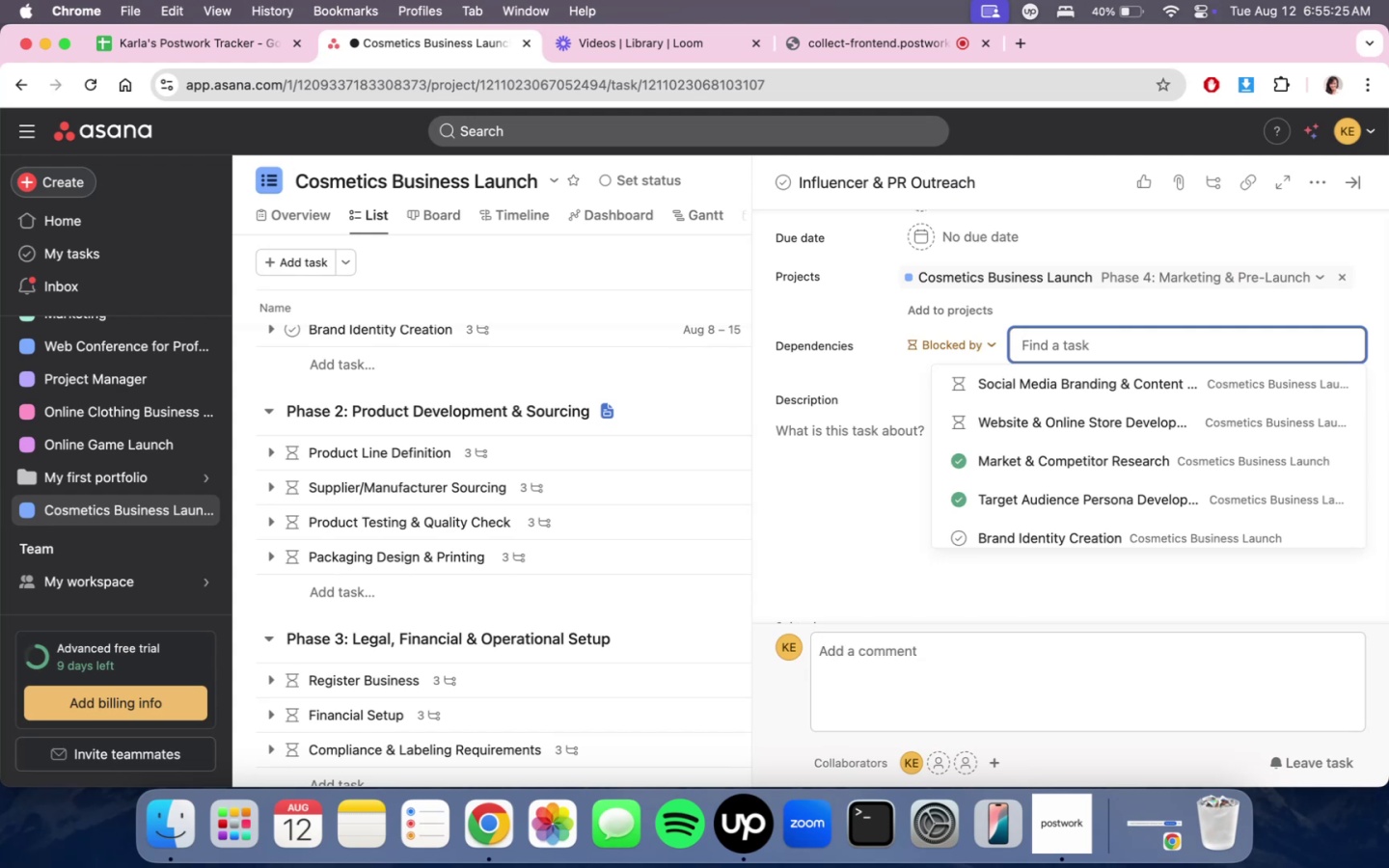 
key(Backspace)
 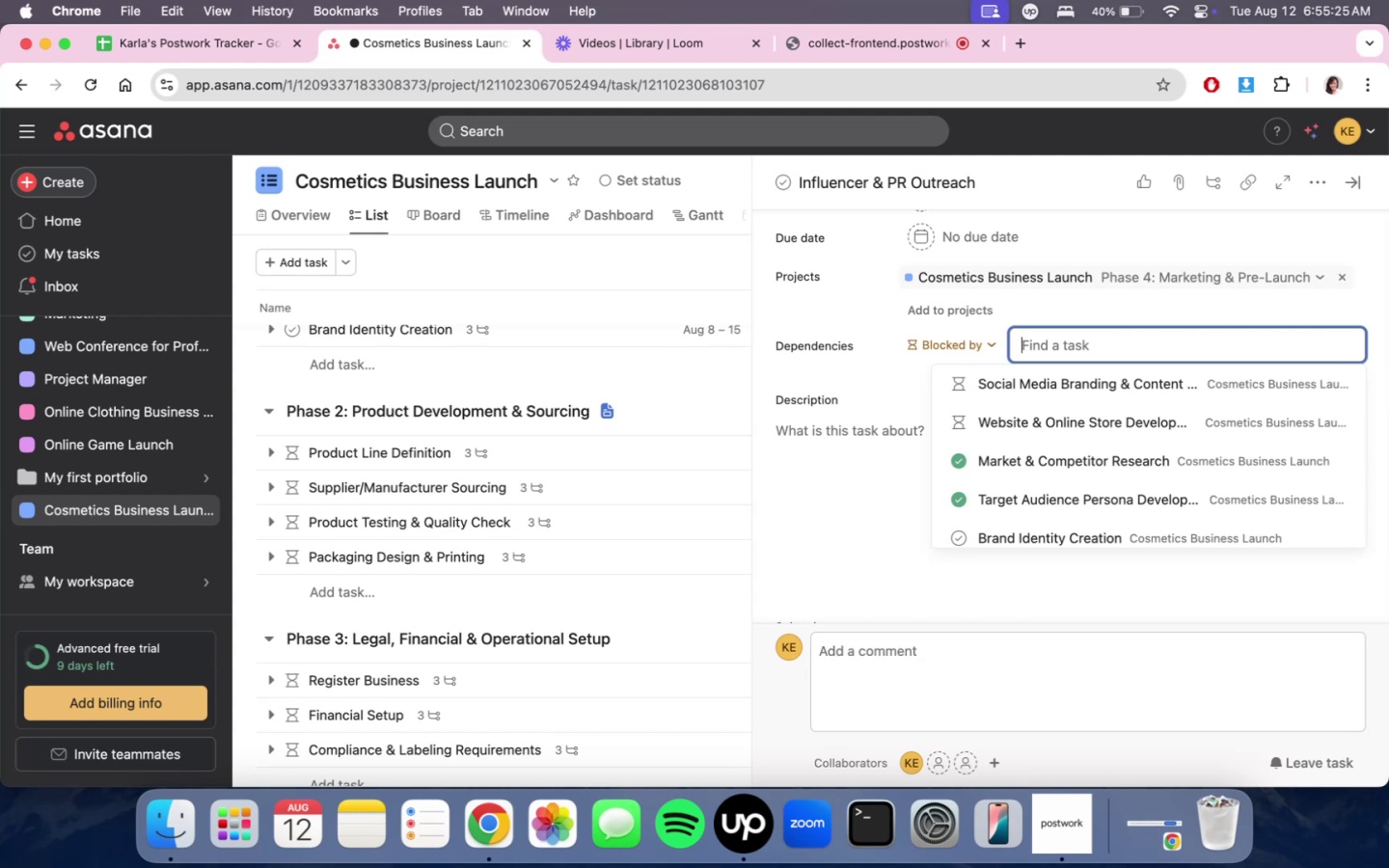 
key(Backspace)
 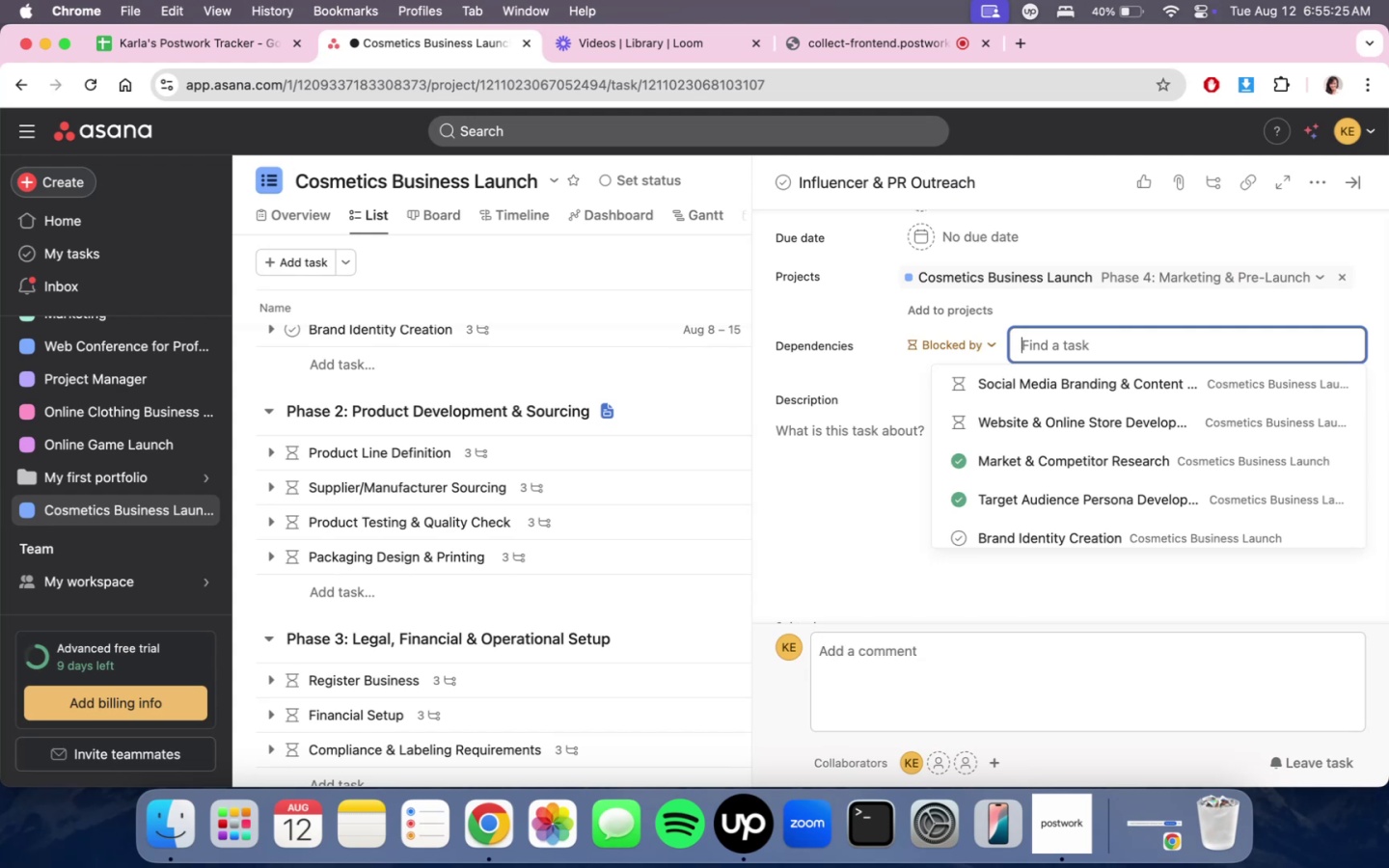 
key(Backspace)
 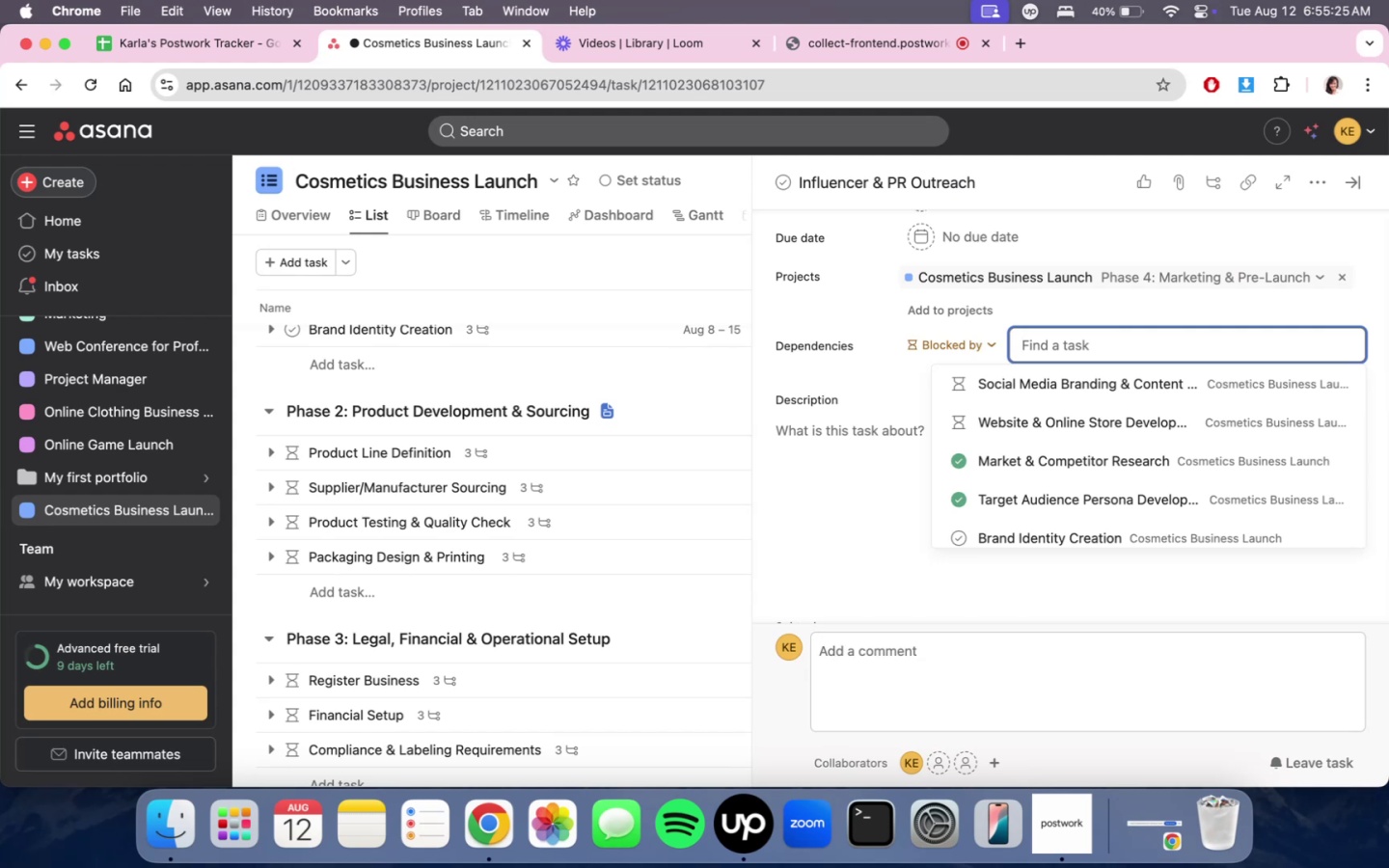 
key(Backspace)
 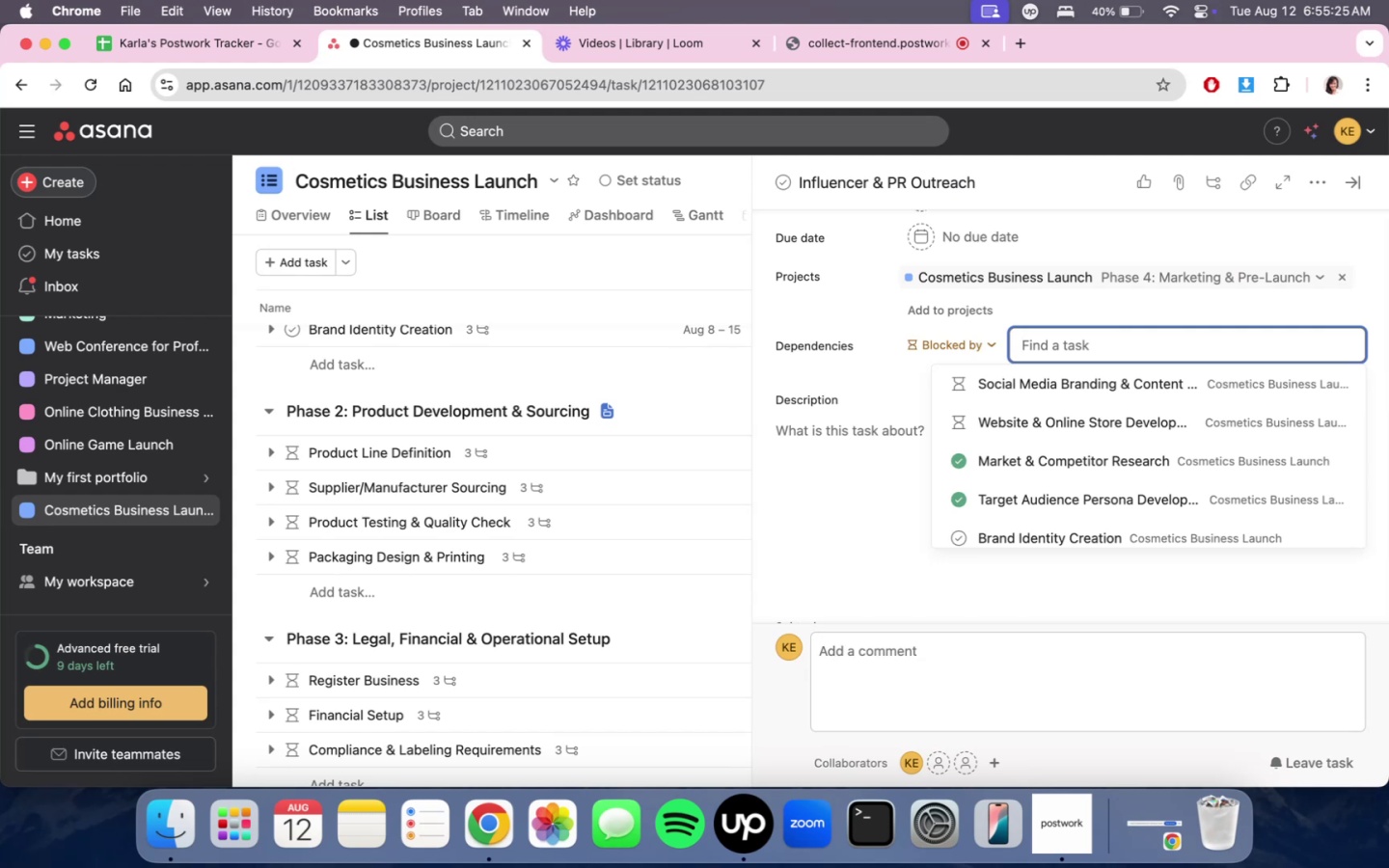 
key(Backspace)
 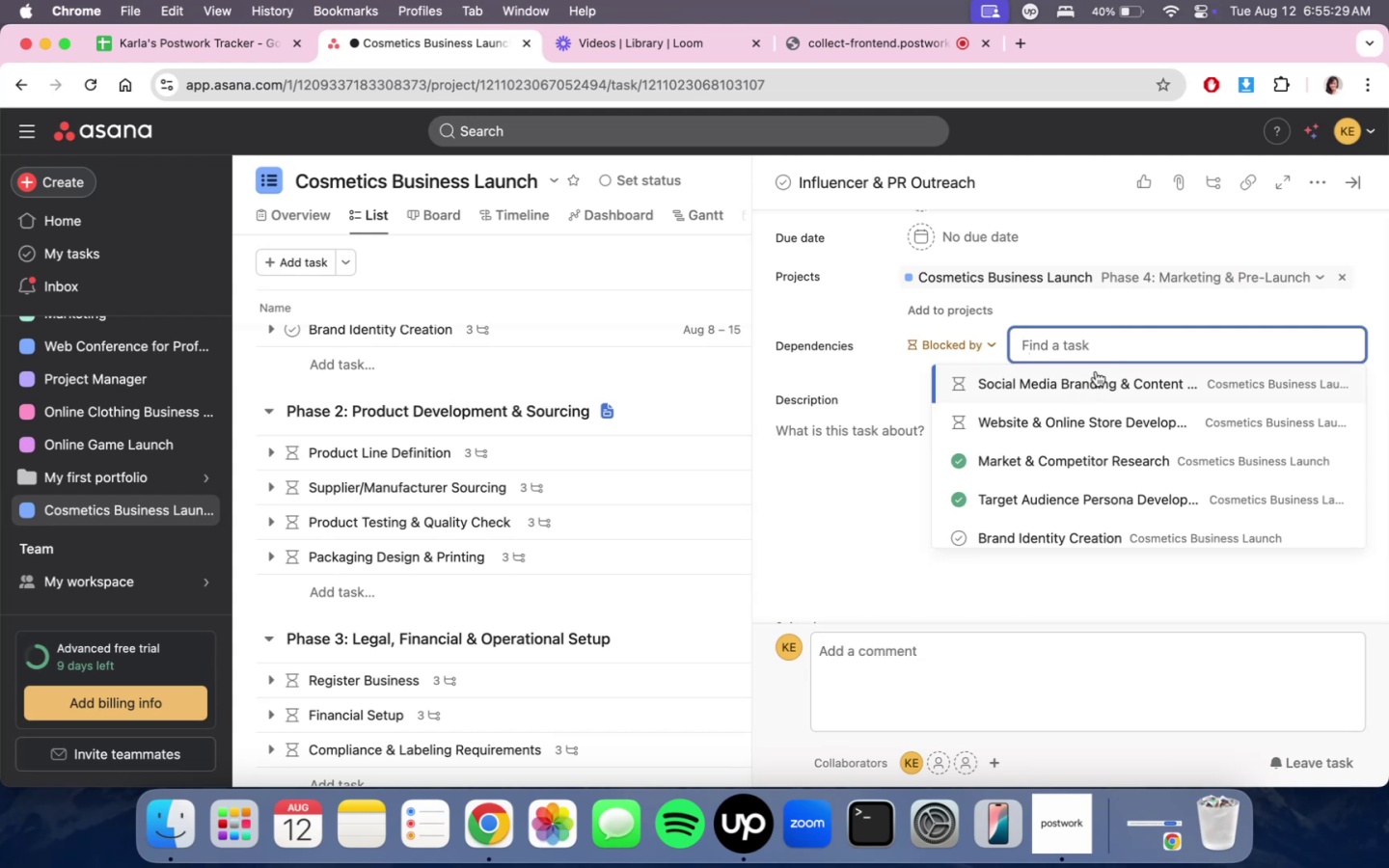 
scroll: coordinate [675, 499], scroll_direction: down, amount: 1.0
 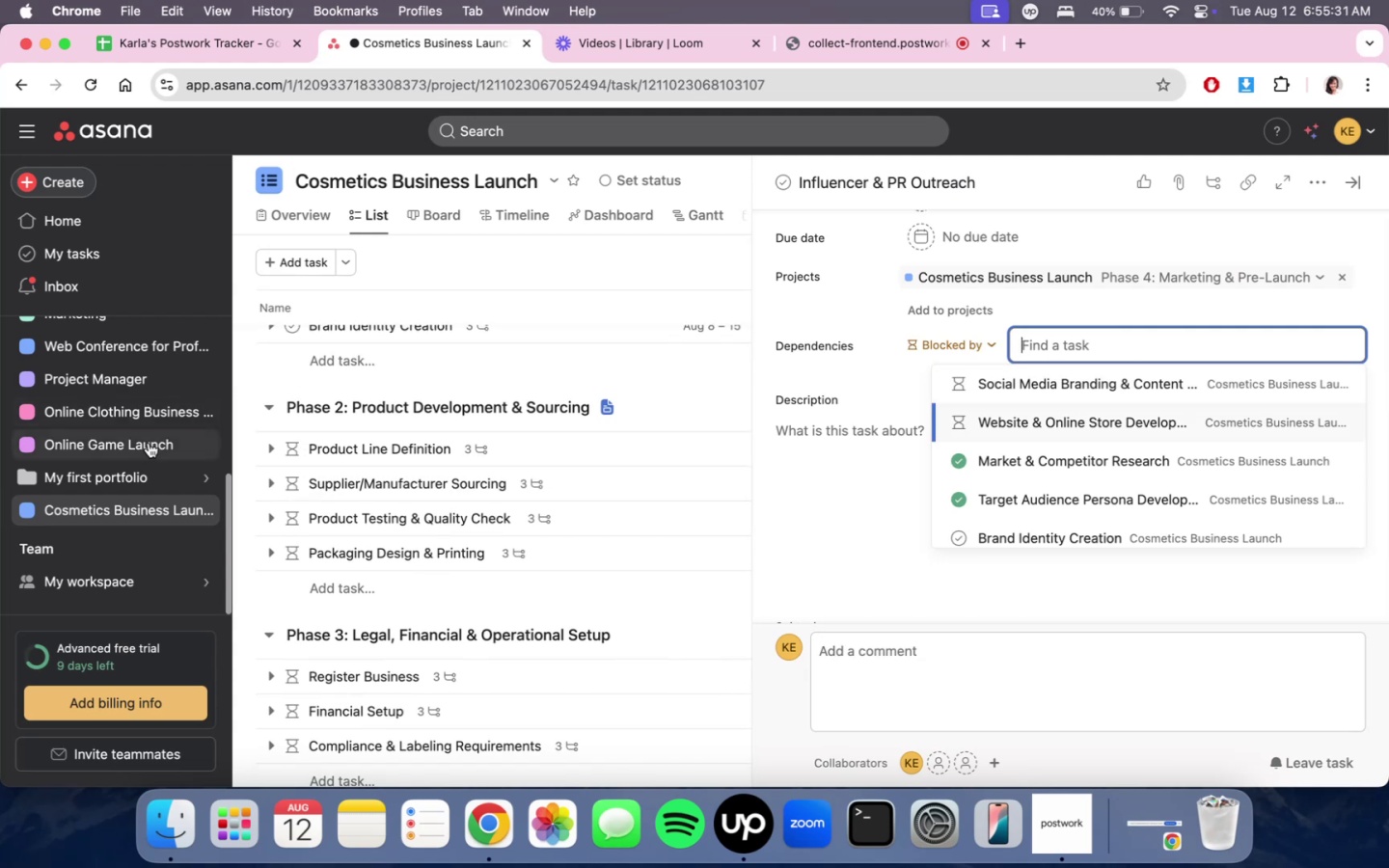 
scroll: coordinate [138, 433], scroll_direction: up, amount: 6.0
 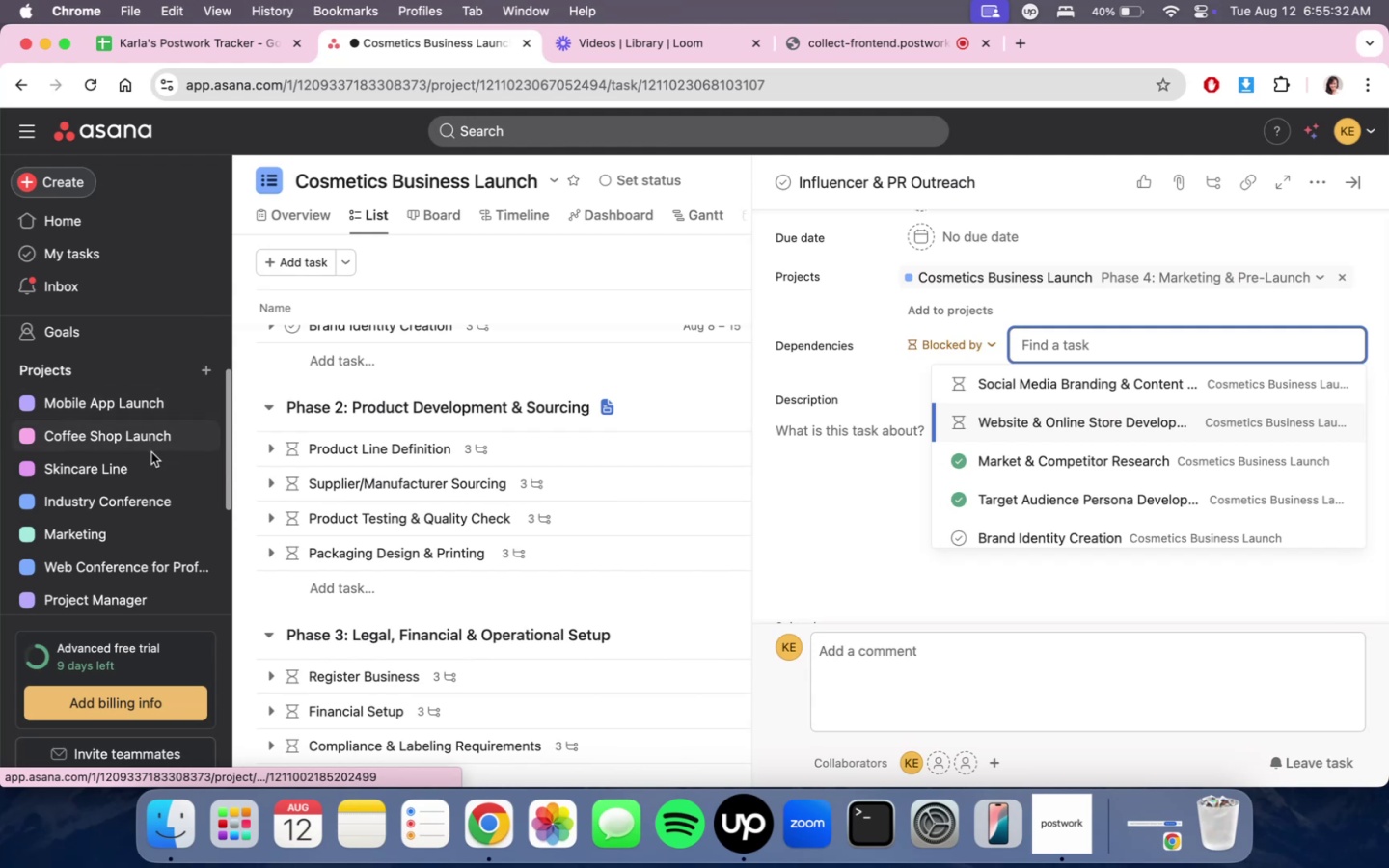 
left_click([150, 454])
 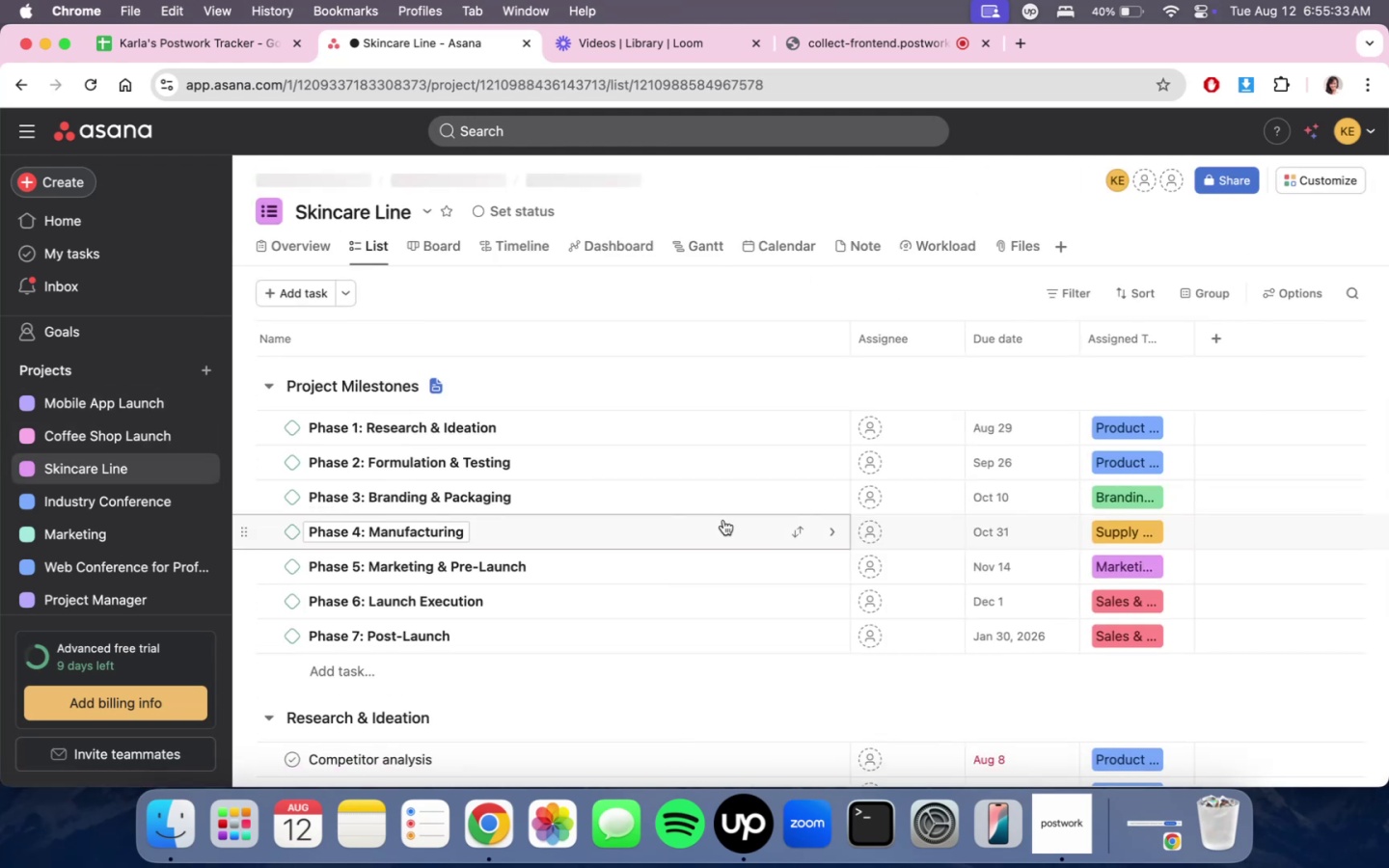 
scroll: coordinate [725, 598], scroll_direction: down, amount: 5.0
 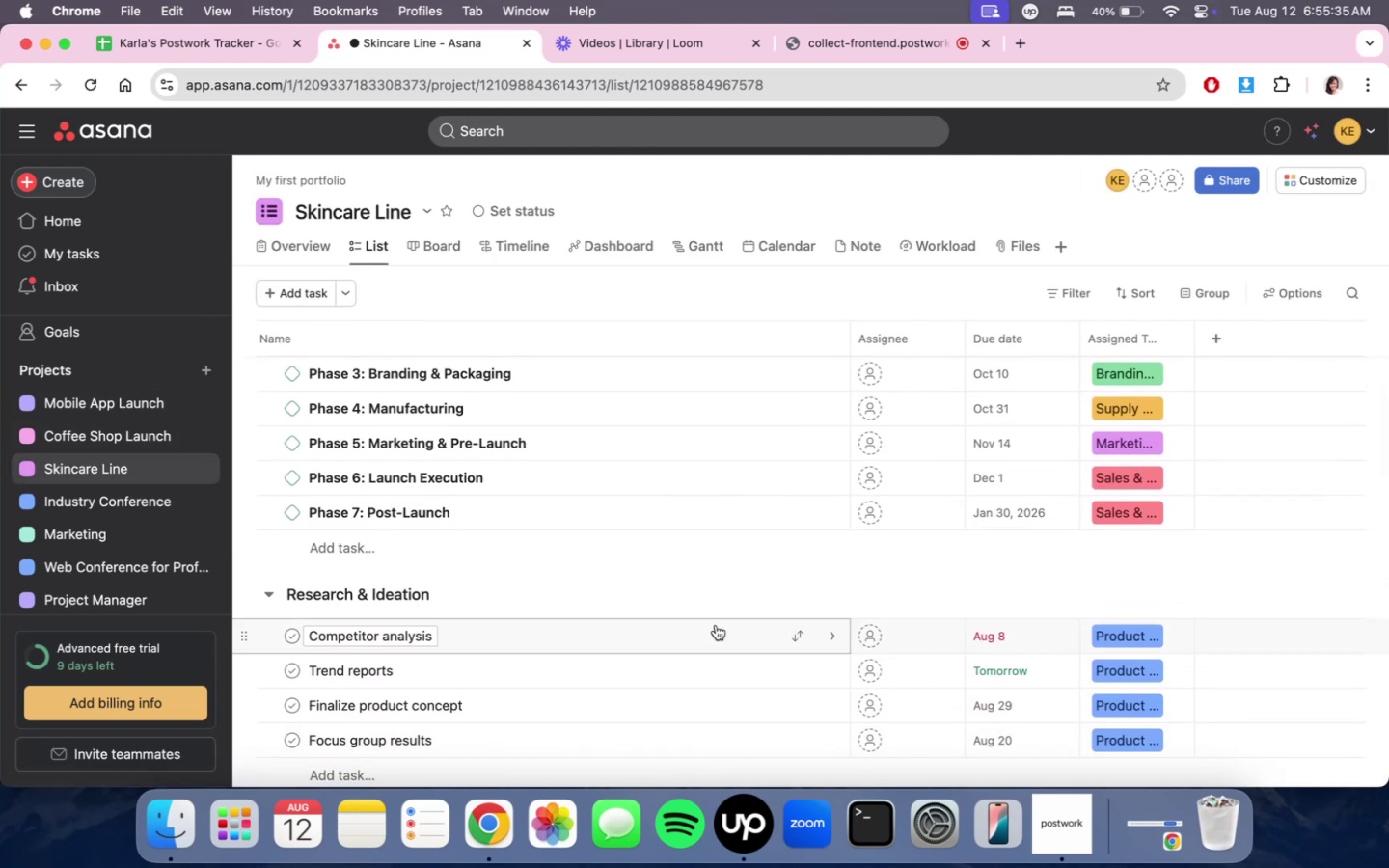 
scroll: coordinate [716, 624], scroll_direction: up, amount: 5.0
 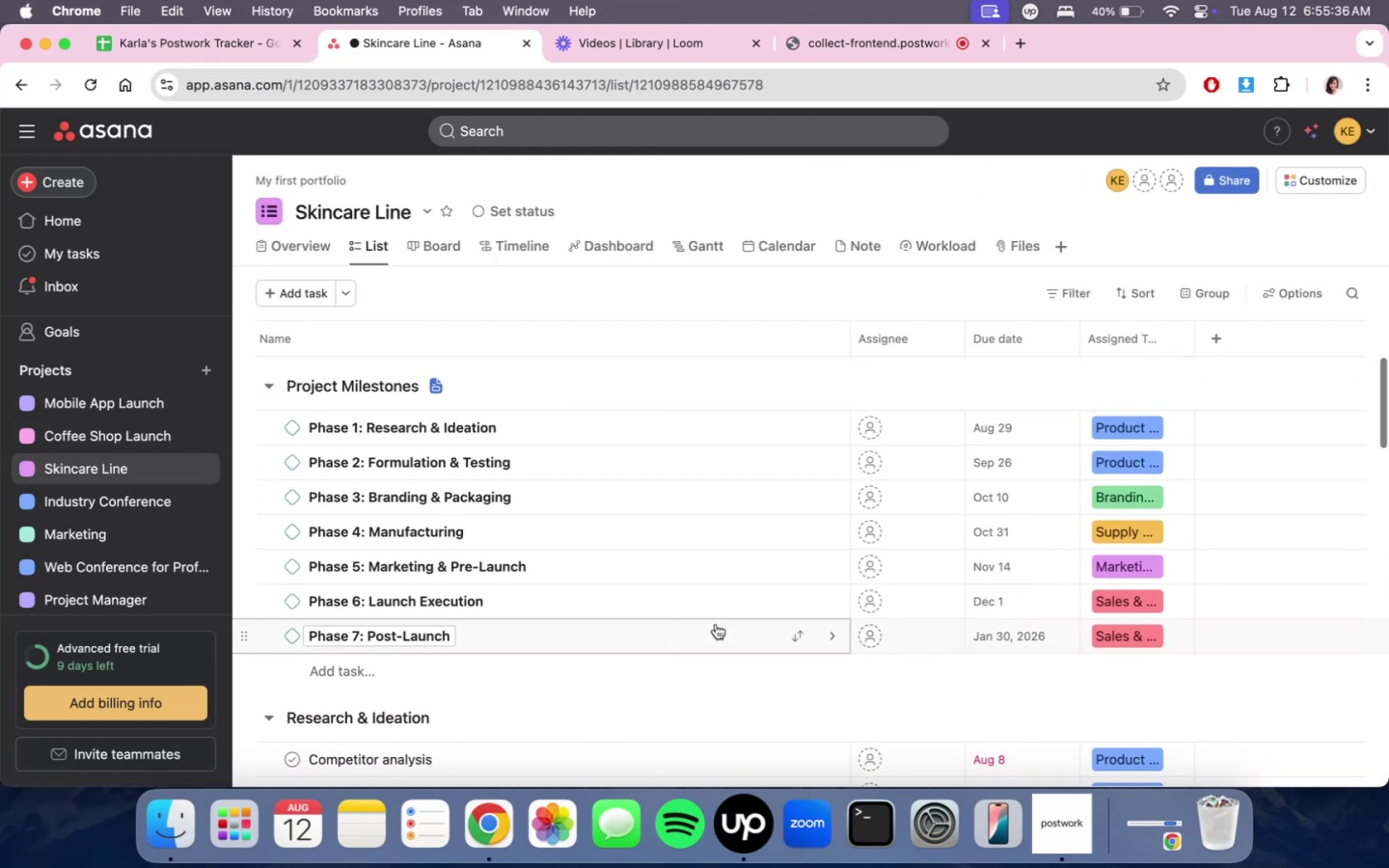 
scroll: coordinate [123, 505], scroll_direction: down, amount: 27.0
 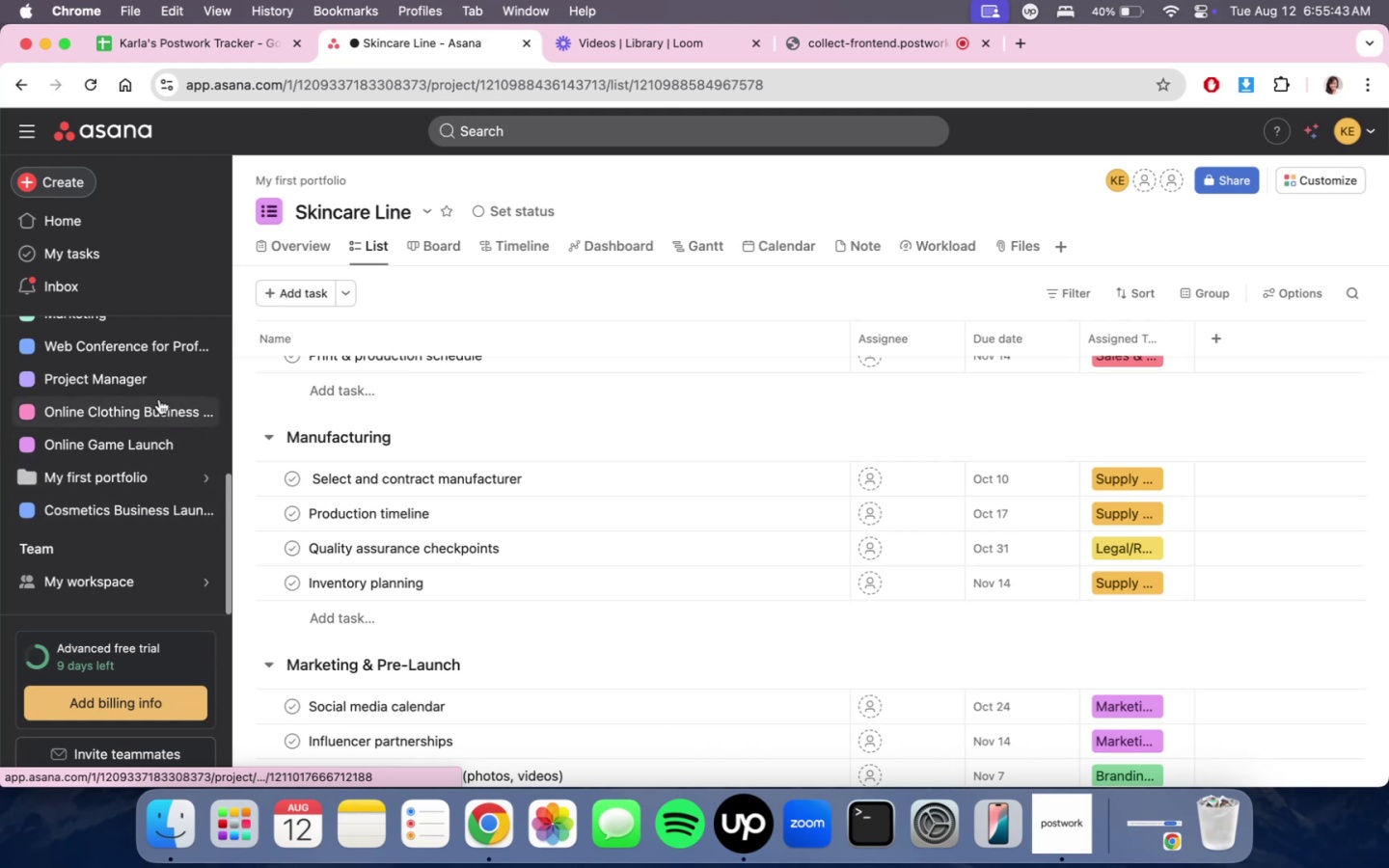 
left_click([172, 514])
 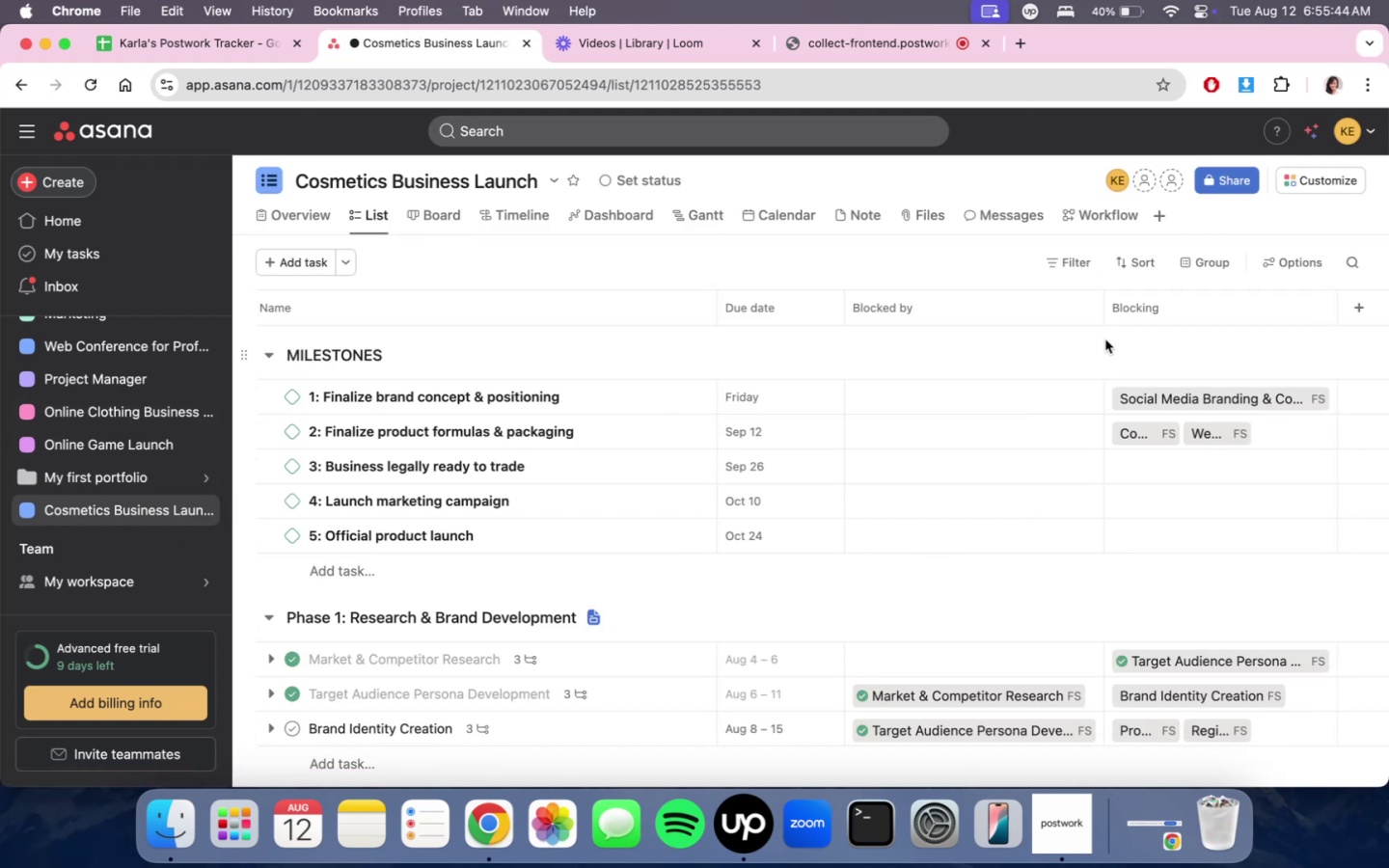 
scroll: coordinate [1175, 616], scroll_direction: down, amount: 23.0
 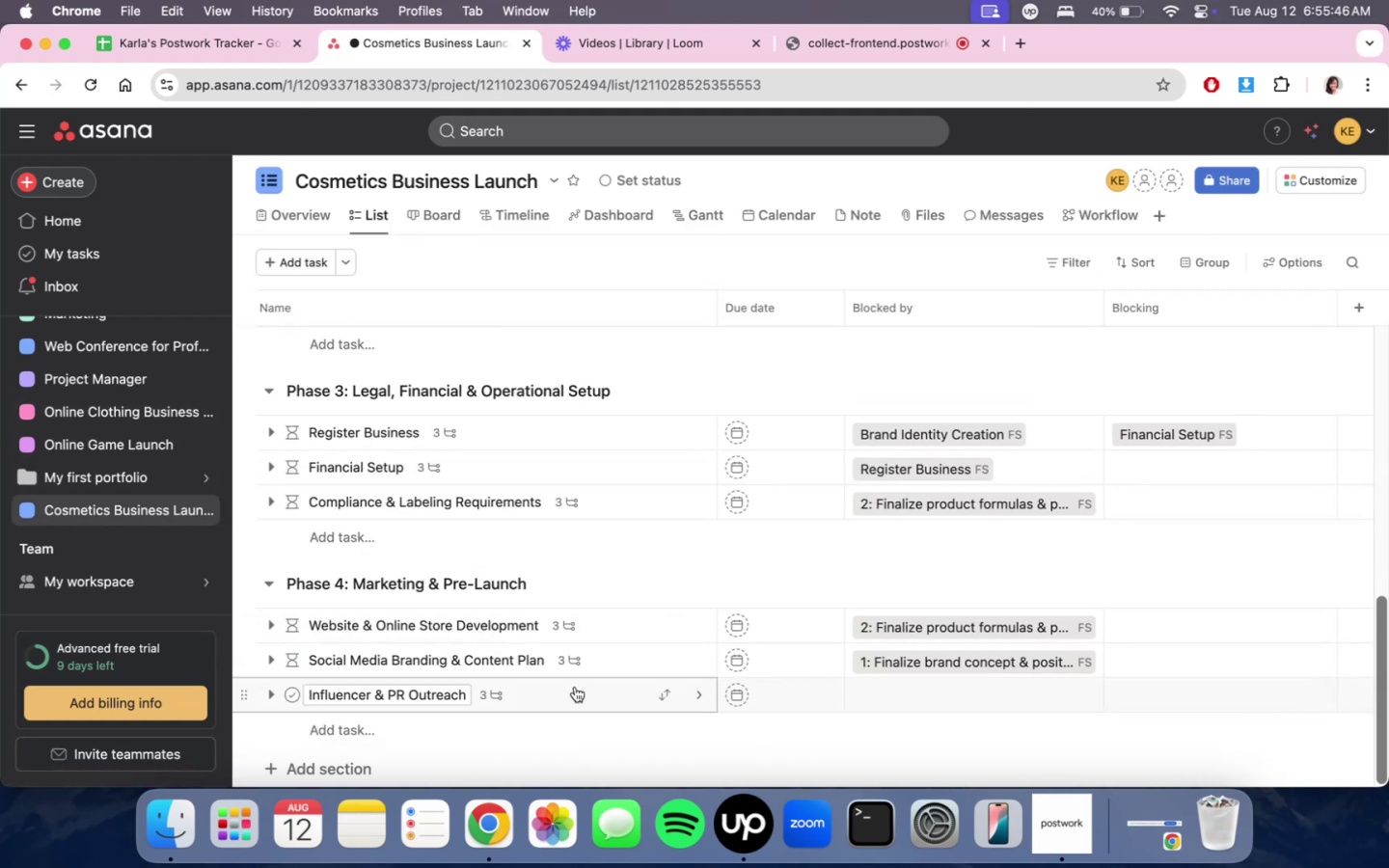 
left_click([576, 690])
 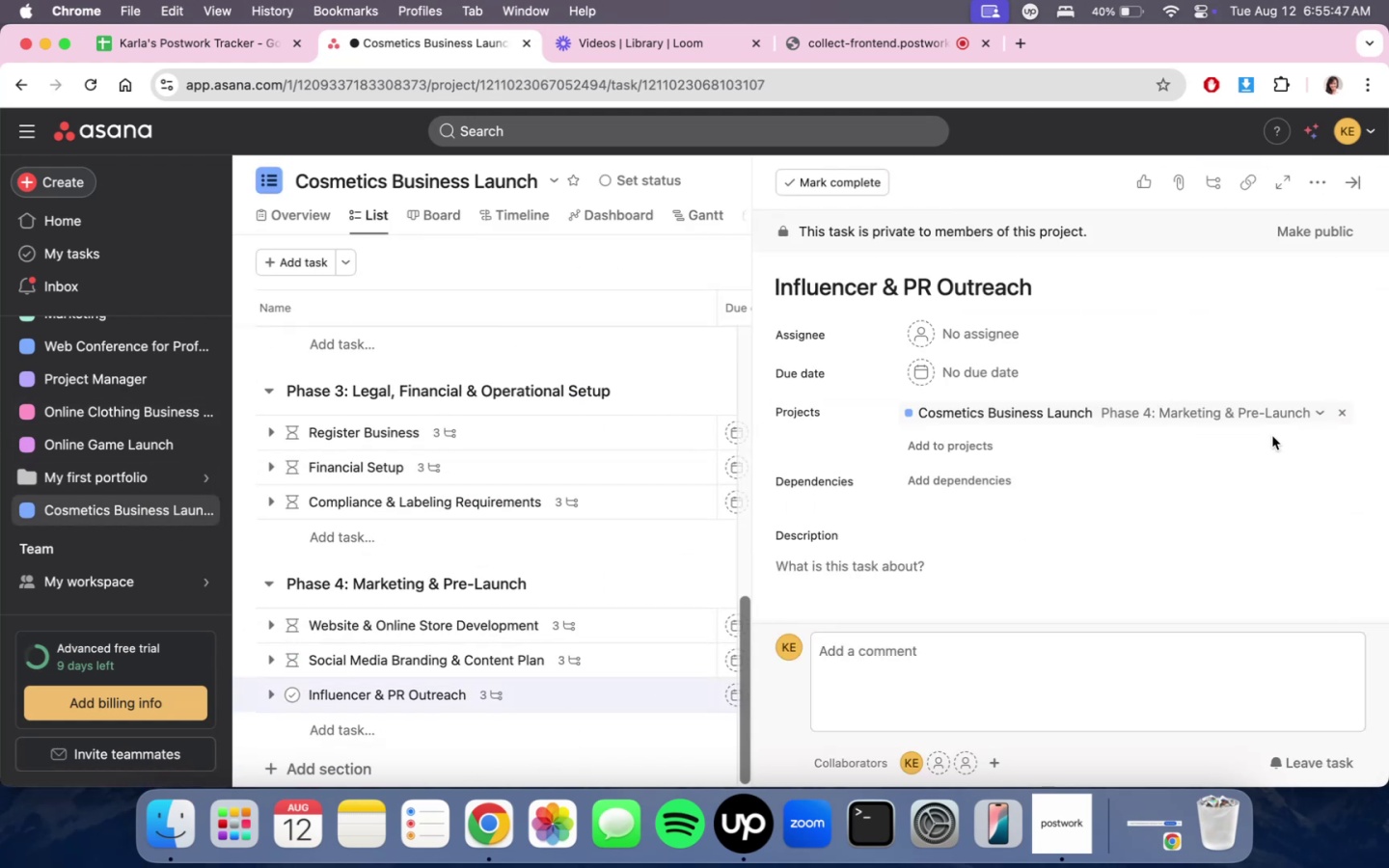 
scroll: coordinate [1228, 516], scroll_direction: down, amount: 9.0
 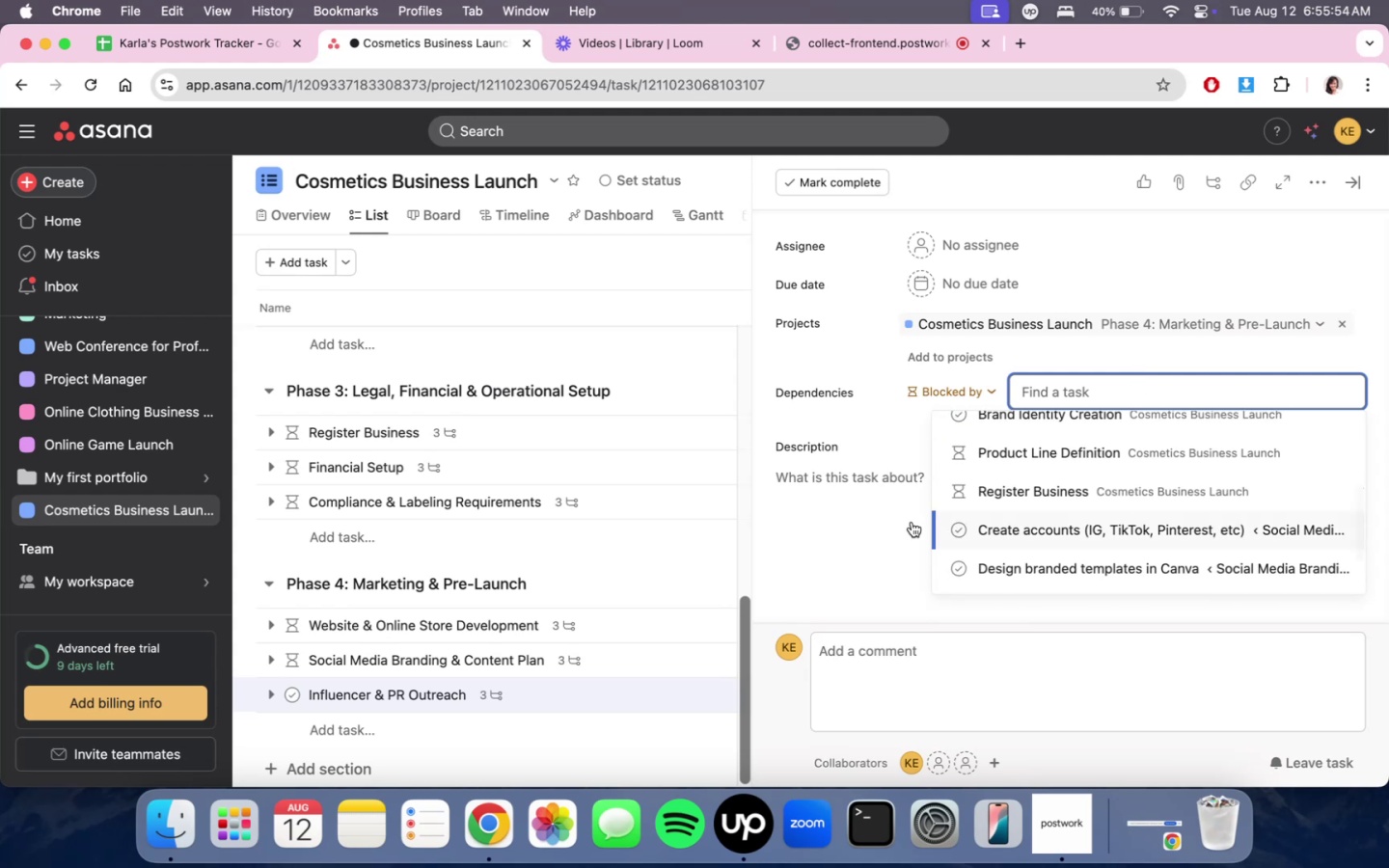 
scroll: coordinate [1245, 480], scroll_direction: up, amount: 24.0
 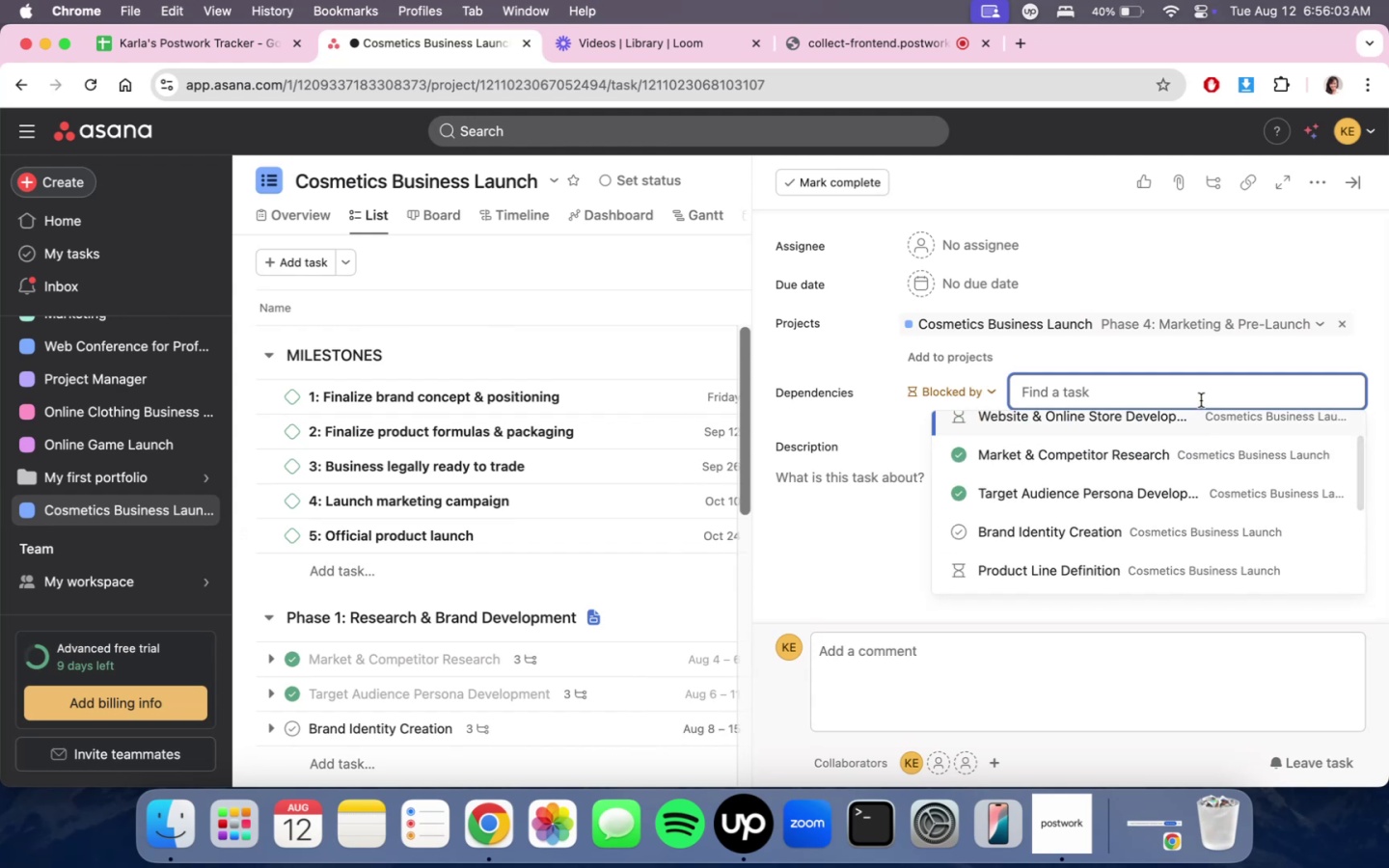 
key(2)
 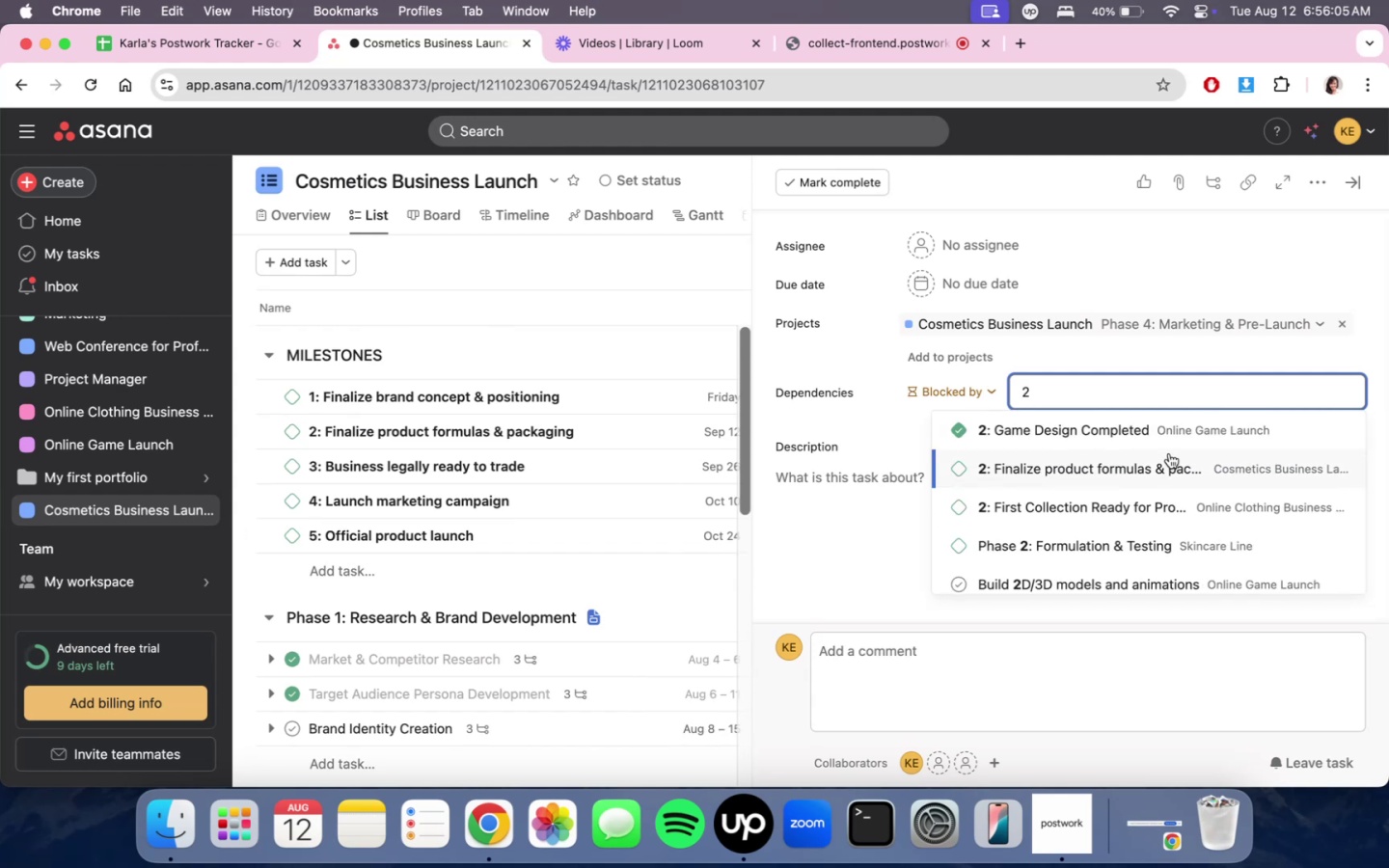 
left_click([1169, 453])
 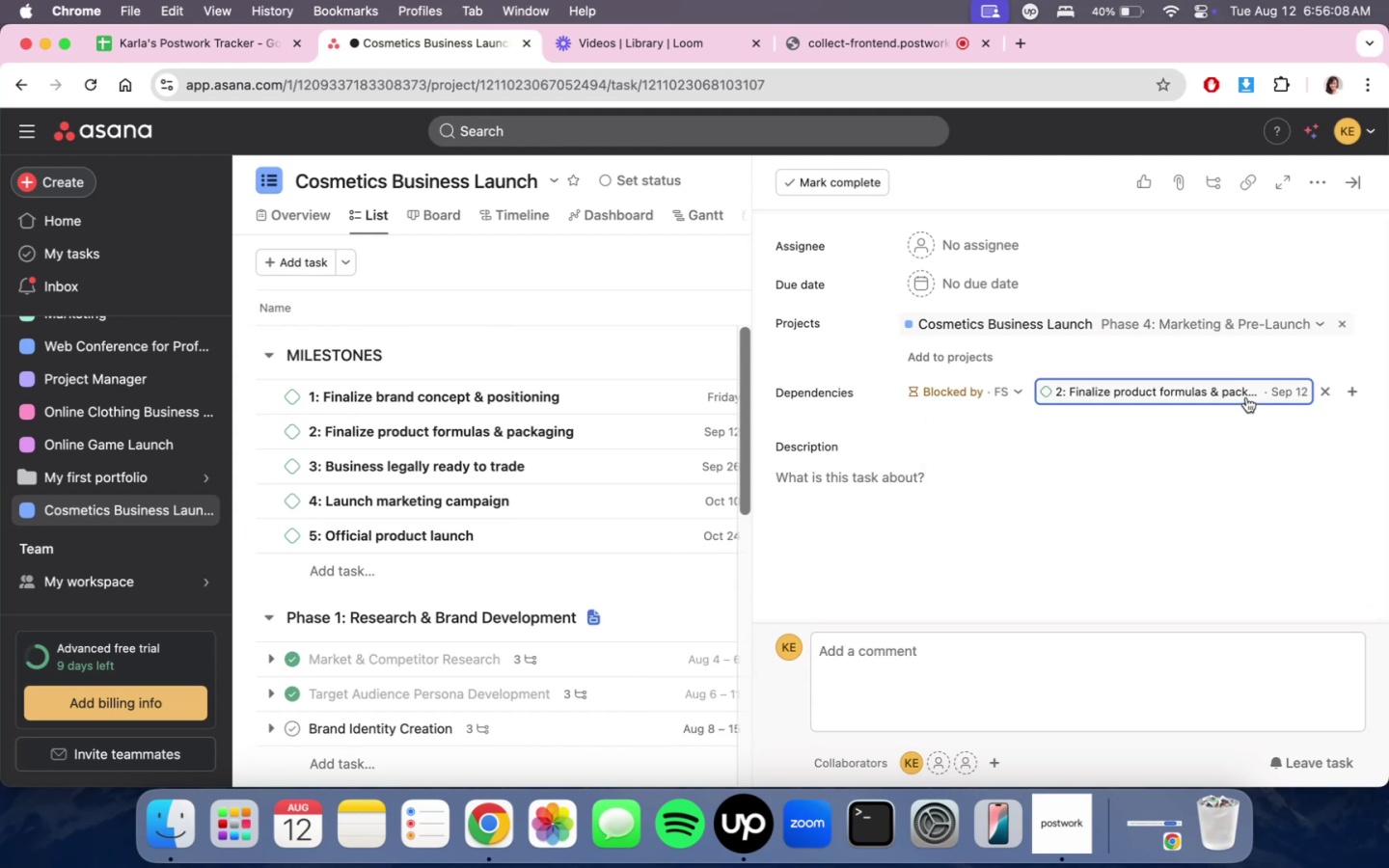 
left_click([1351, 384])
 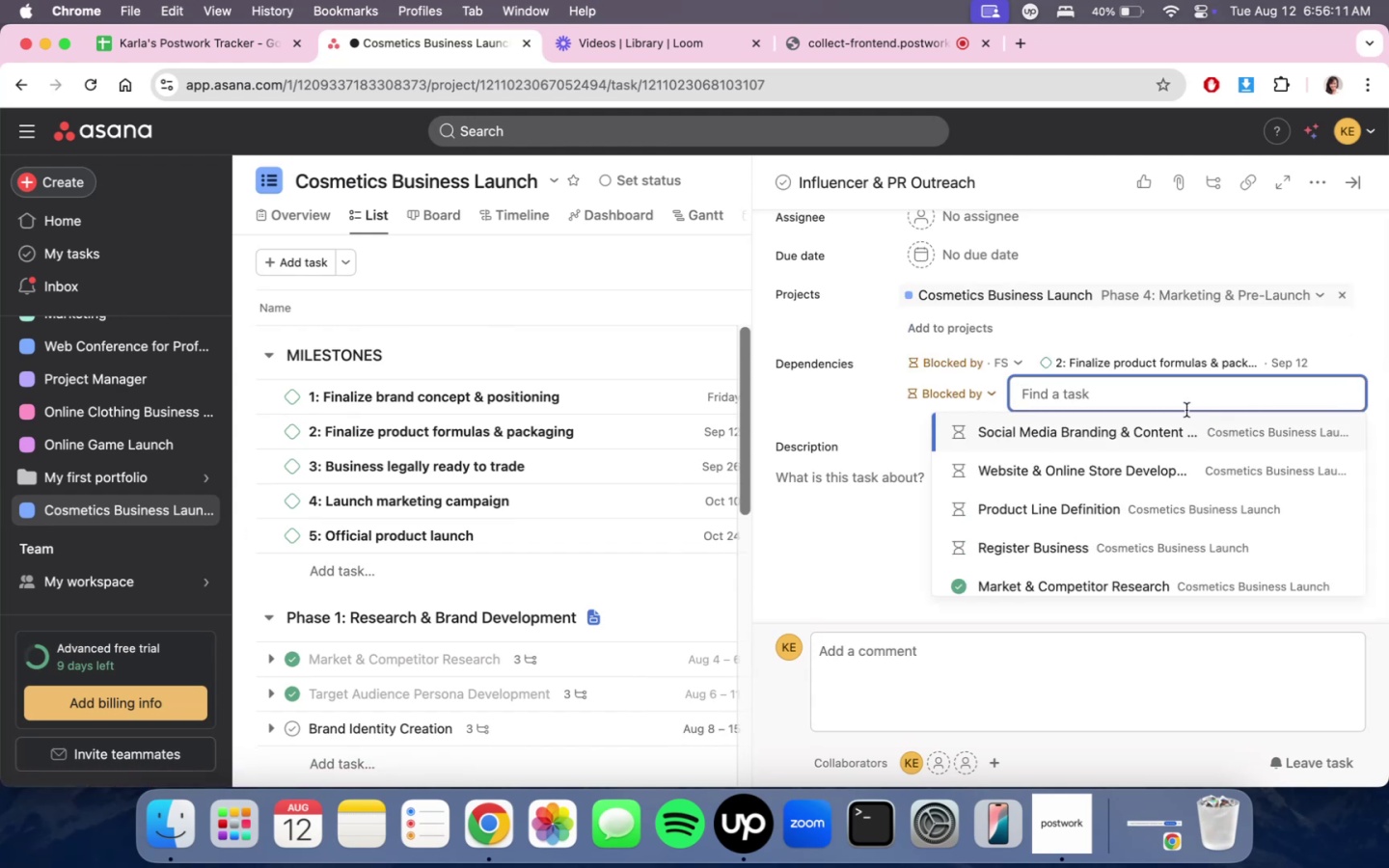 
key(3)
 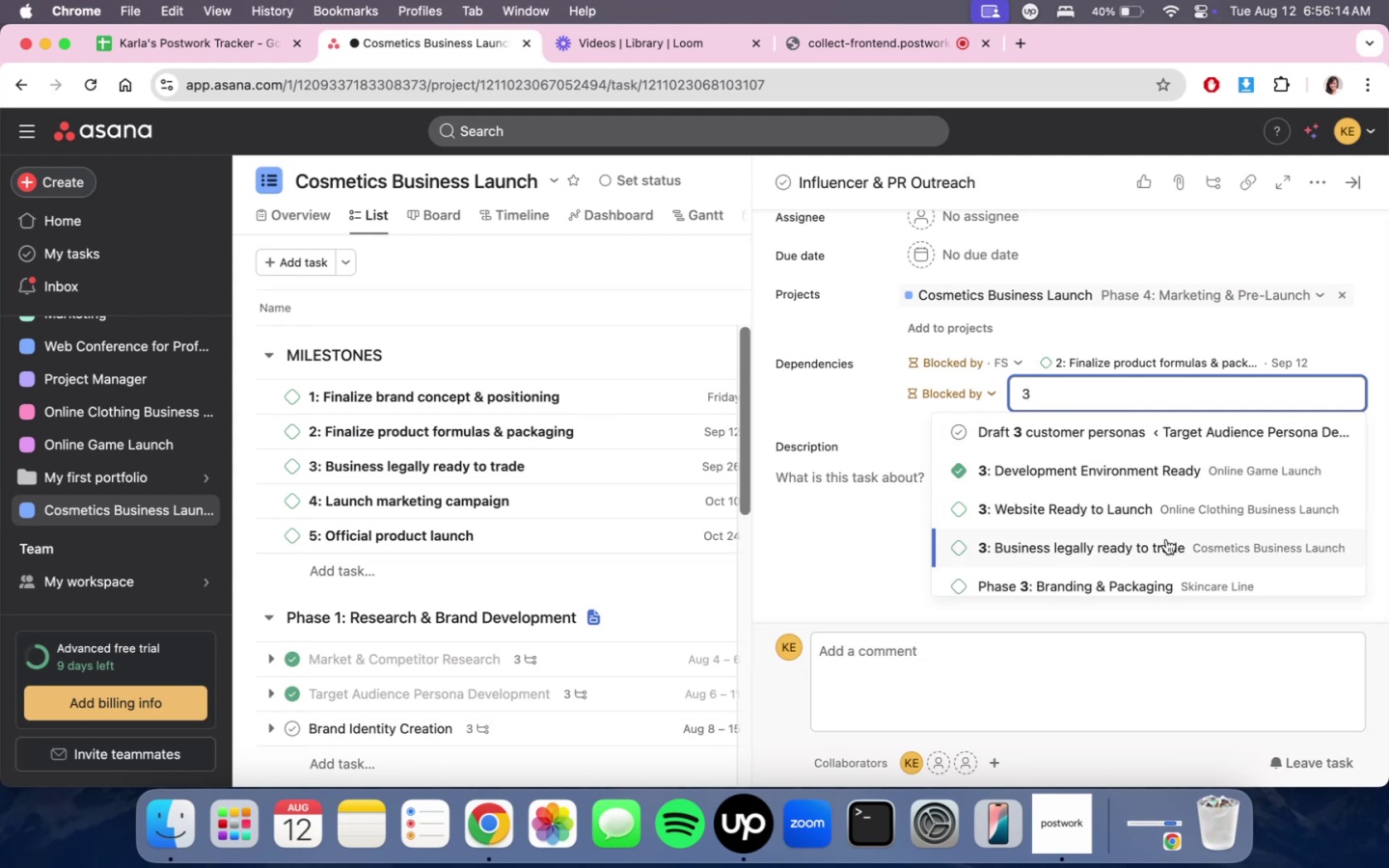 
left_click([1166, 539])
 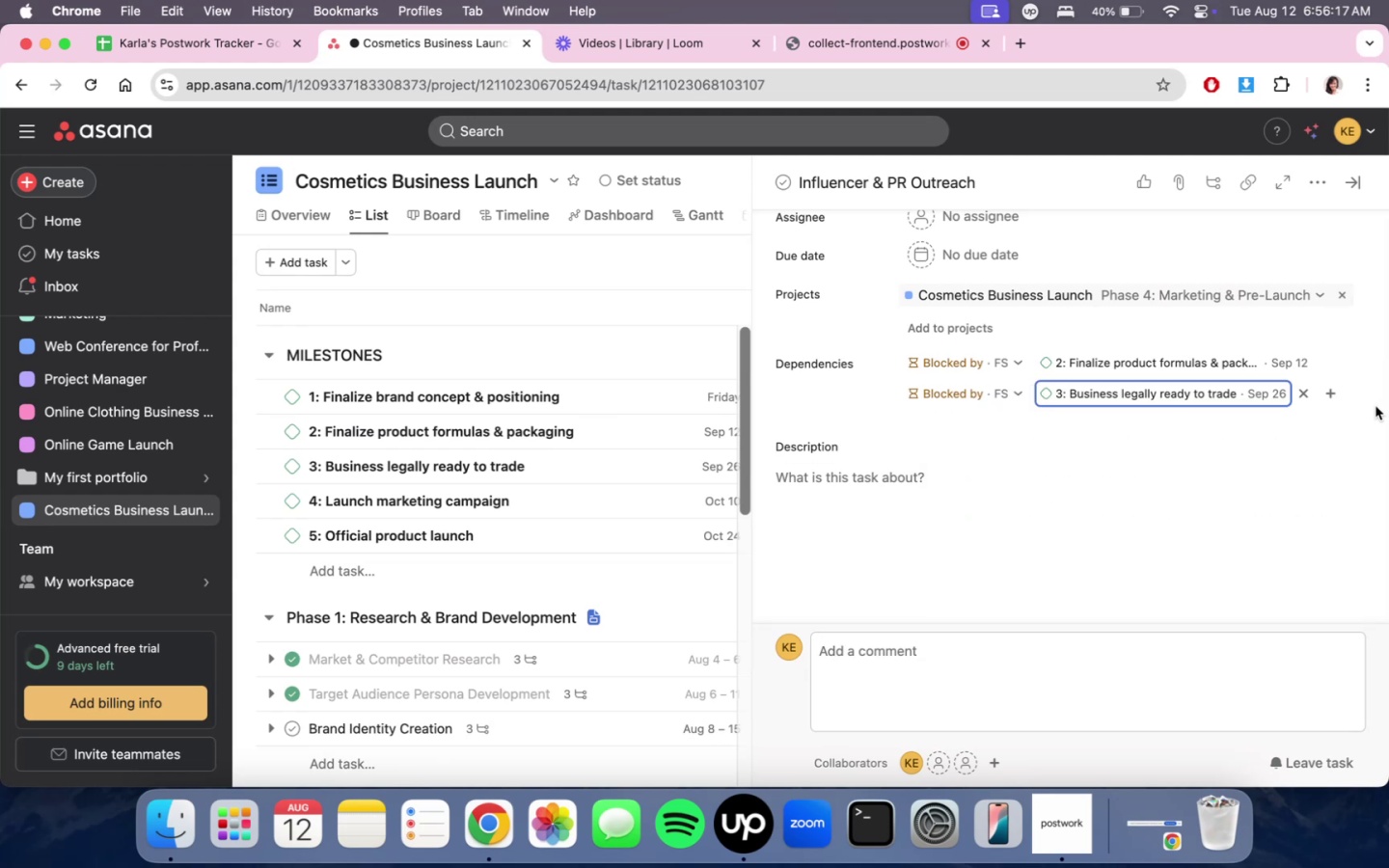 
left_click([1363, 419])
 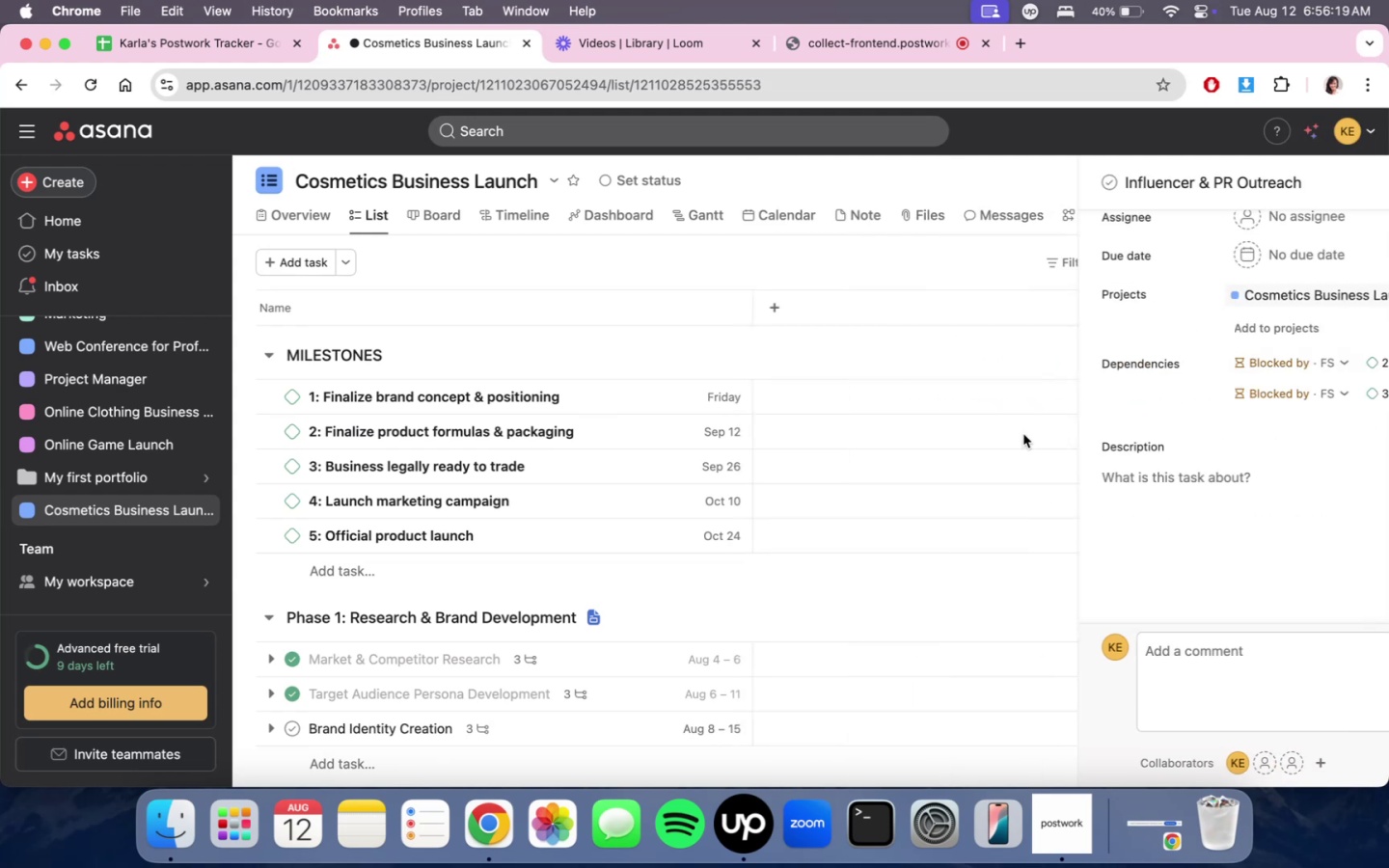 
scroll: coordinate [804, 576], scroll_direction: down, amount: 16.0
 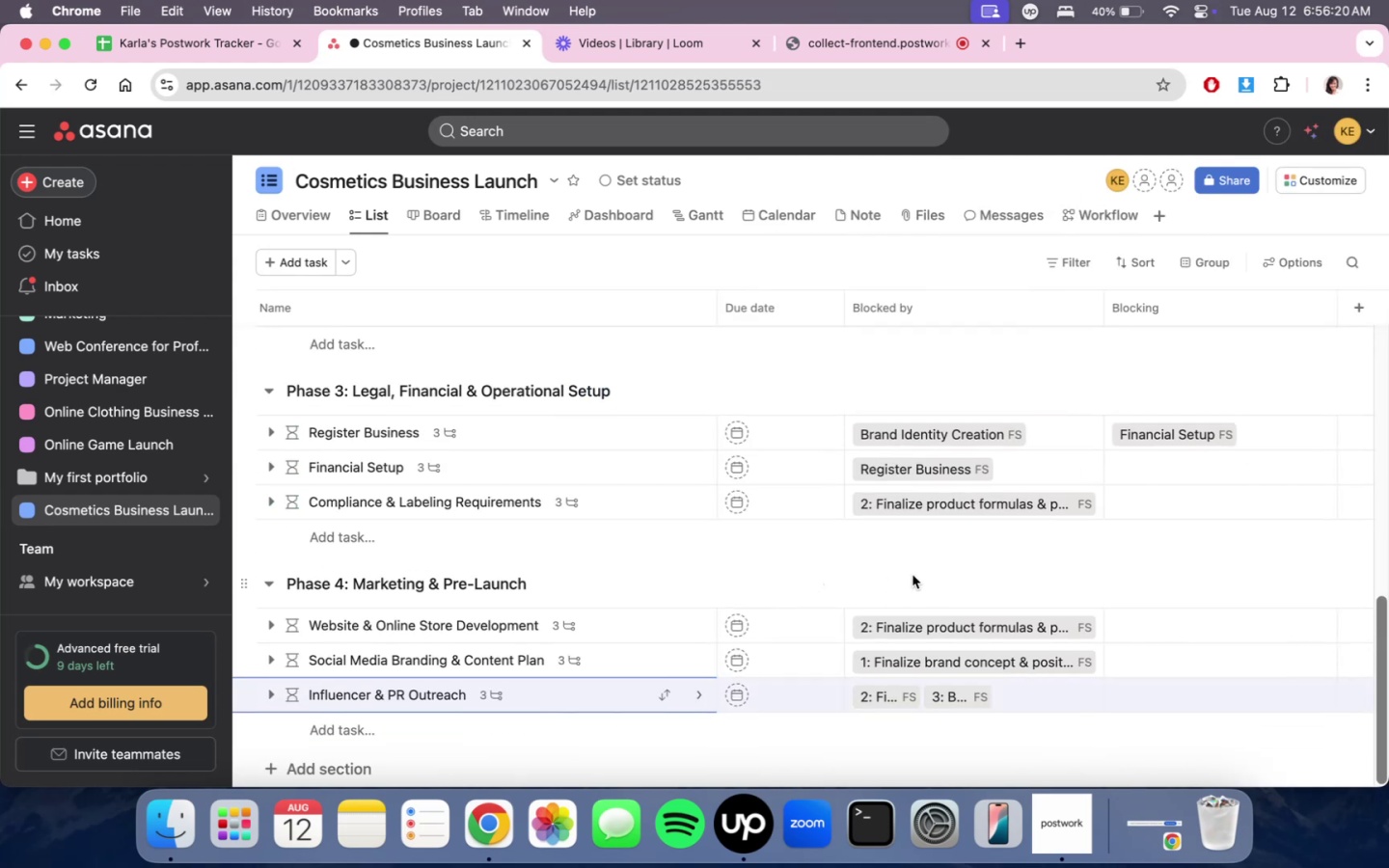 
scroll: coordinate [988, 430], scroll_direction: up, amount: 8.0
 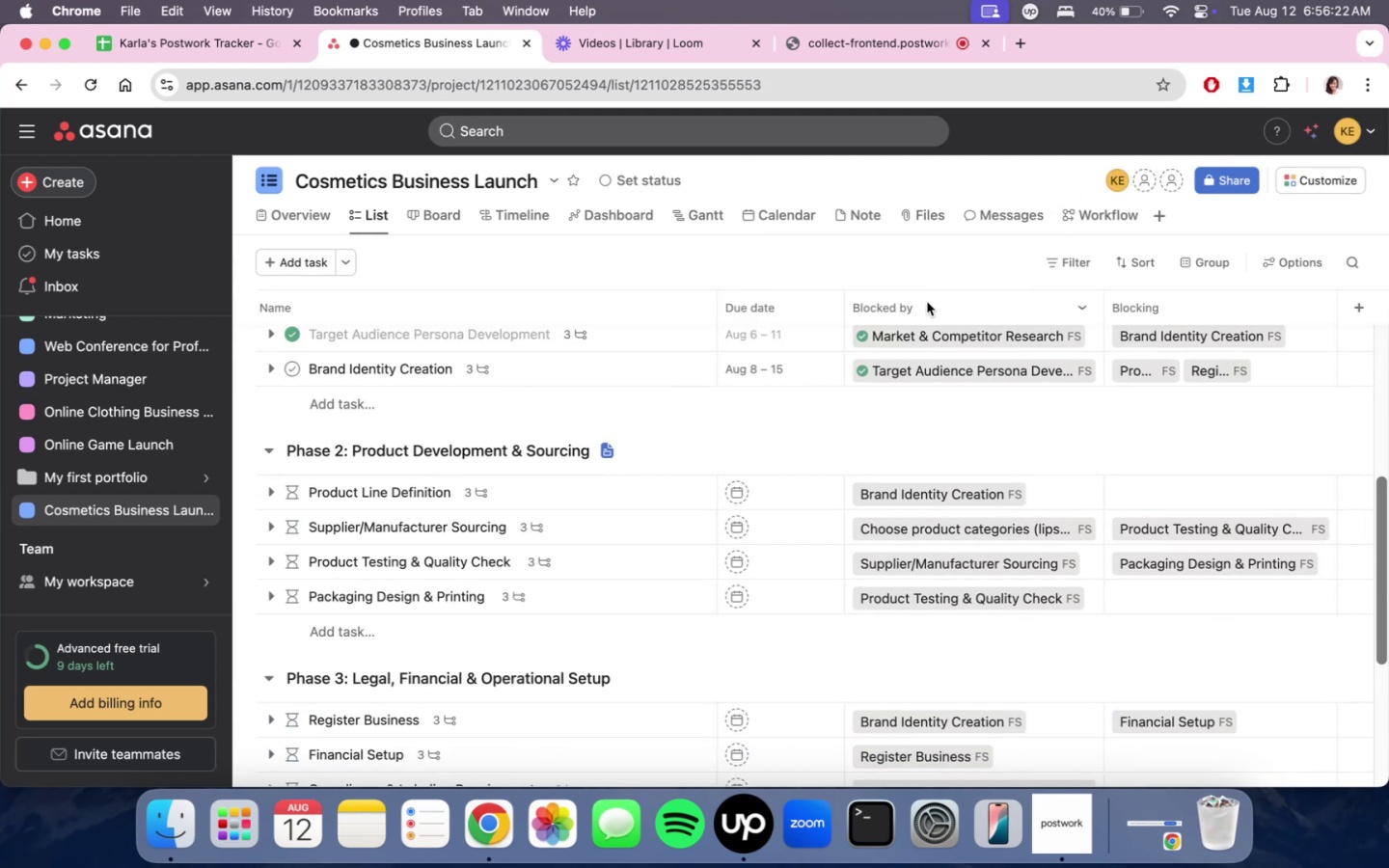 
scroll: coordinate [964, 474], scroll_direction: down, amount: 7.0
 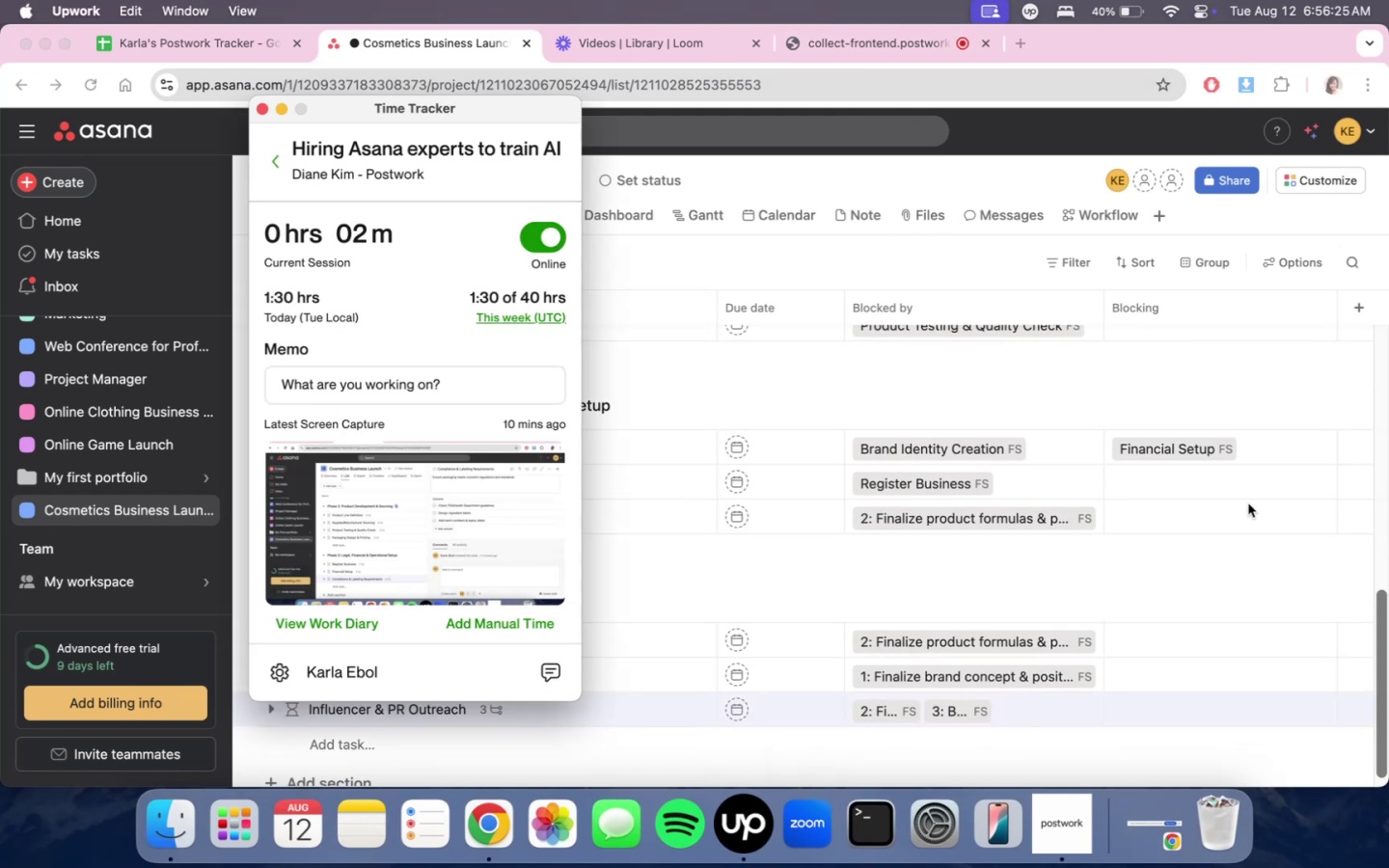 
left_click([1315, 370])
 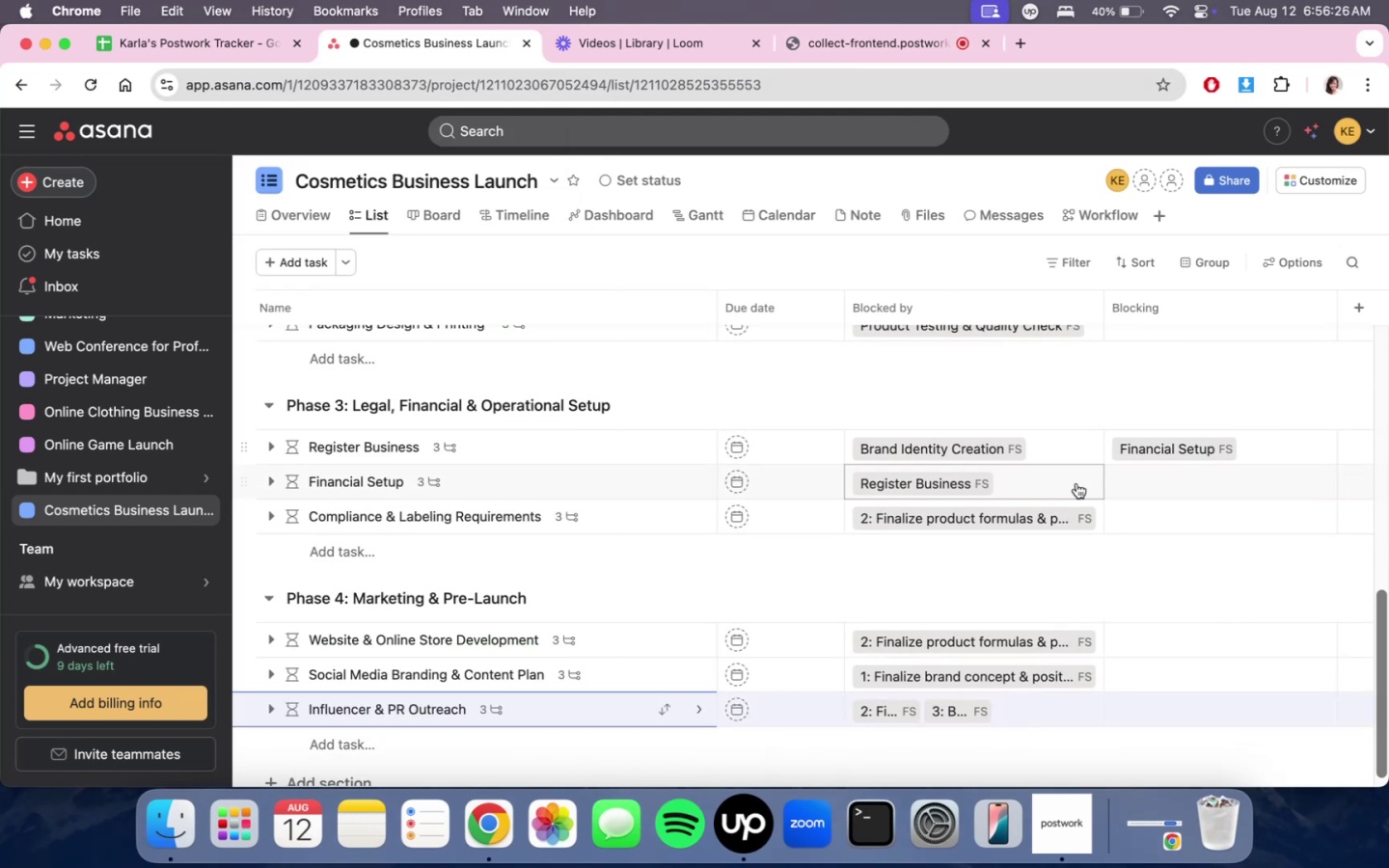 
scroll: coordinate [1026, 605], scroll_direction: down, amount: 11.0
 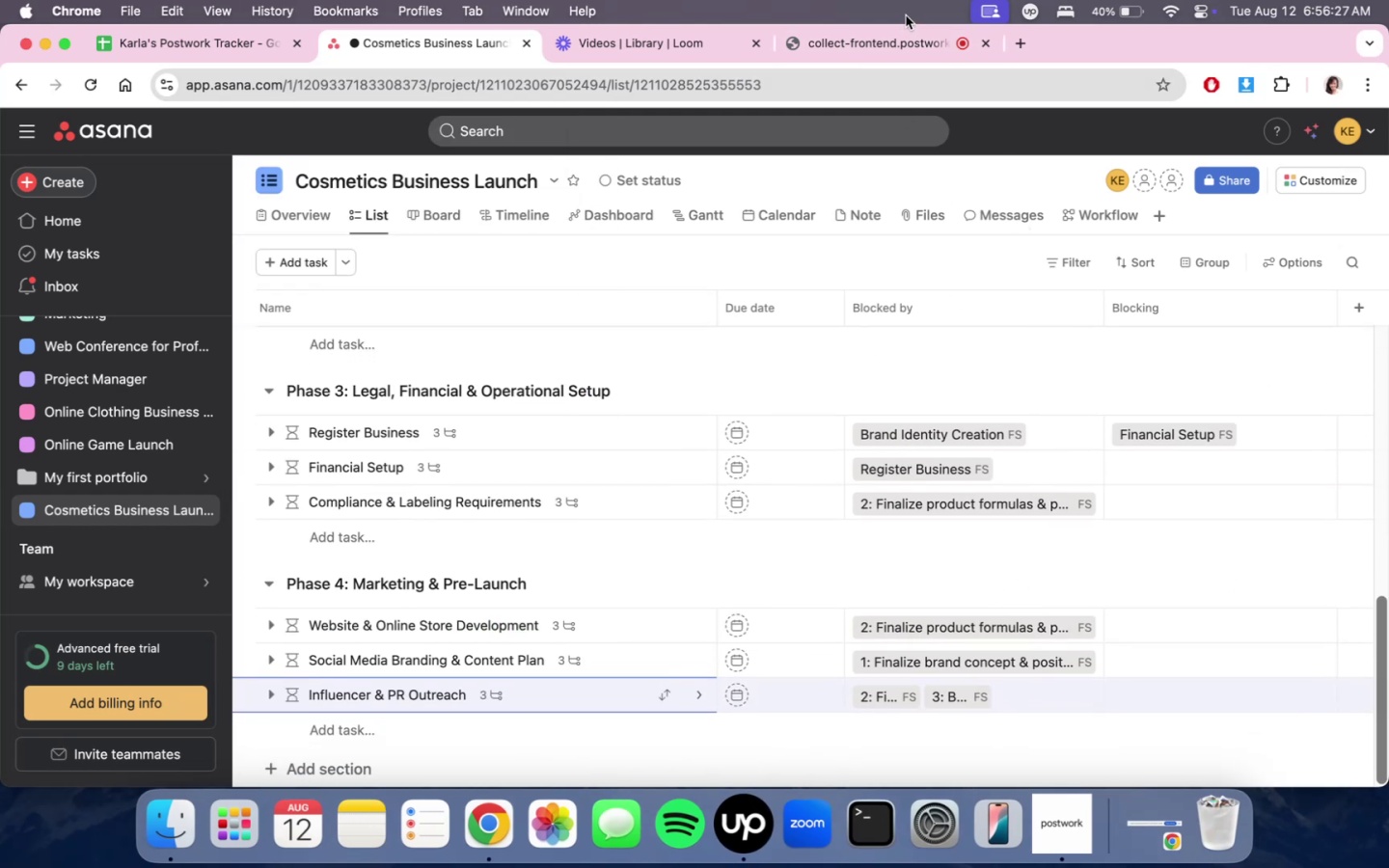 
left_click([894, 27])
 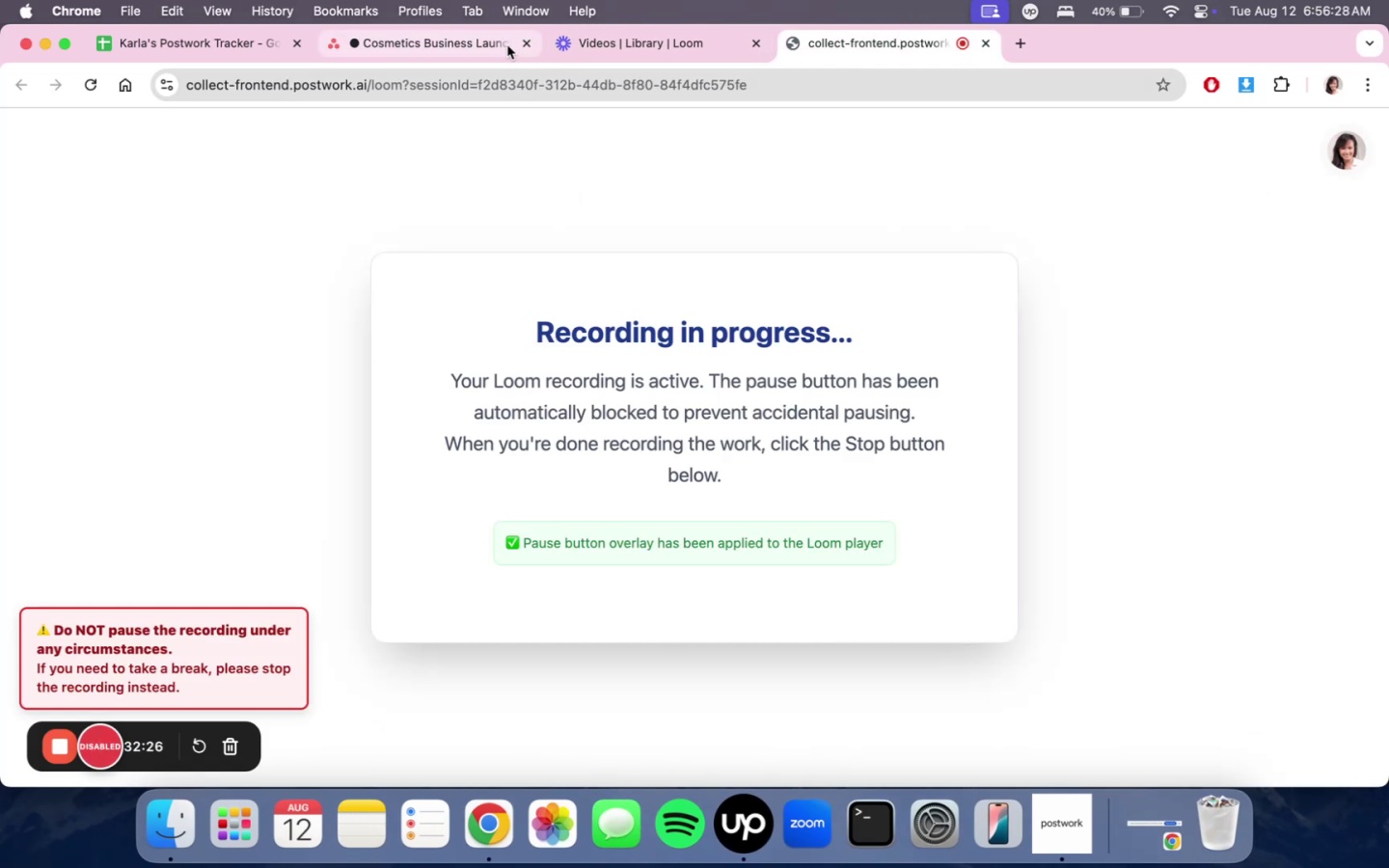 
left_click([476, 46])
 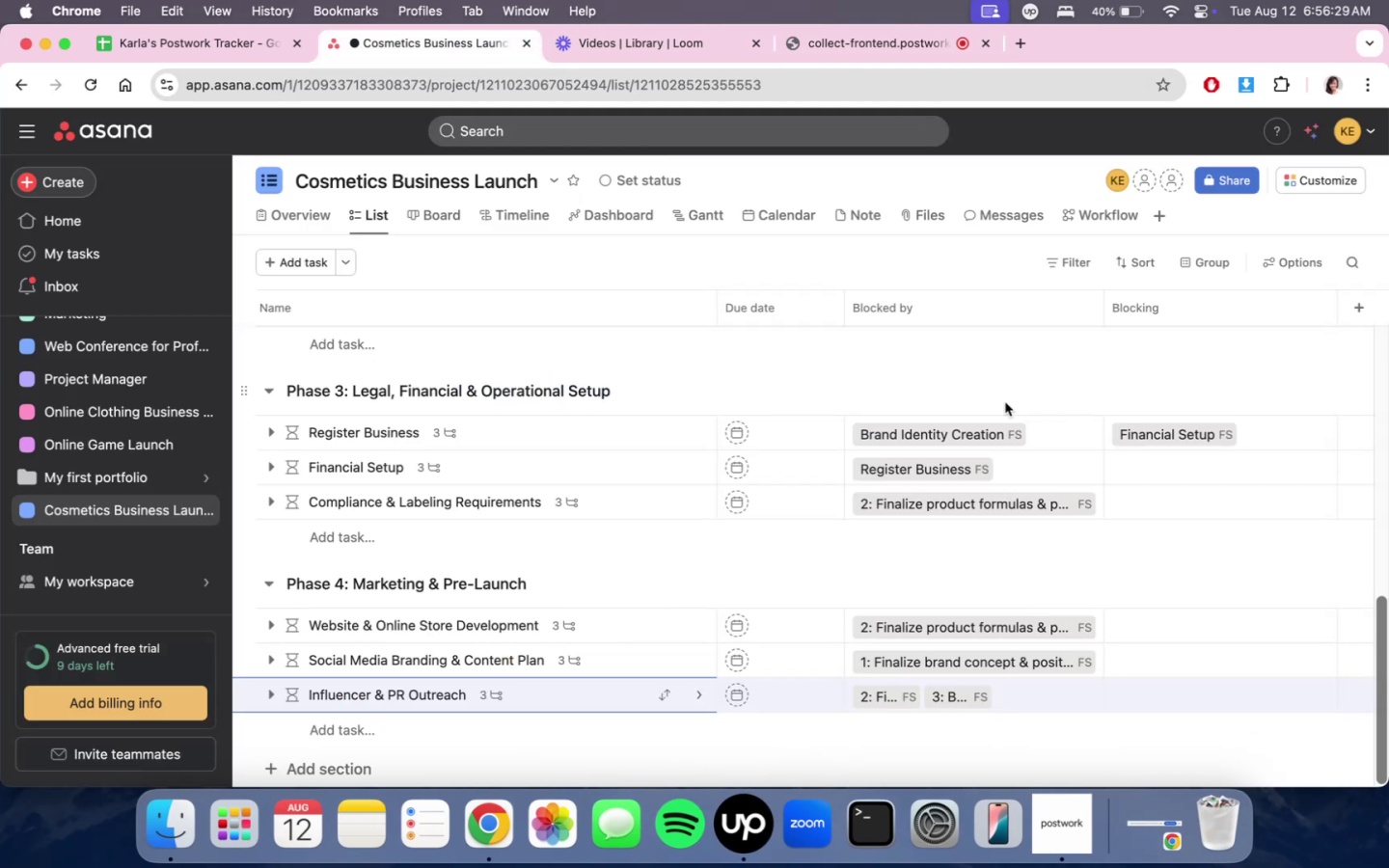 
scroll: coordinate [1097, 513], scroll_direction: down, amount: 9.0
 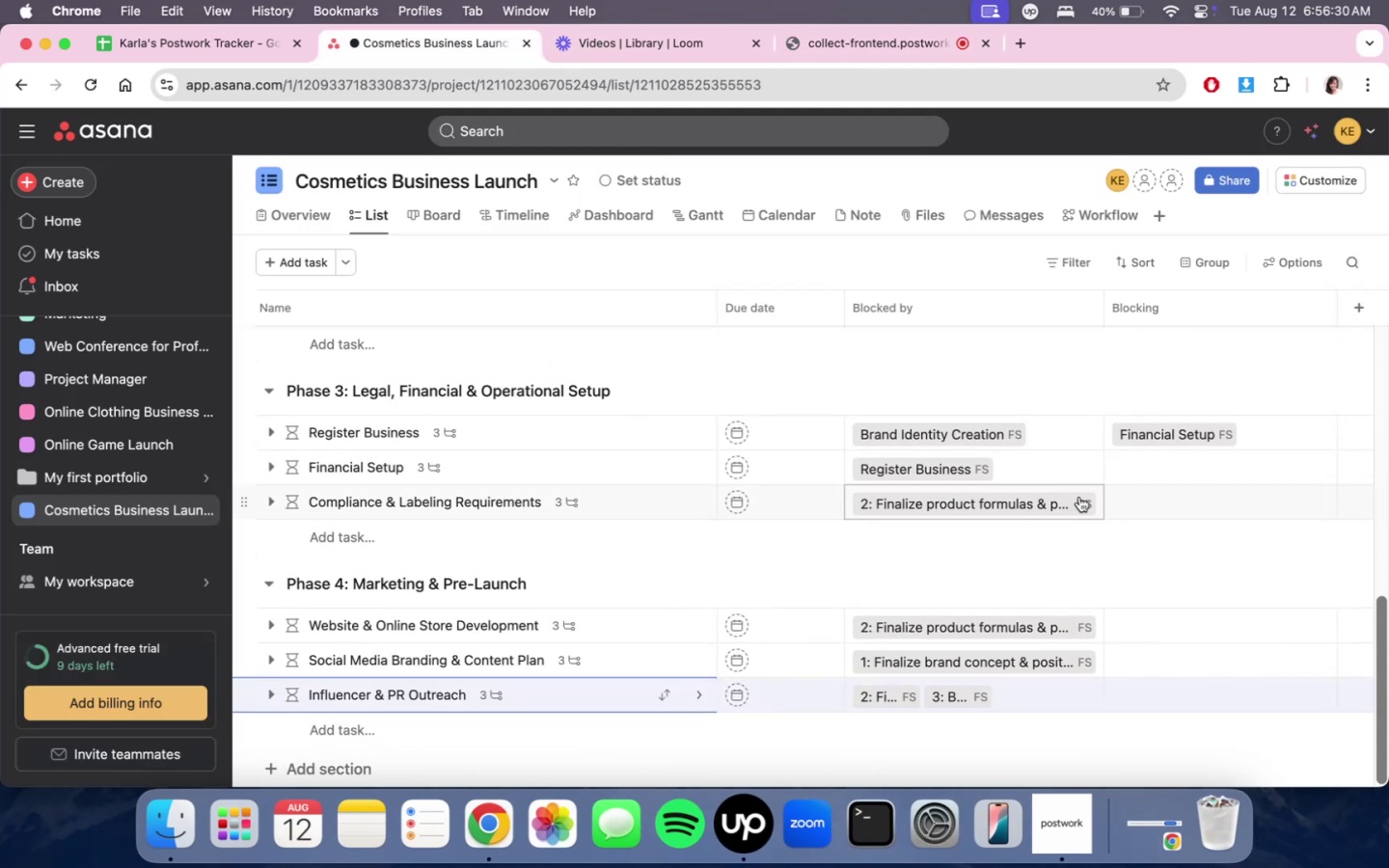 
mouse_move([1034, 462])
 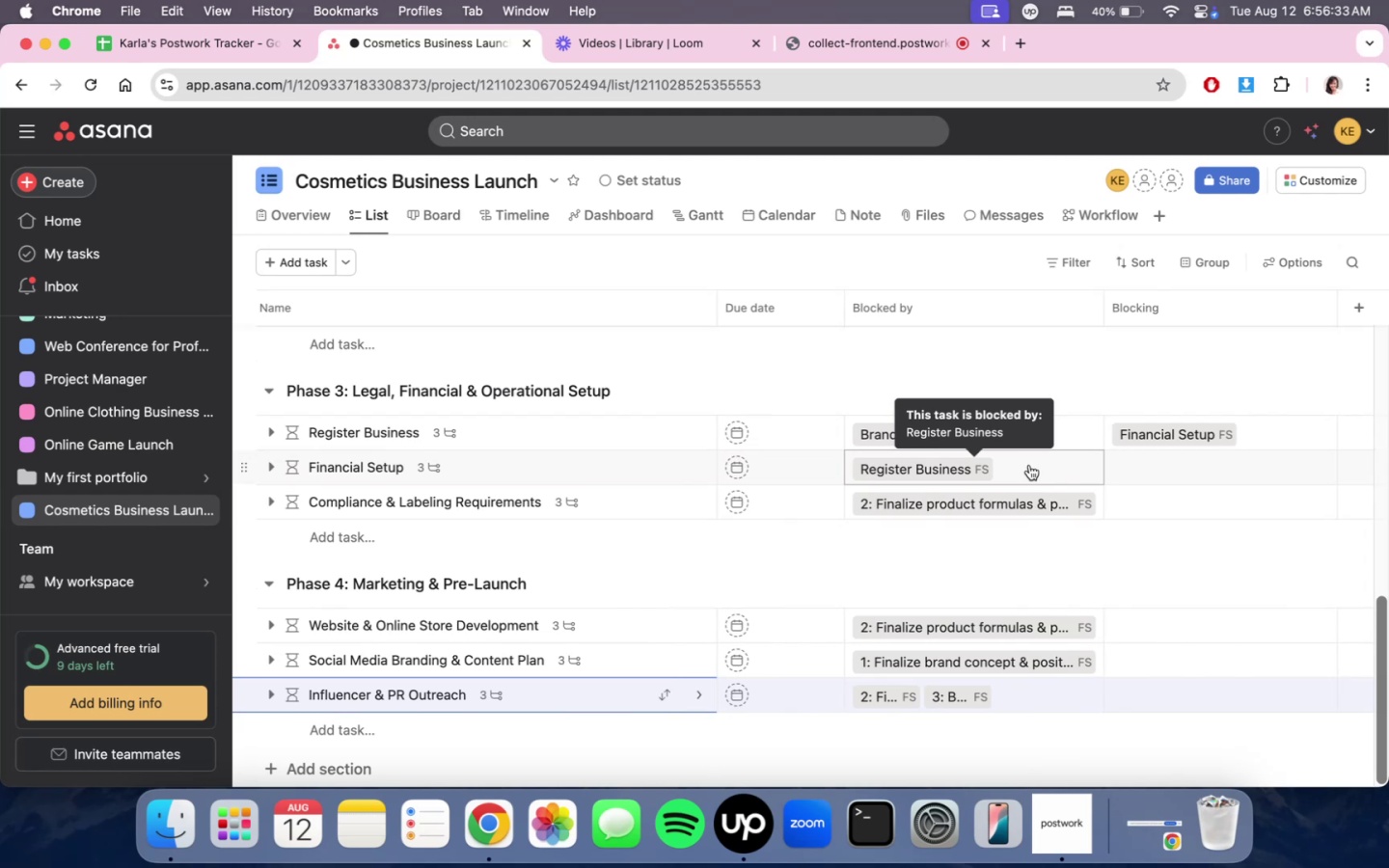 
scroll: coordinate [811, 563], scroll_direction: down, amount: 5.0
 